 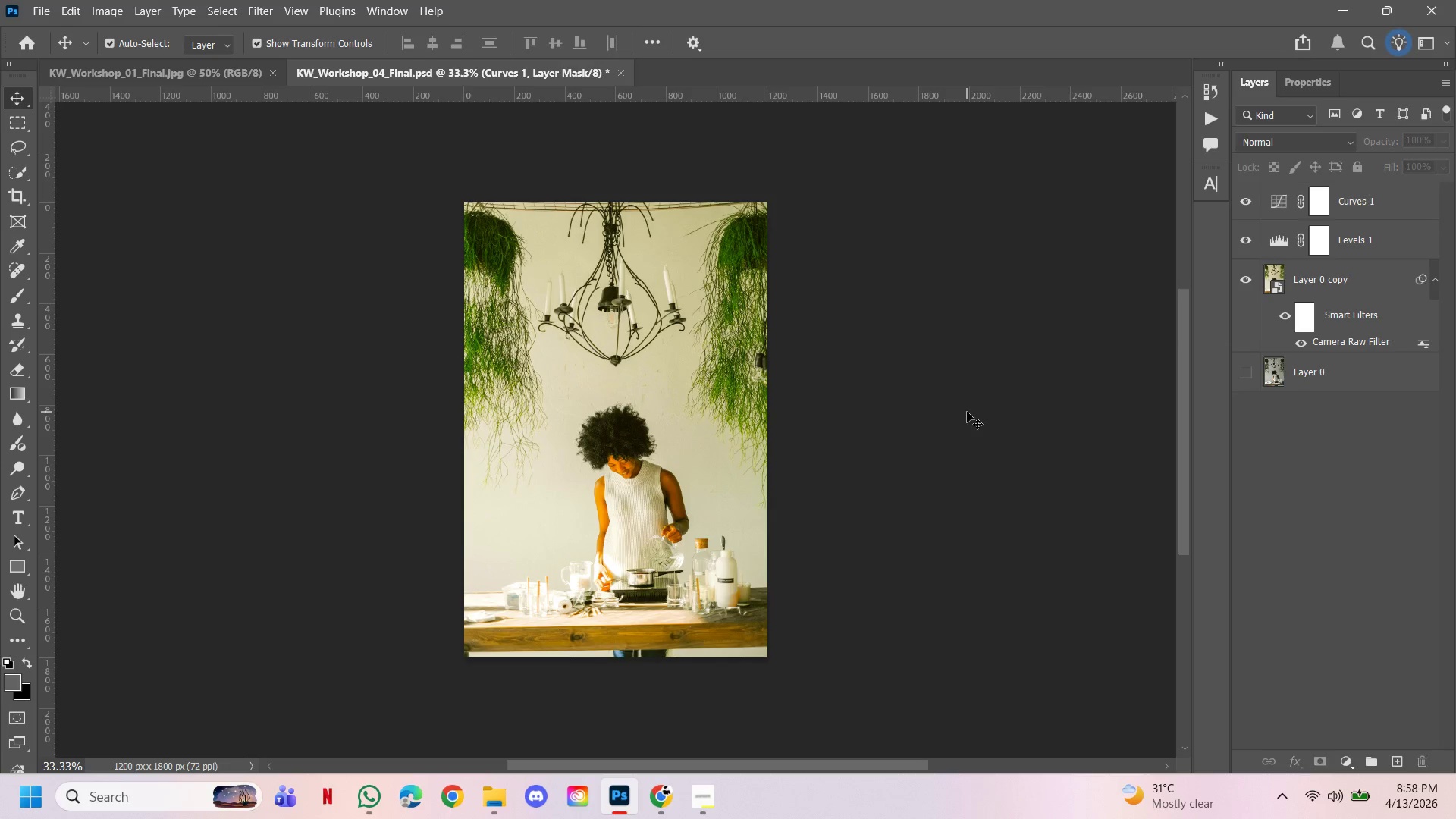 
hold_key(key=Space, duration=1.52)
 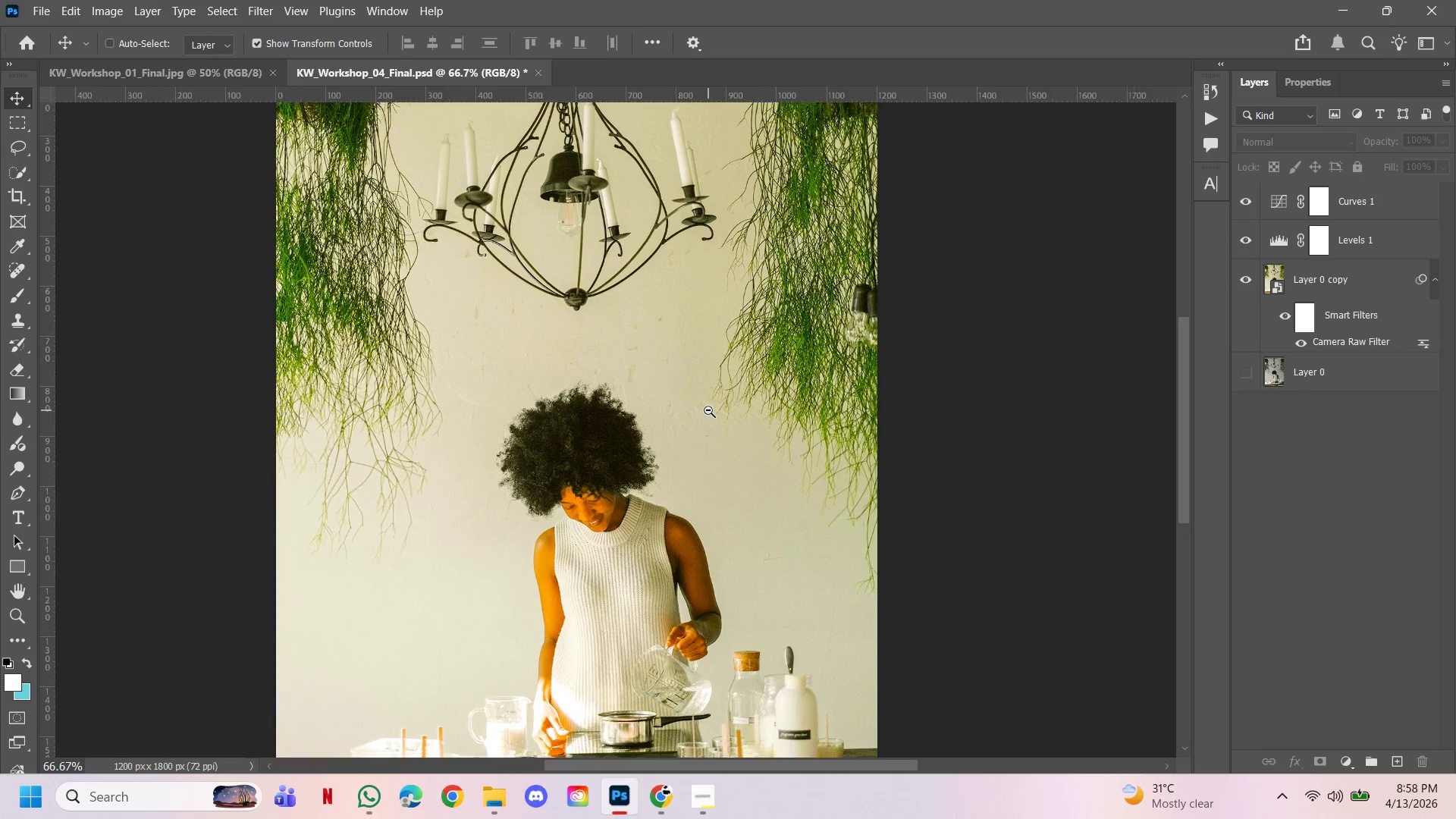 
double_click([656, 424])
 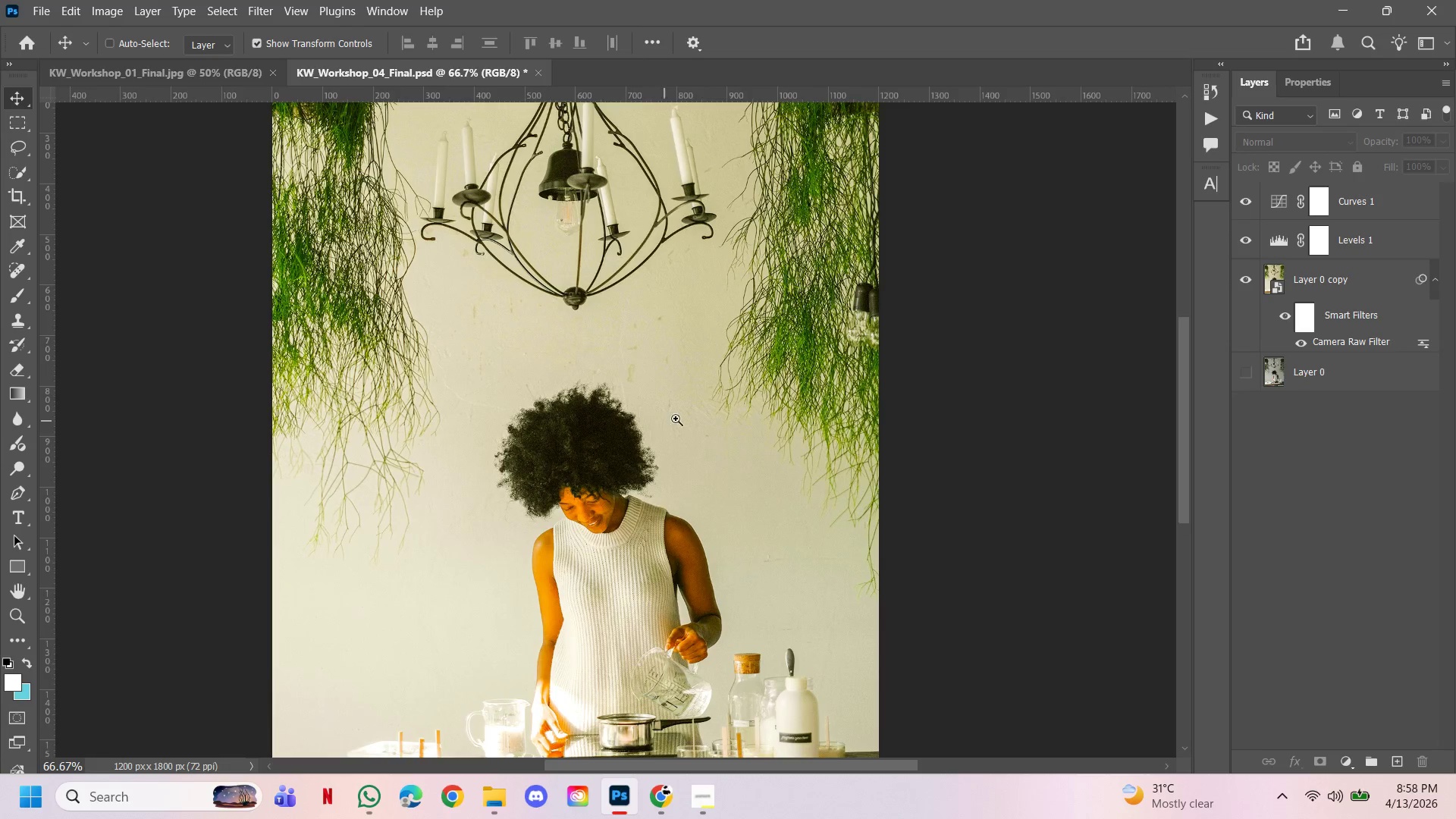 
hold_key(key=Space, duration=1.5)
 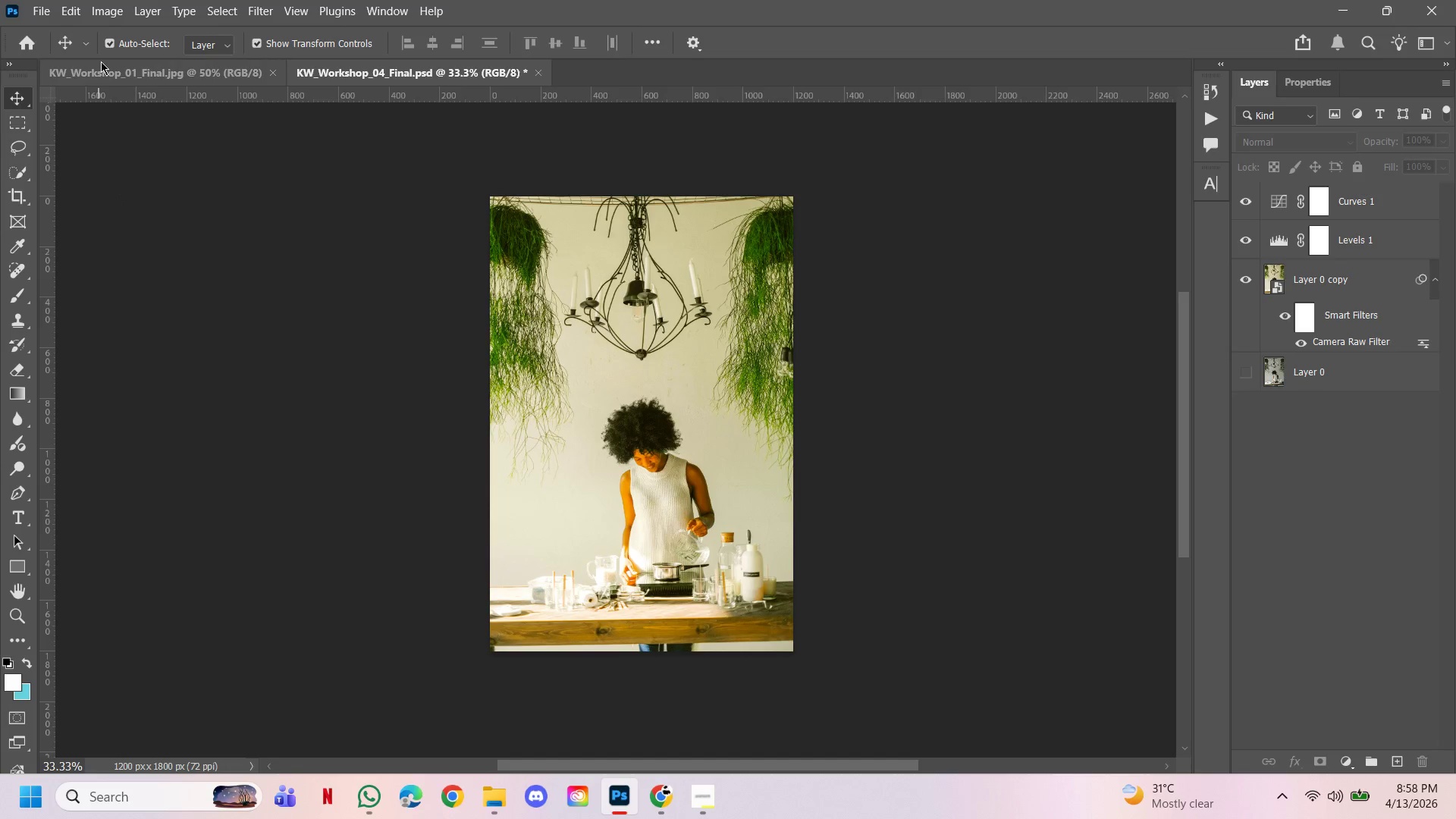 
hold_key(key=AltLeft, duration=1.31)
double_click([708, 410])
 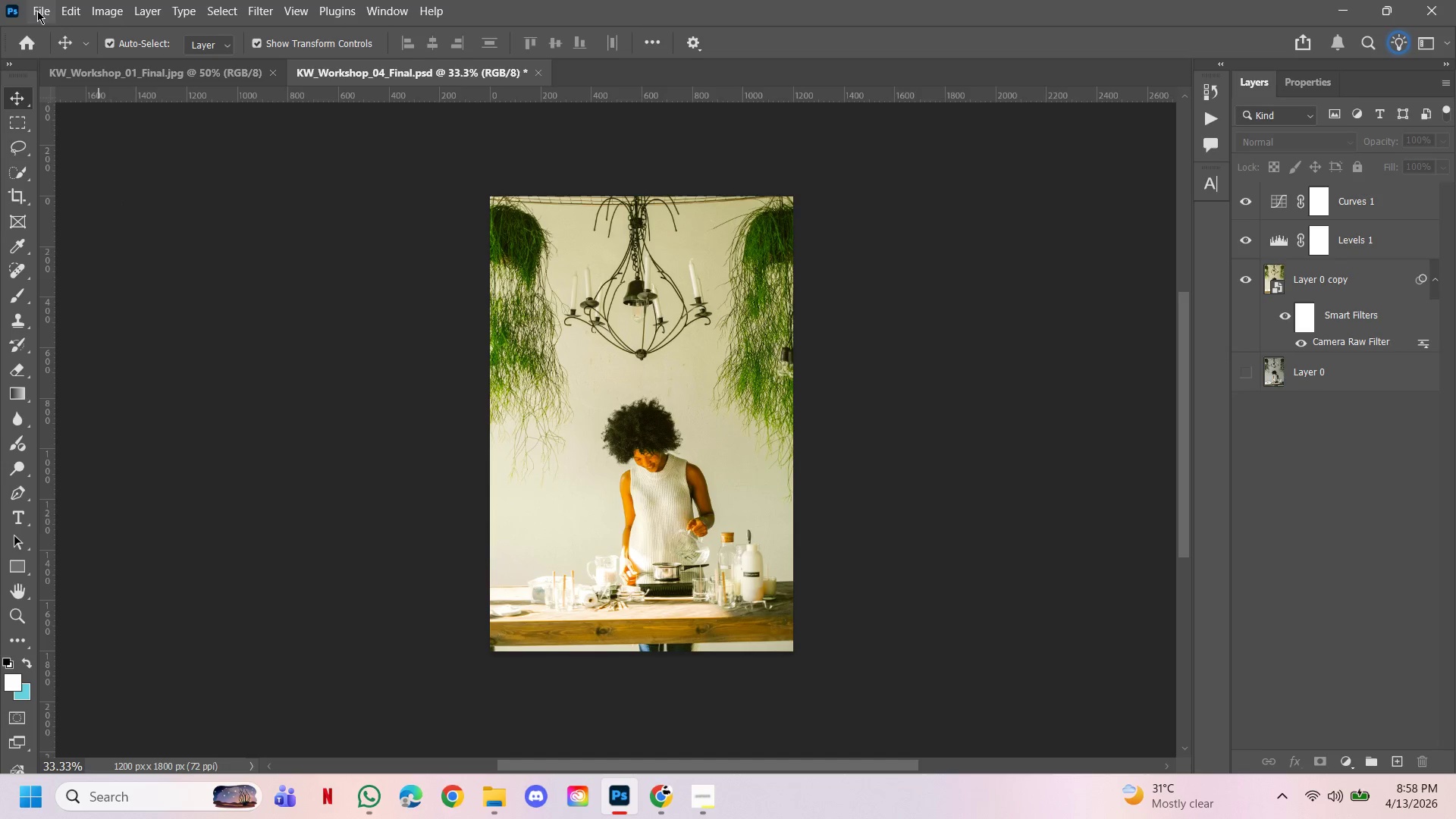 
left_click([37, 11])
 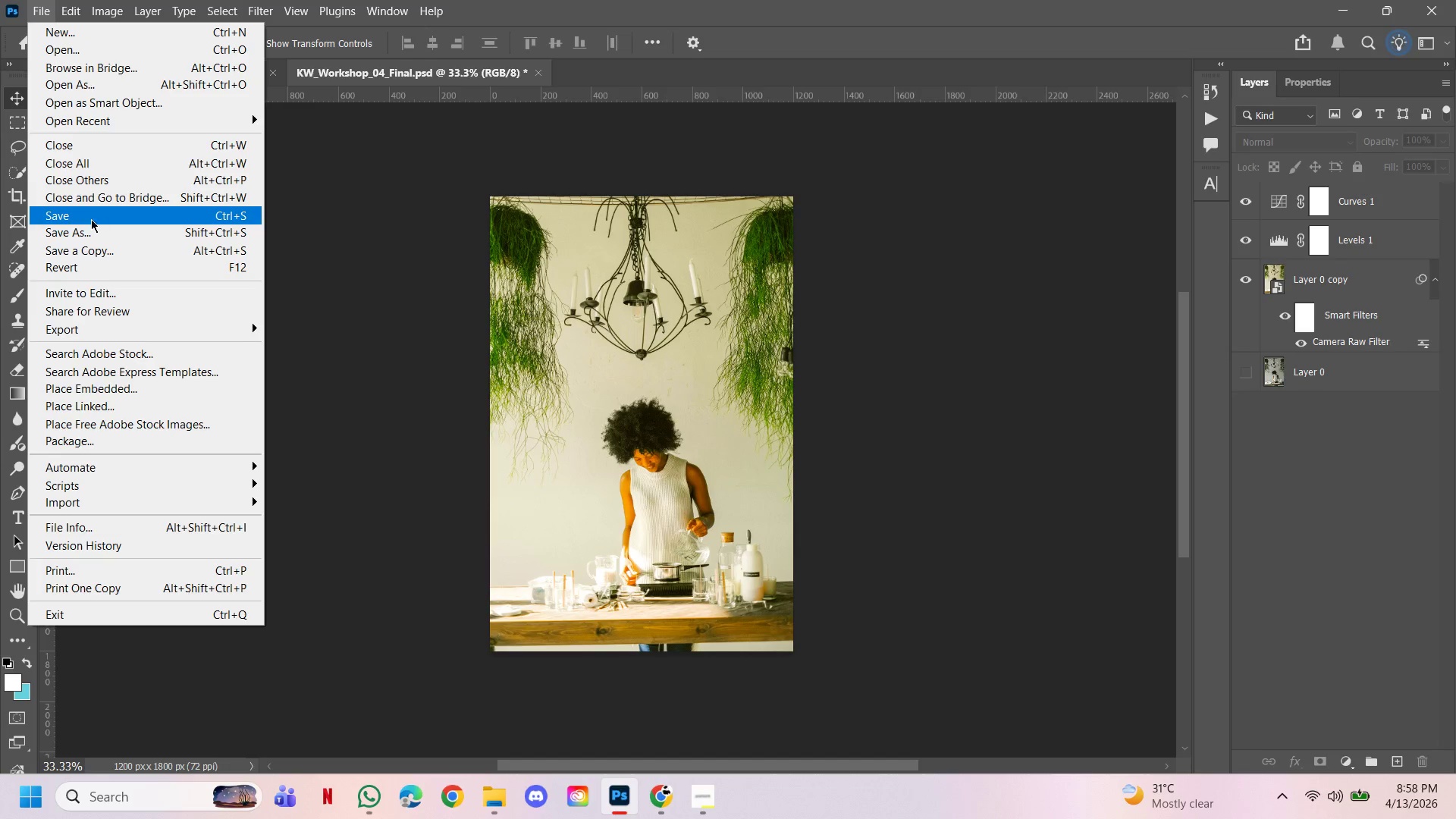 
left_click([92, 221])
 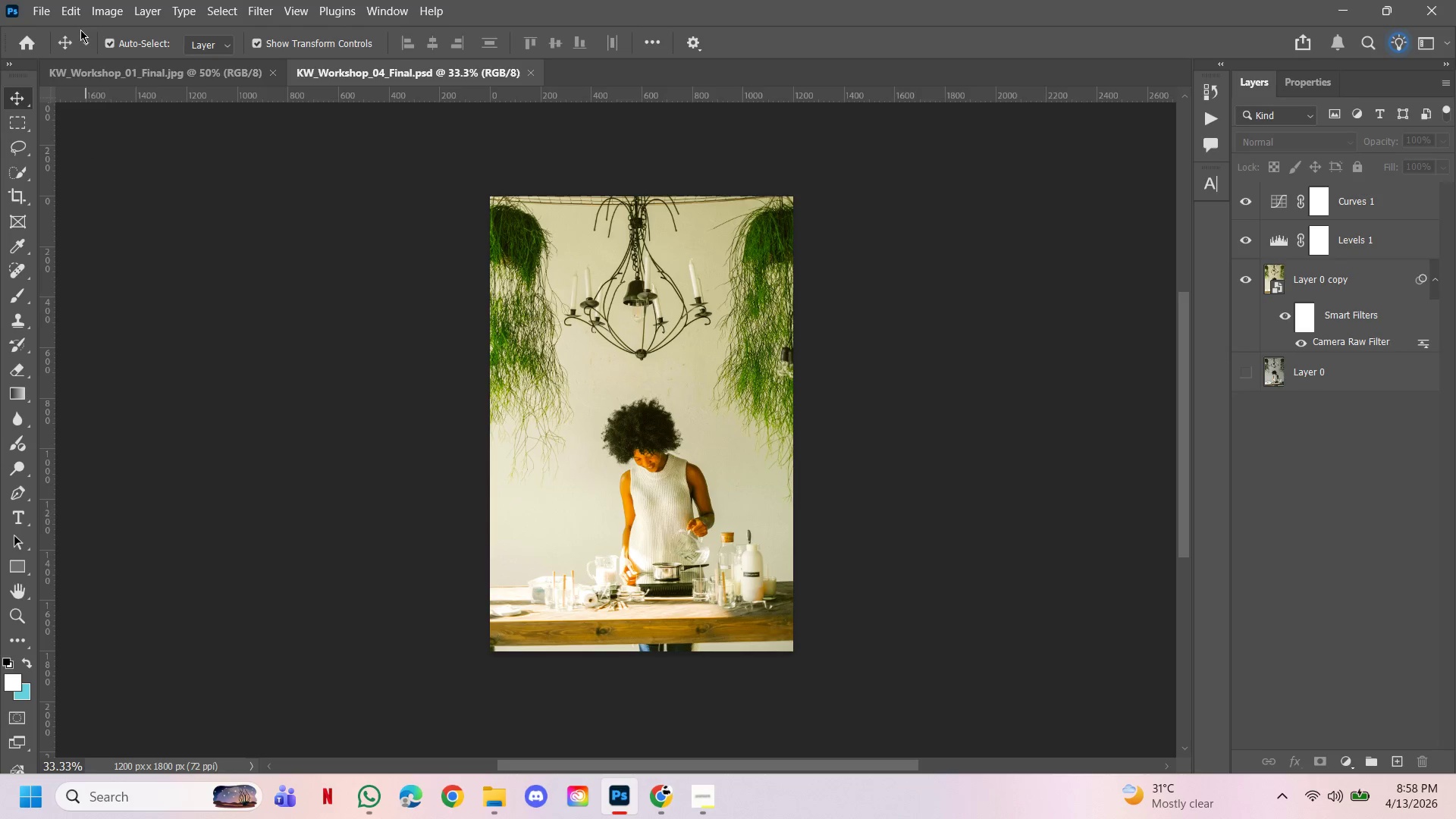 
left_click([49, 15])
 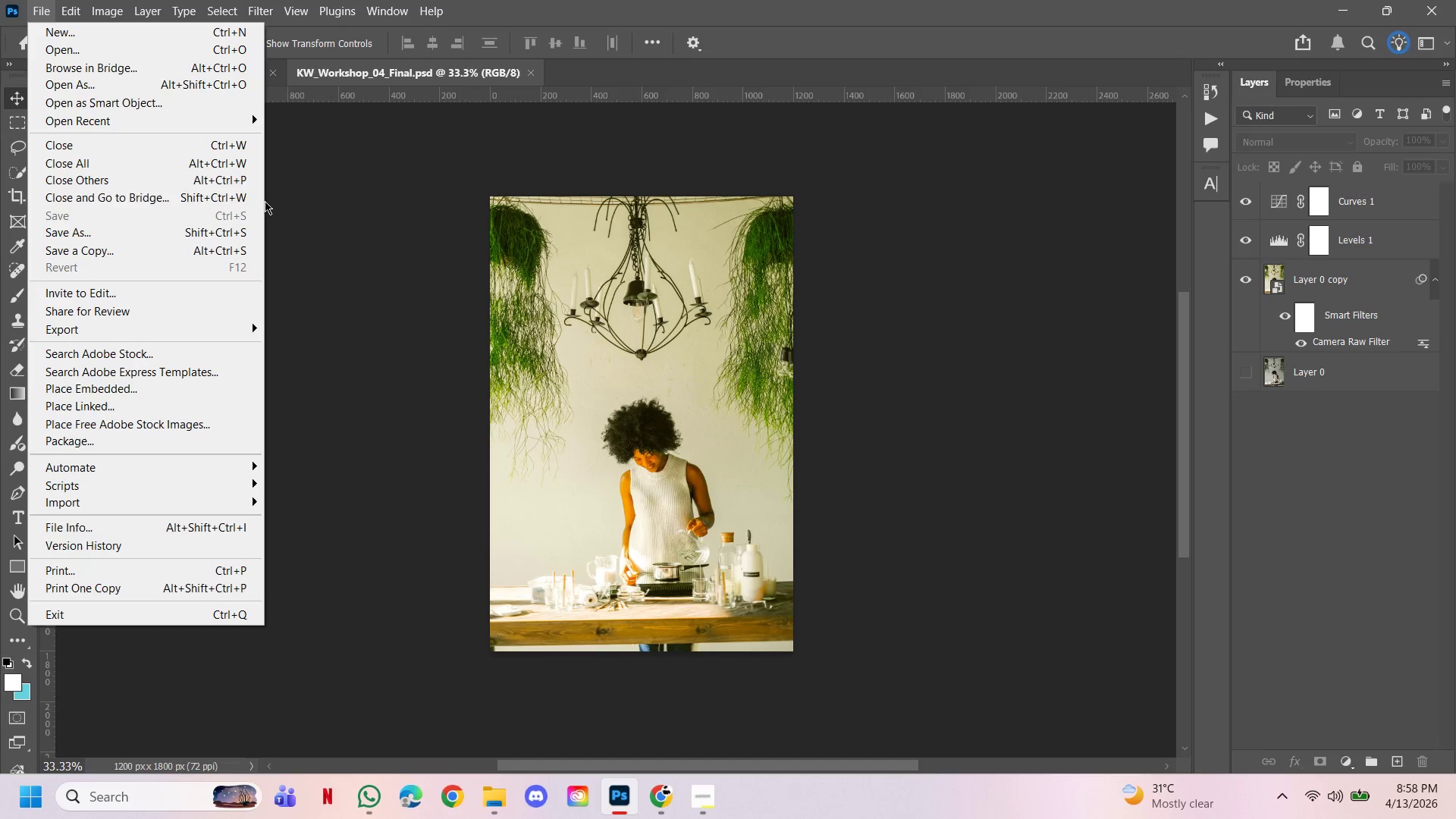 
wait(7.28)
 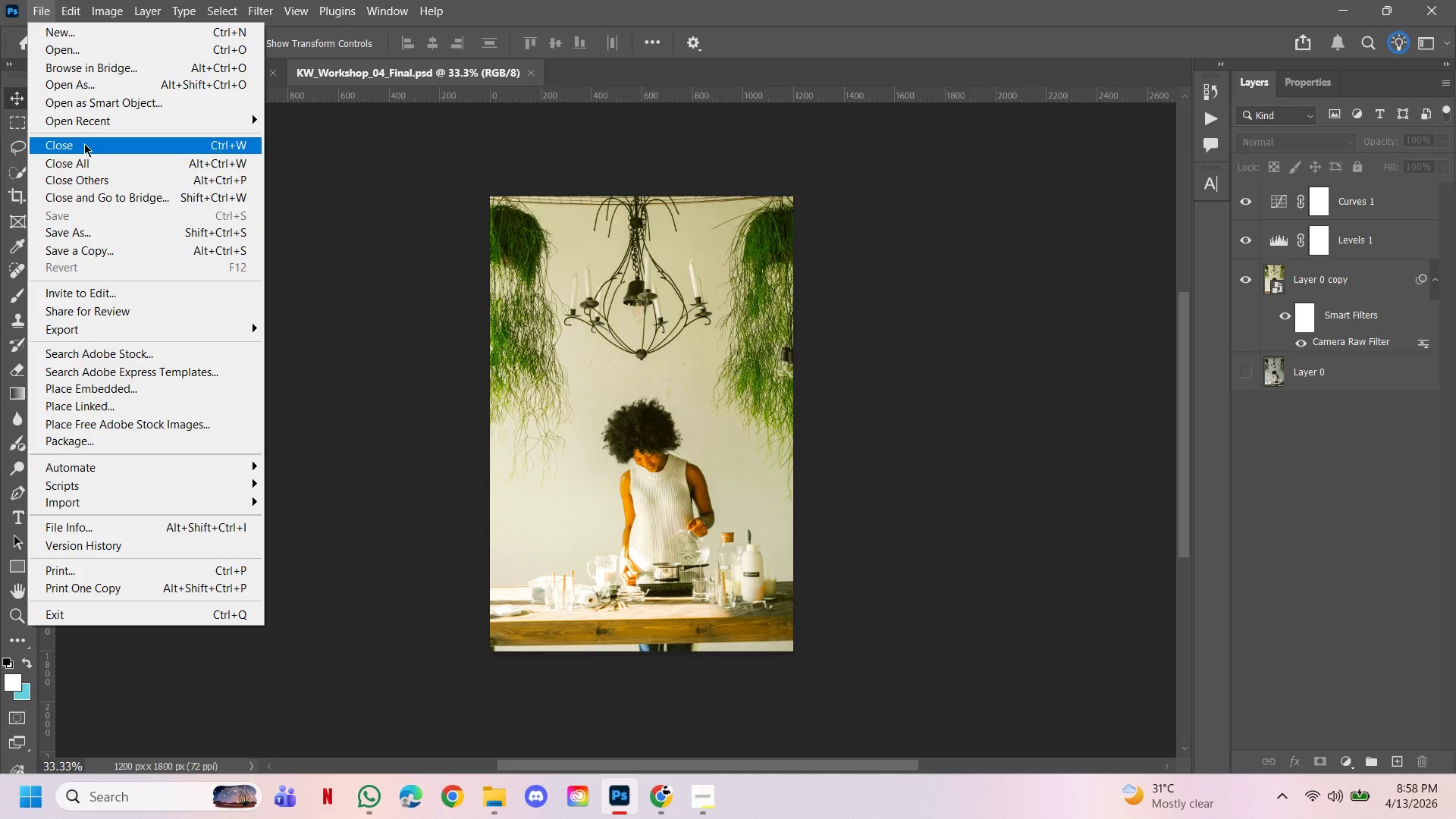 
double_click([75, 233])
 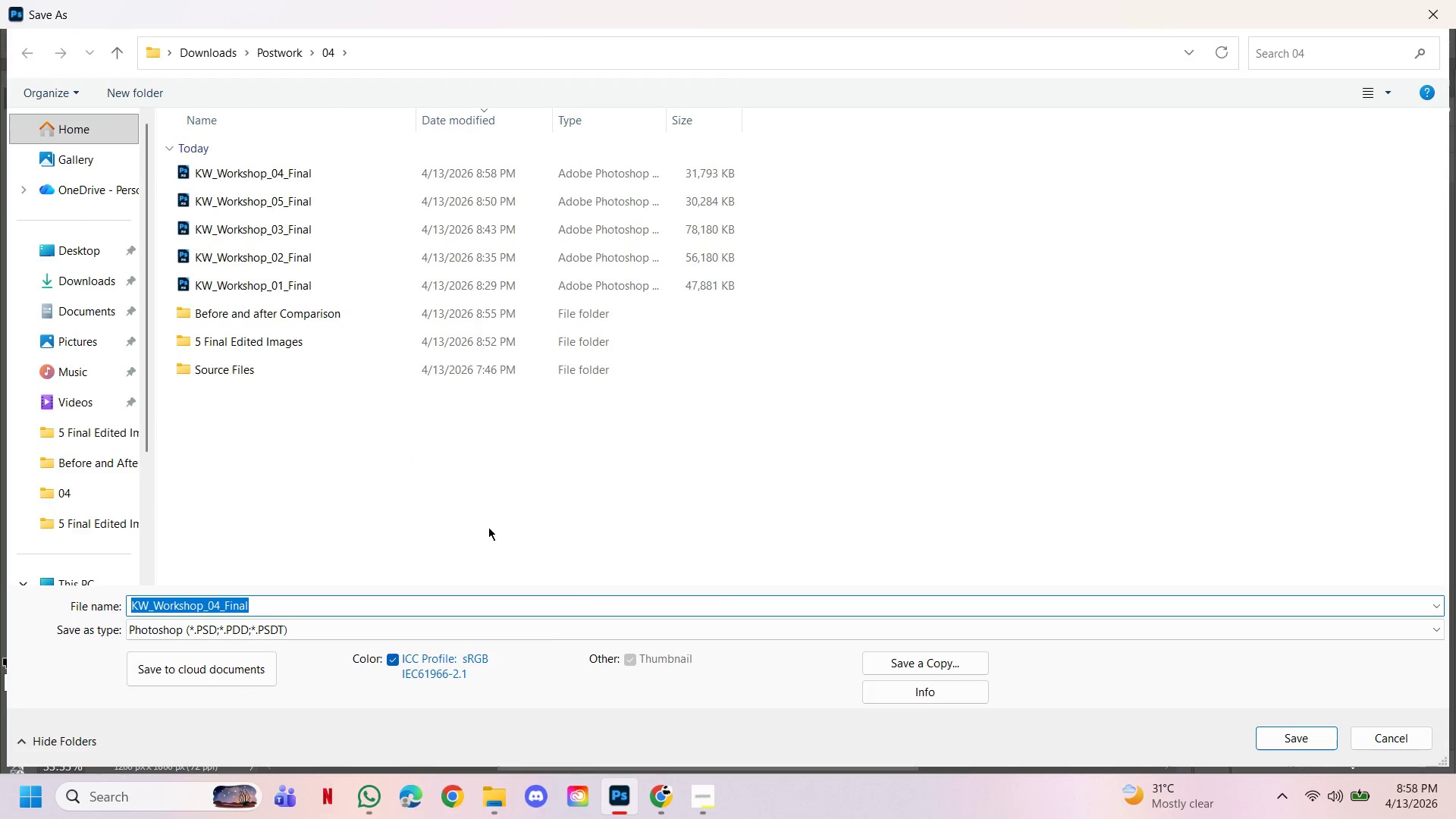 
wait(8.62)
 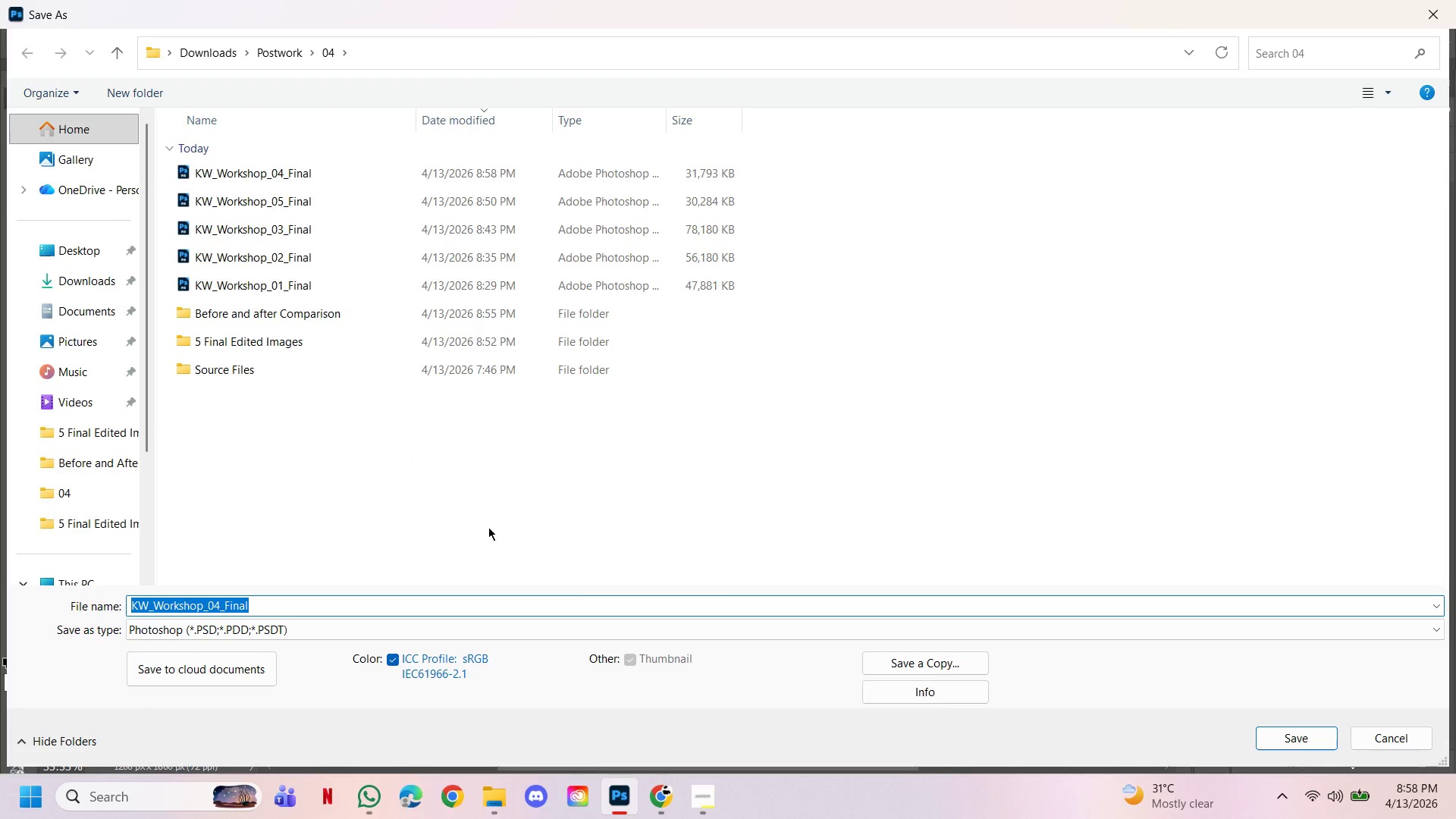 
double_click([289, 346])
 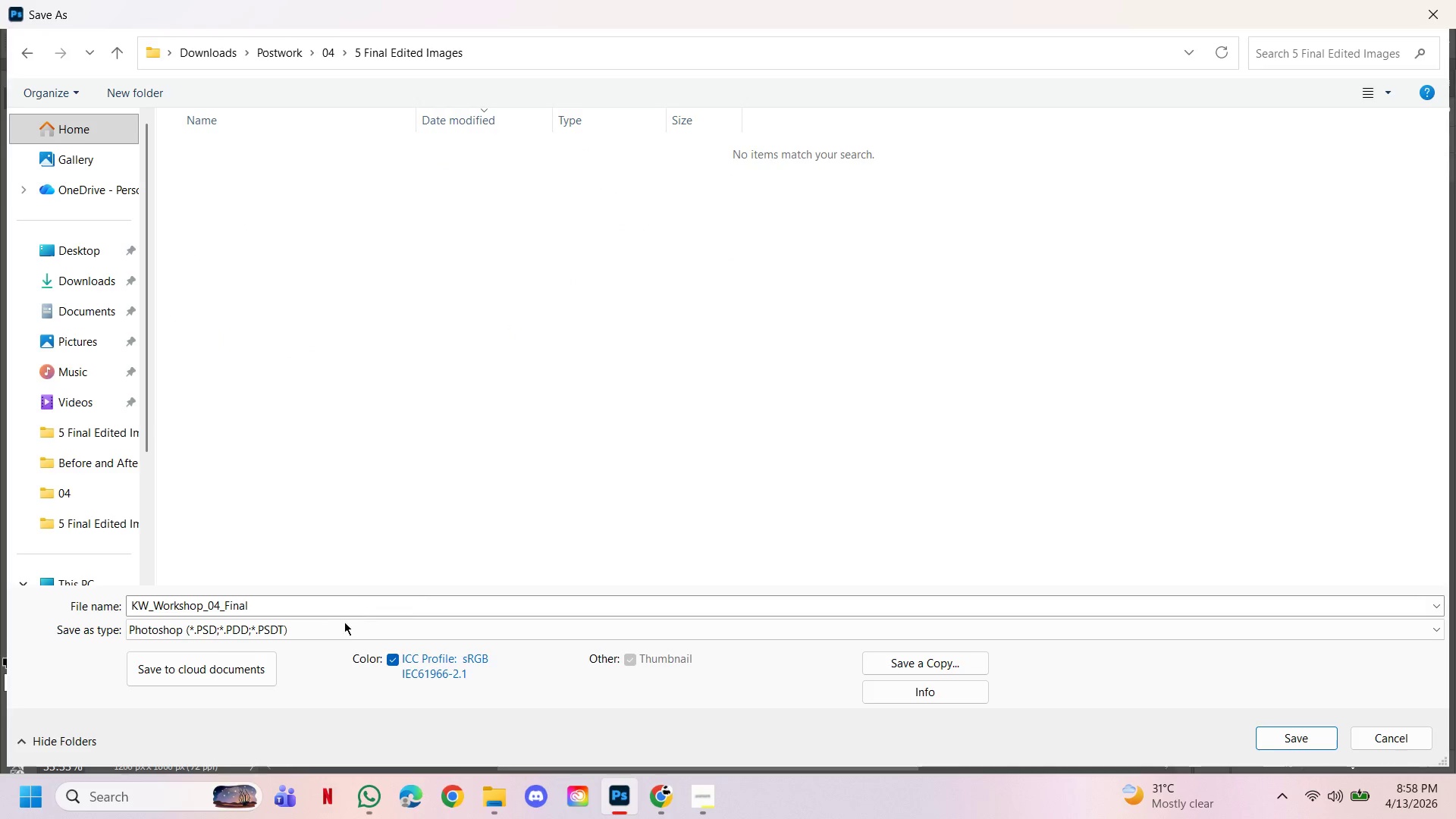 
left_click([336, 629])
 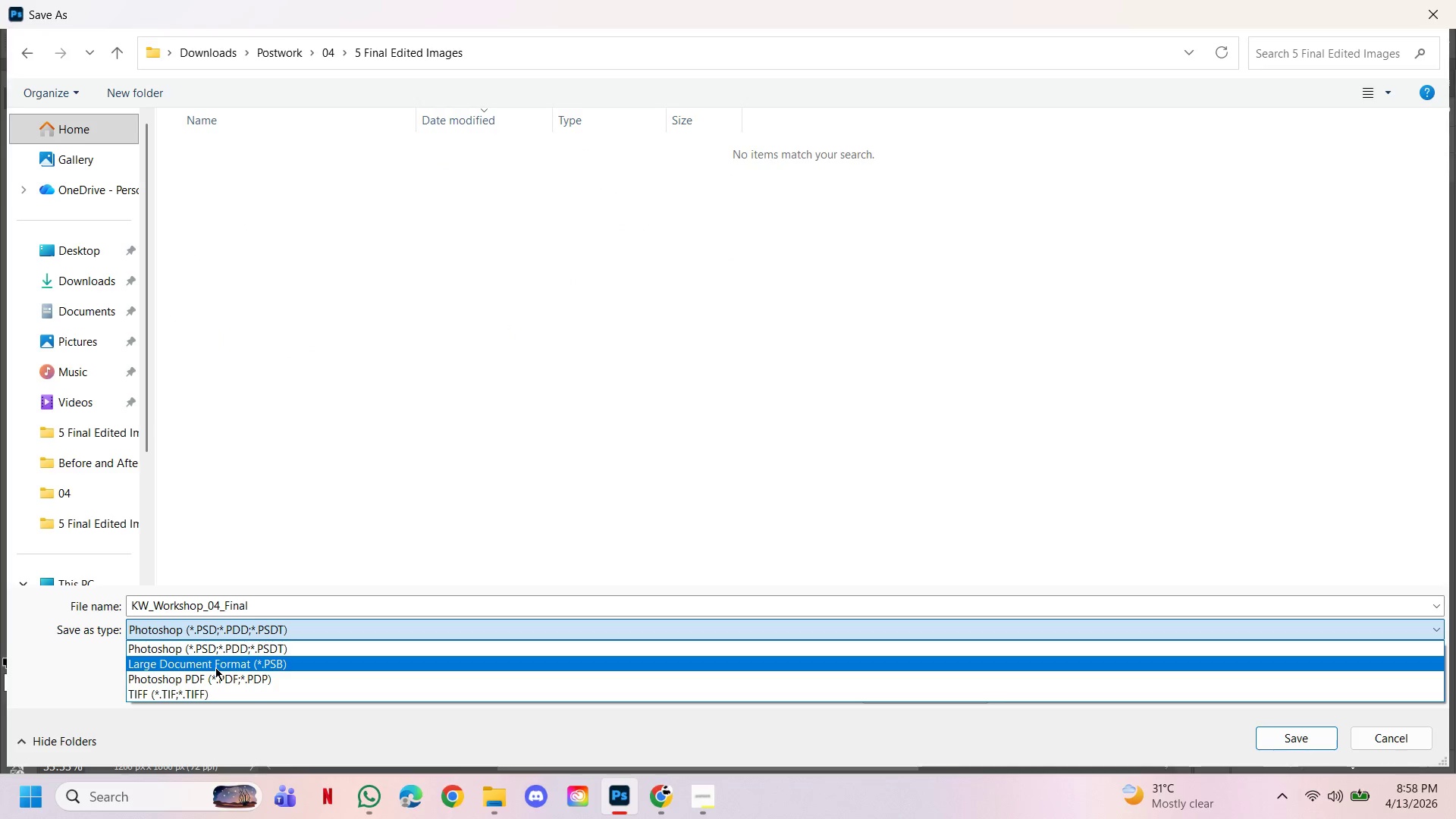 
left_click_drag(start_coordinate=[717, 493], to_coordinate=[789, 494])
 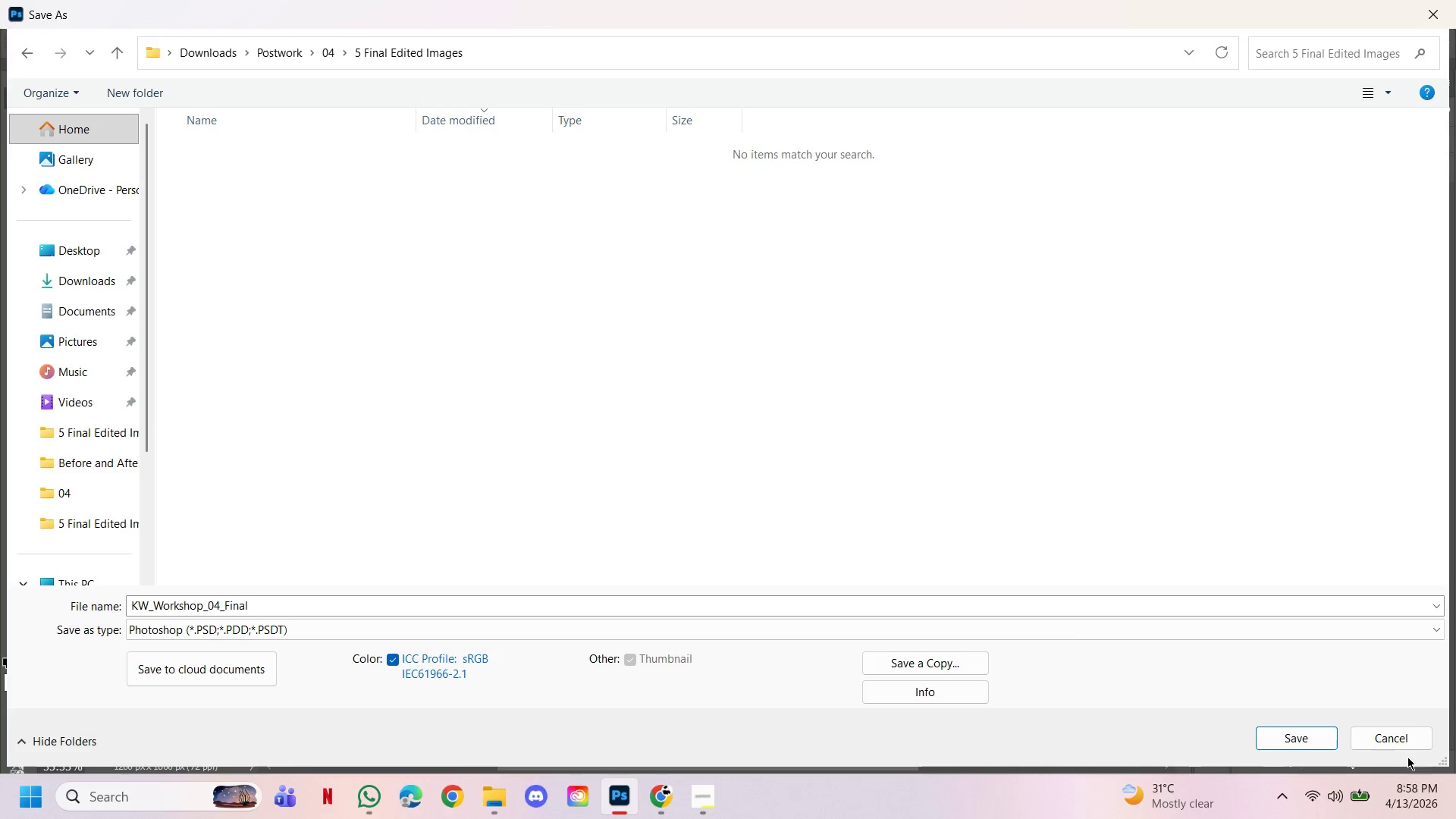 
double_click([1393, 732])
 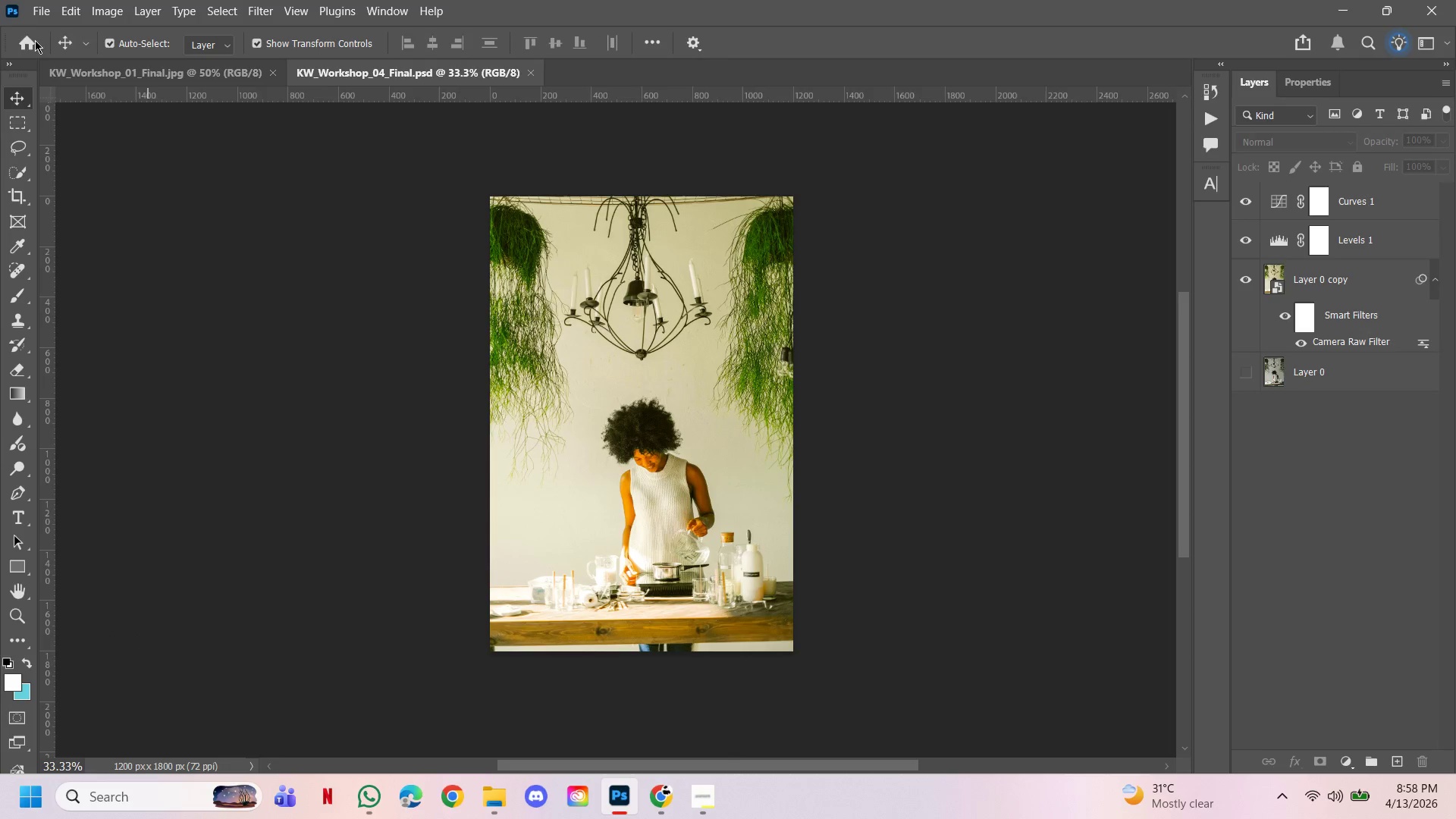 
left_click([40, 20])
 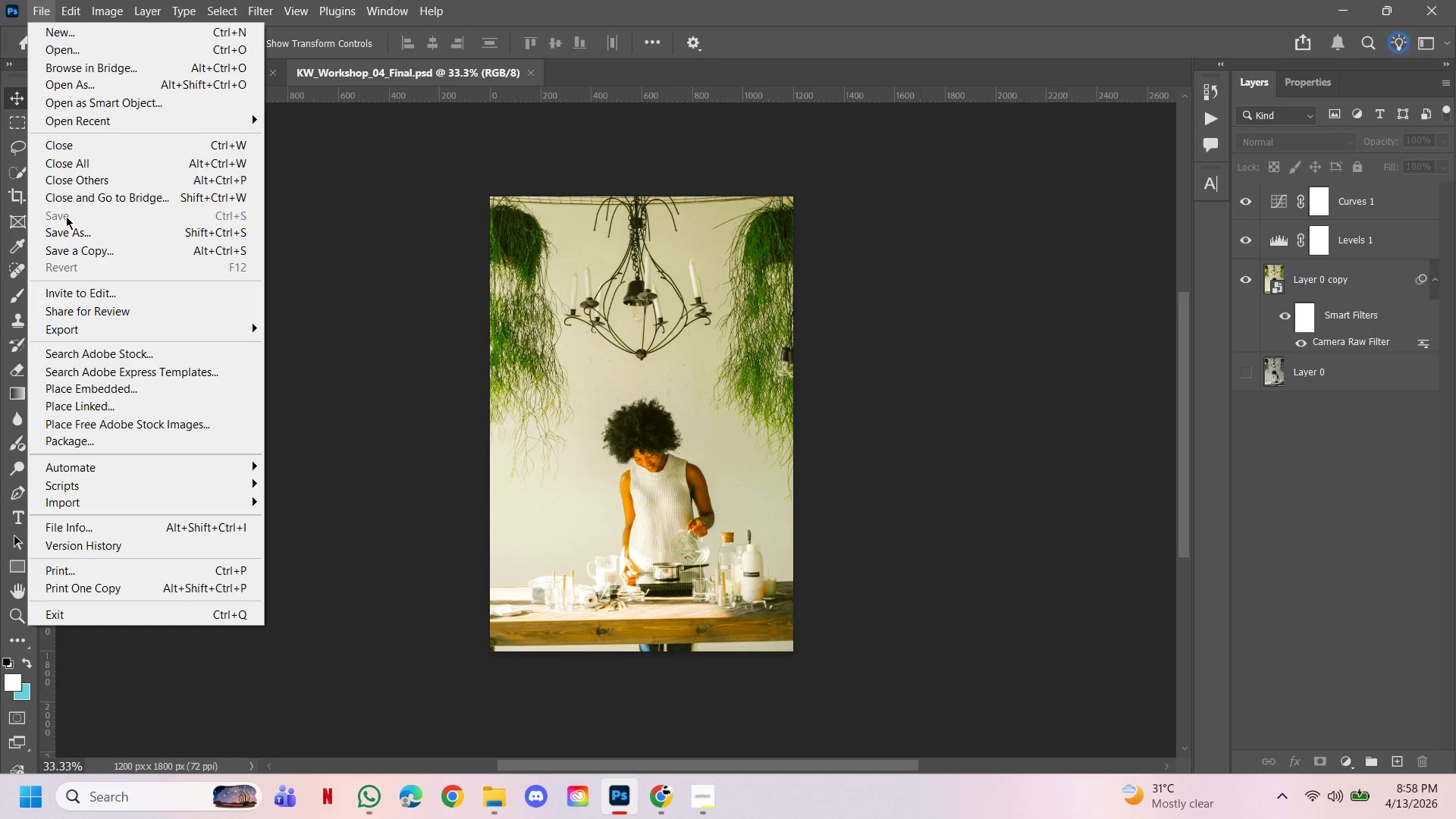 
left_click([67, 217])
 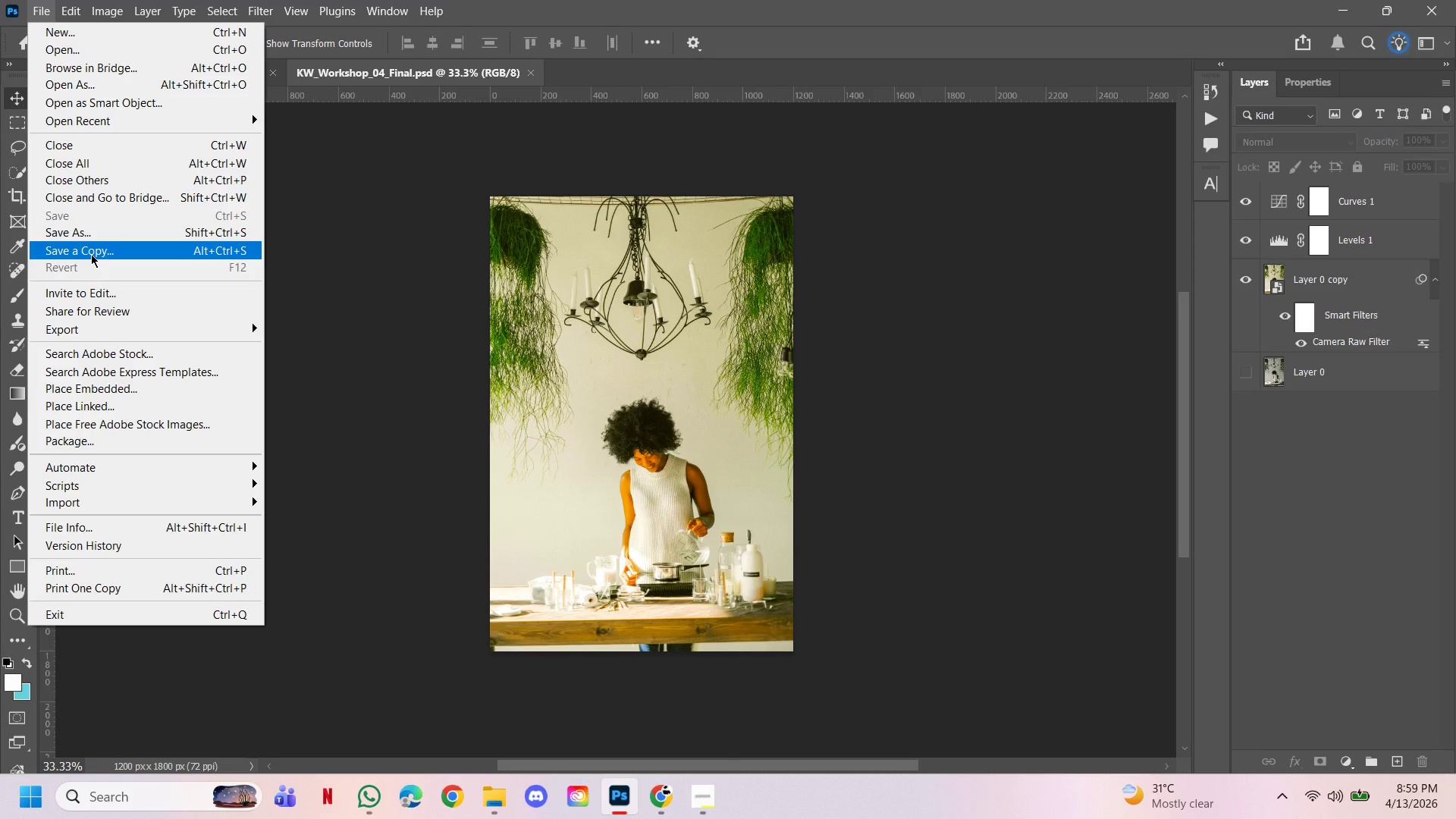 
left_click([91, 254])
 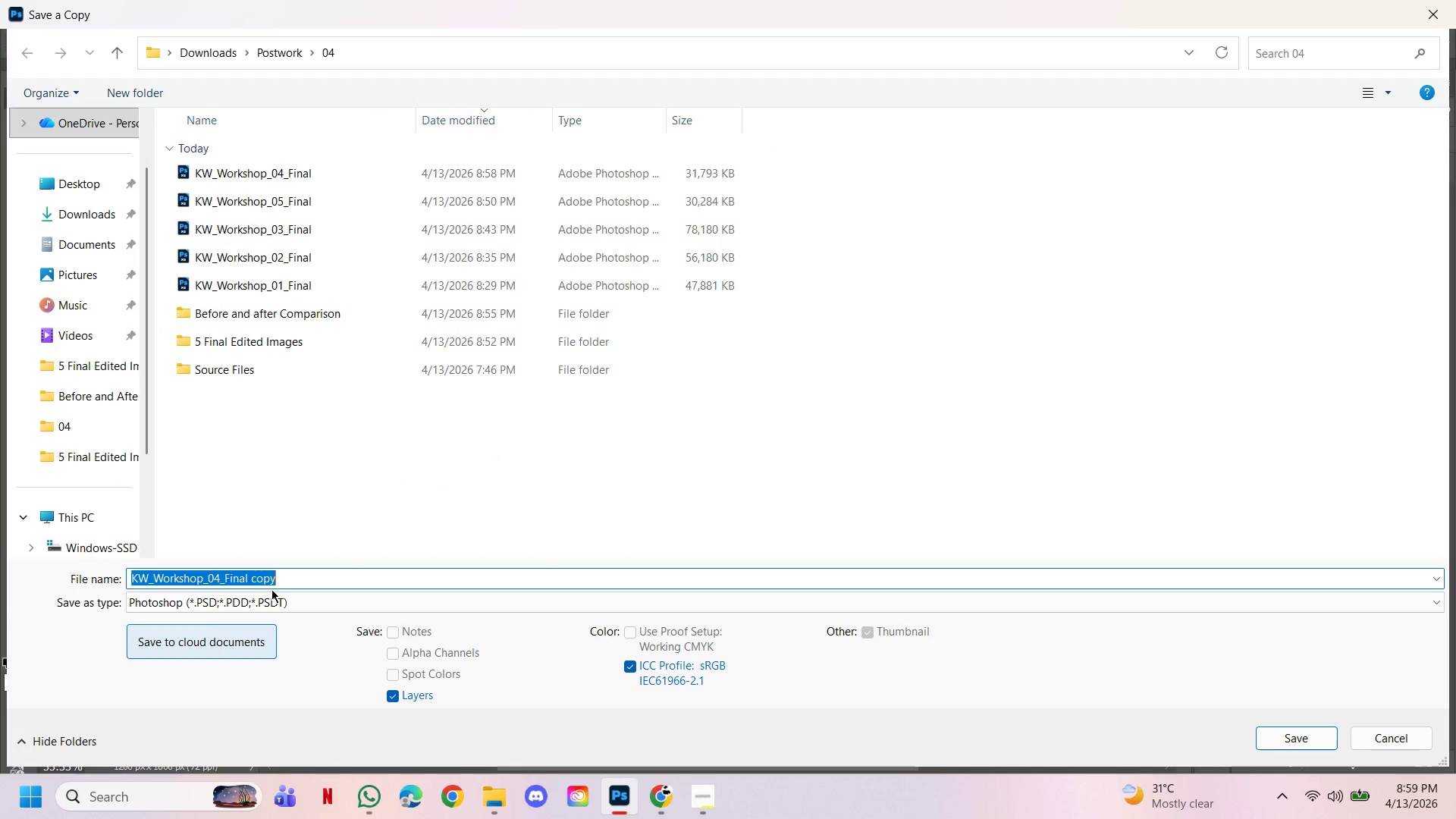 
double_click([276, 600])
 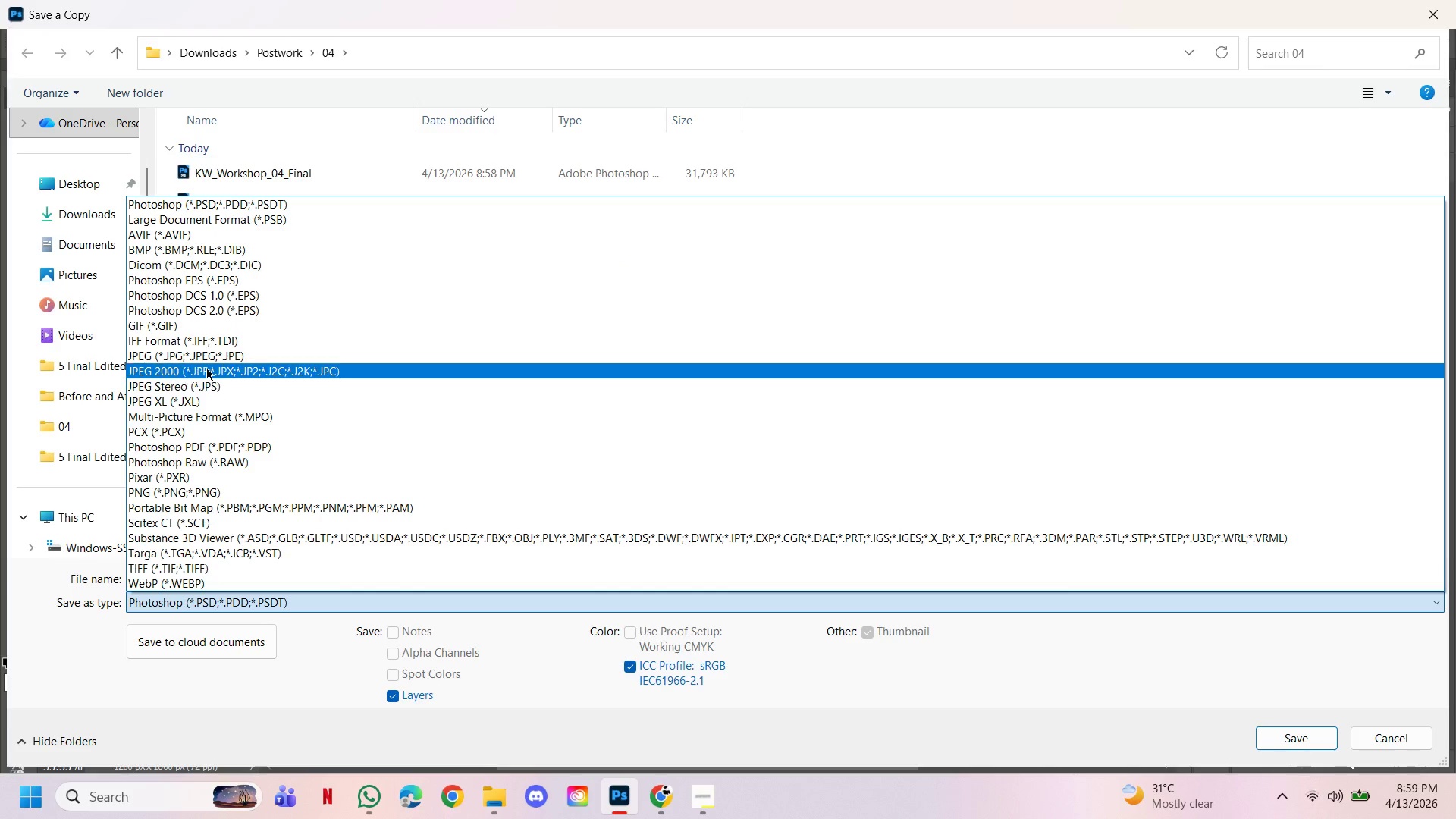 
left_click([206, 359])
 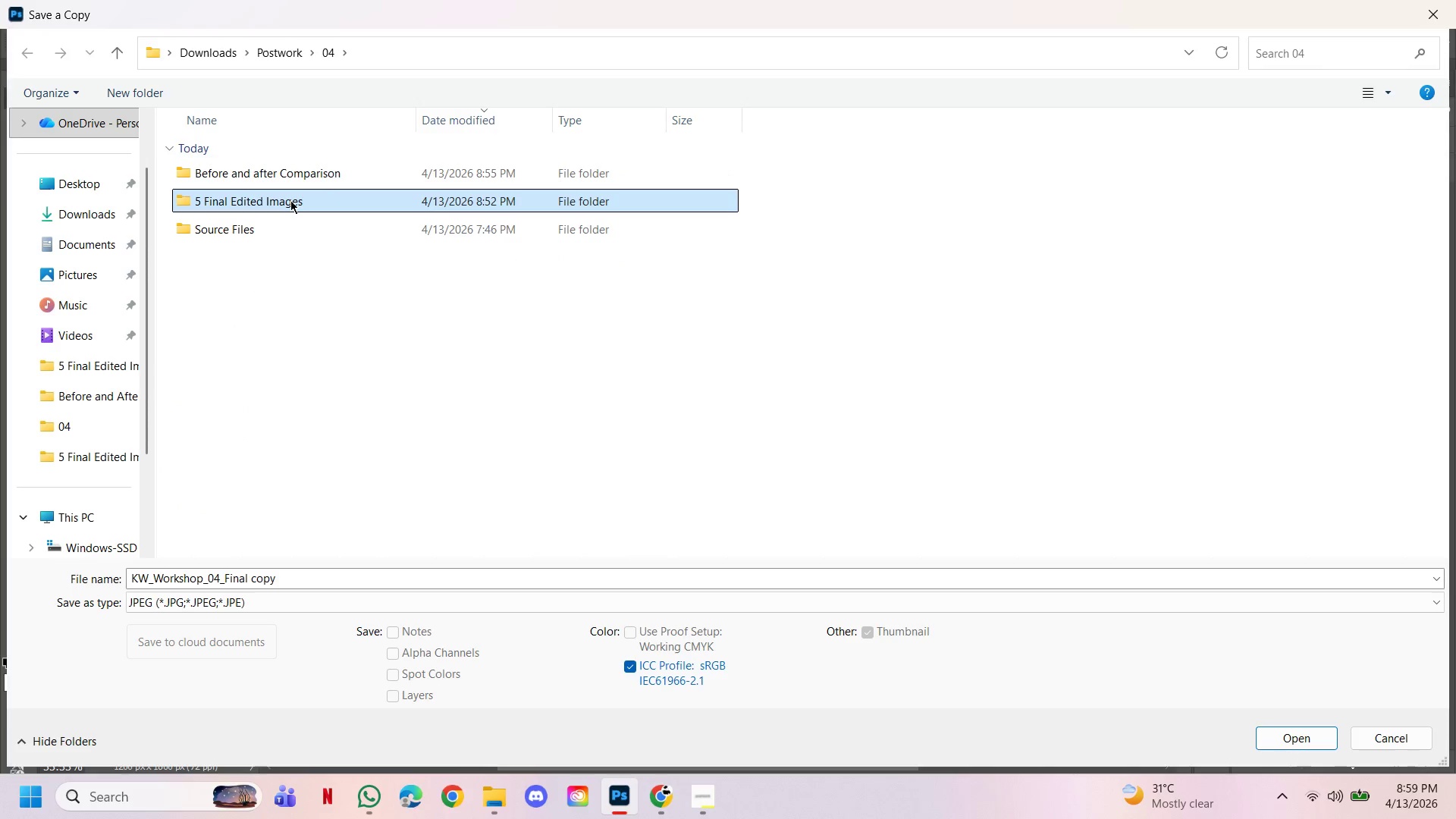 
double_click([298, 200])
 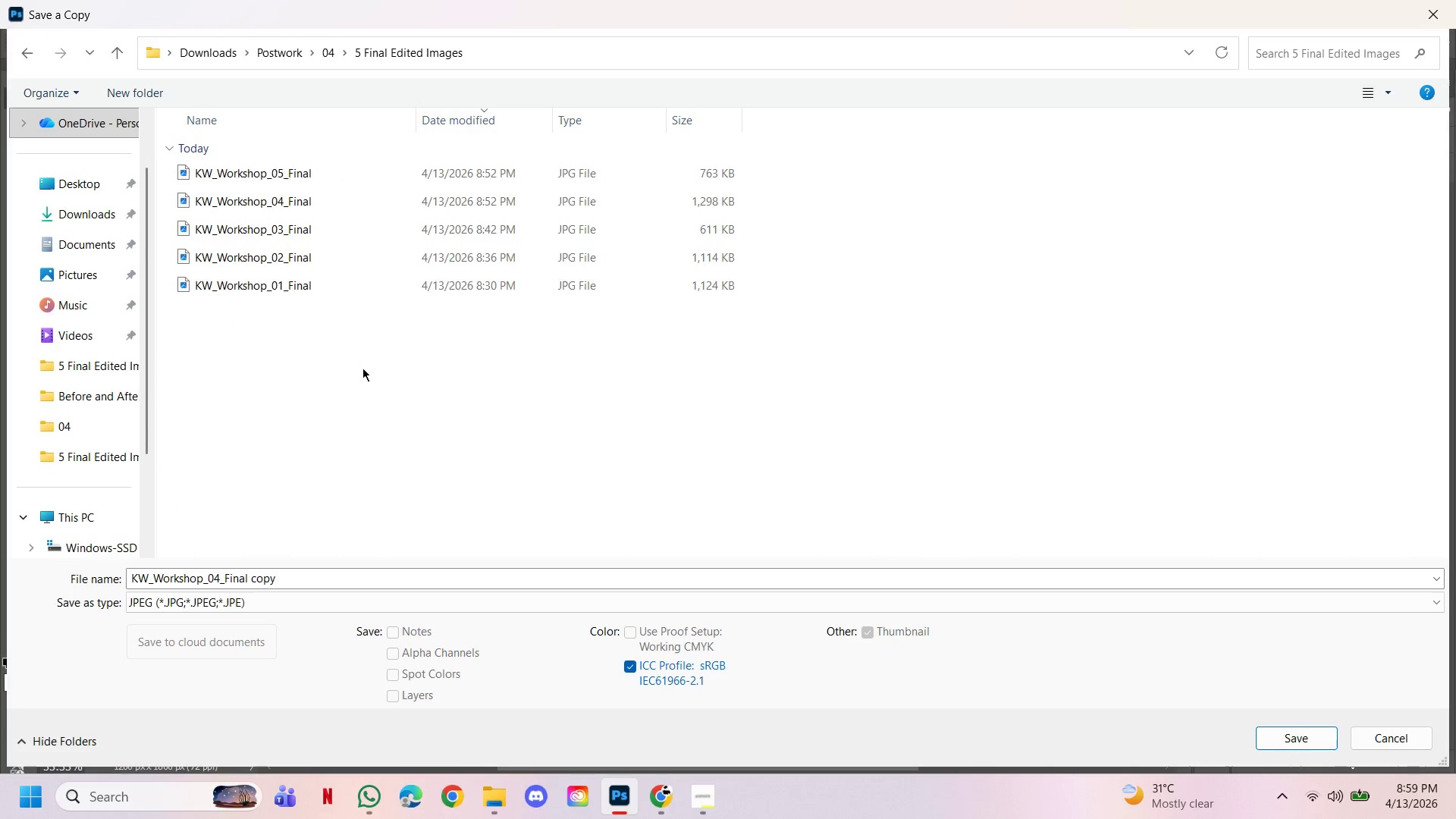 
left_click([362, 368])
 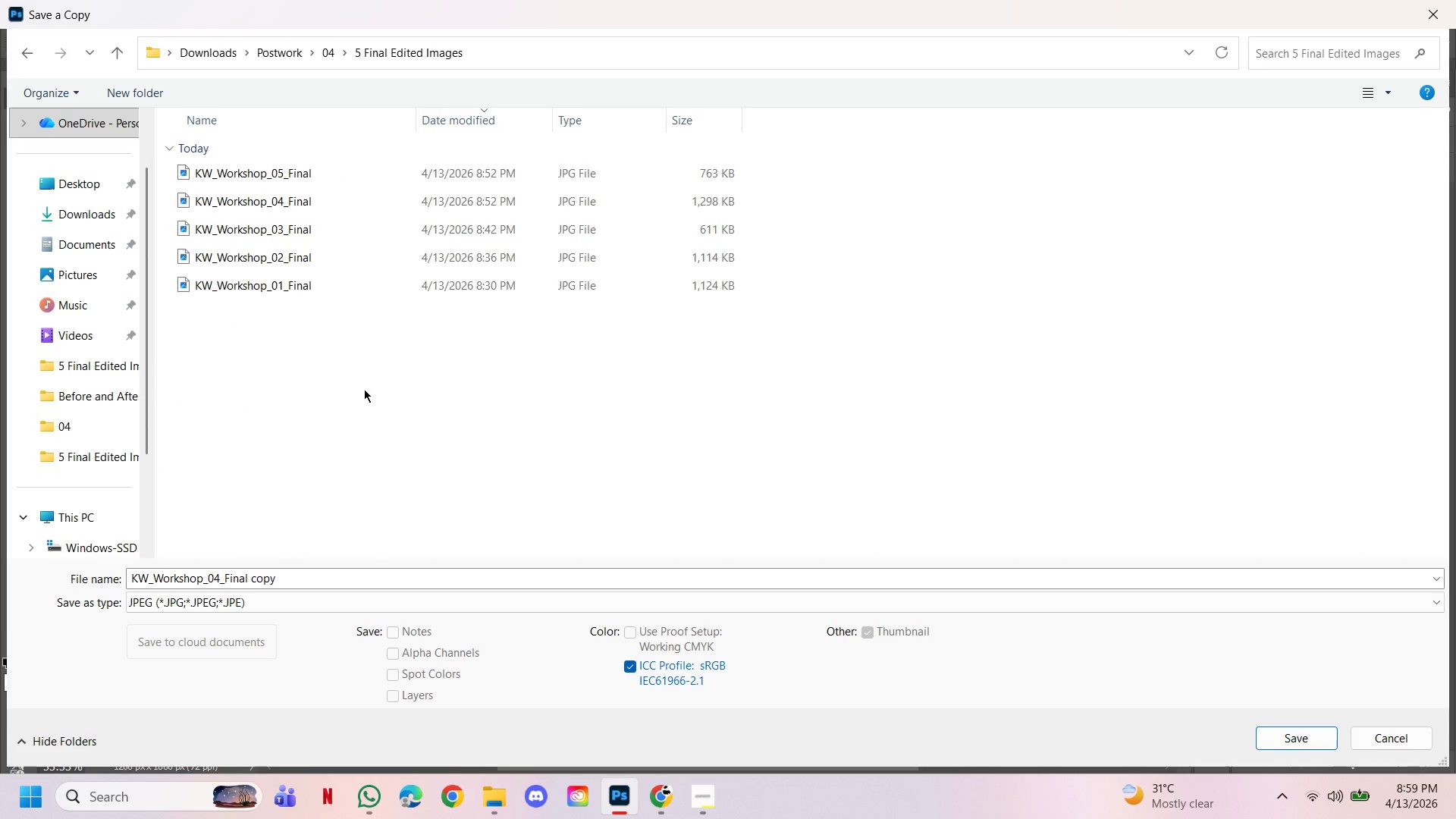 
right_click([364, 391])
 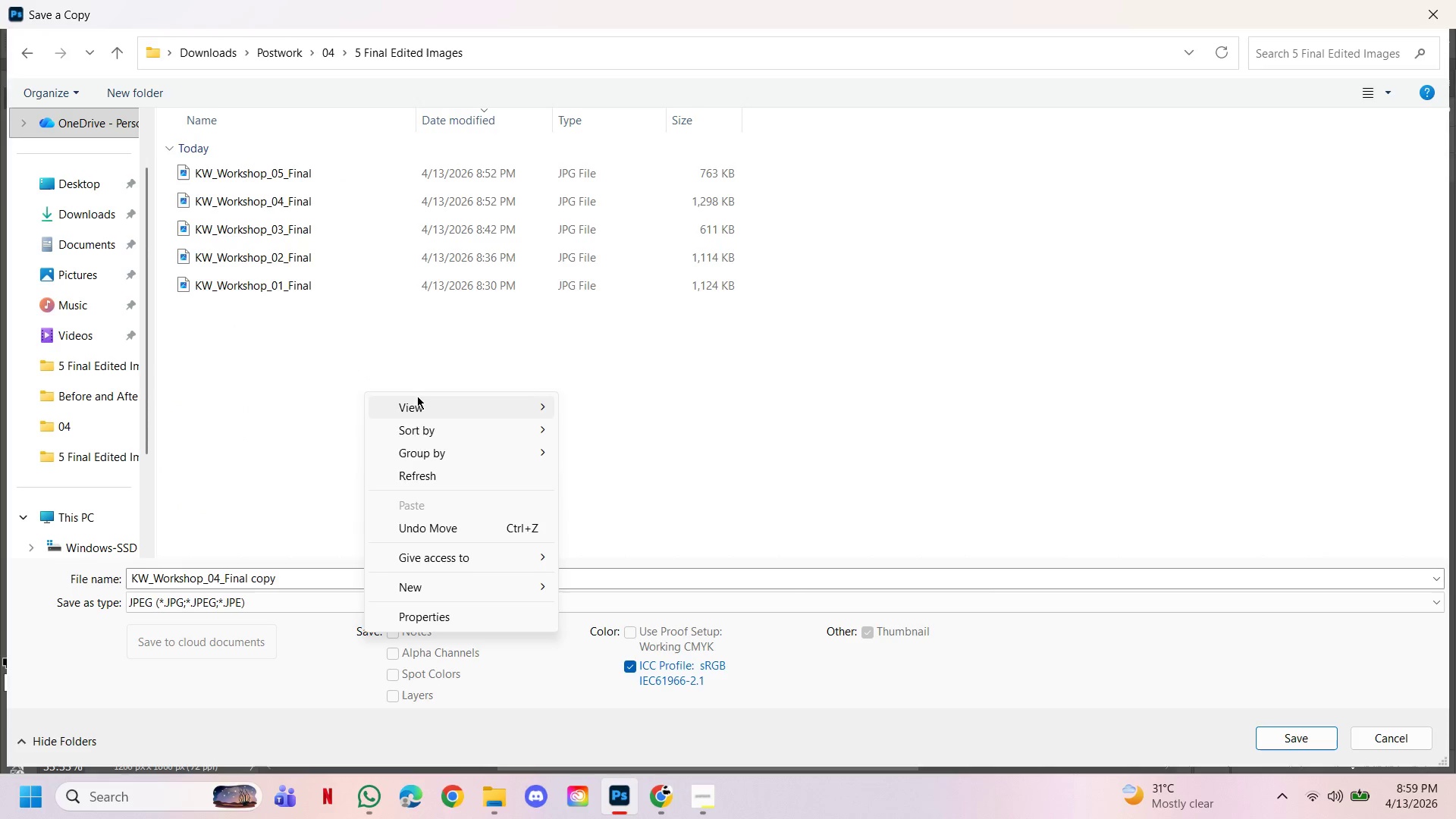 
left_click([419, 410])
 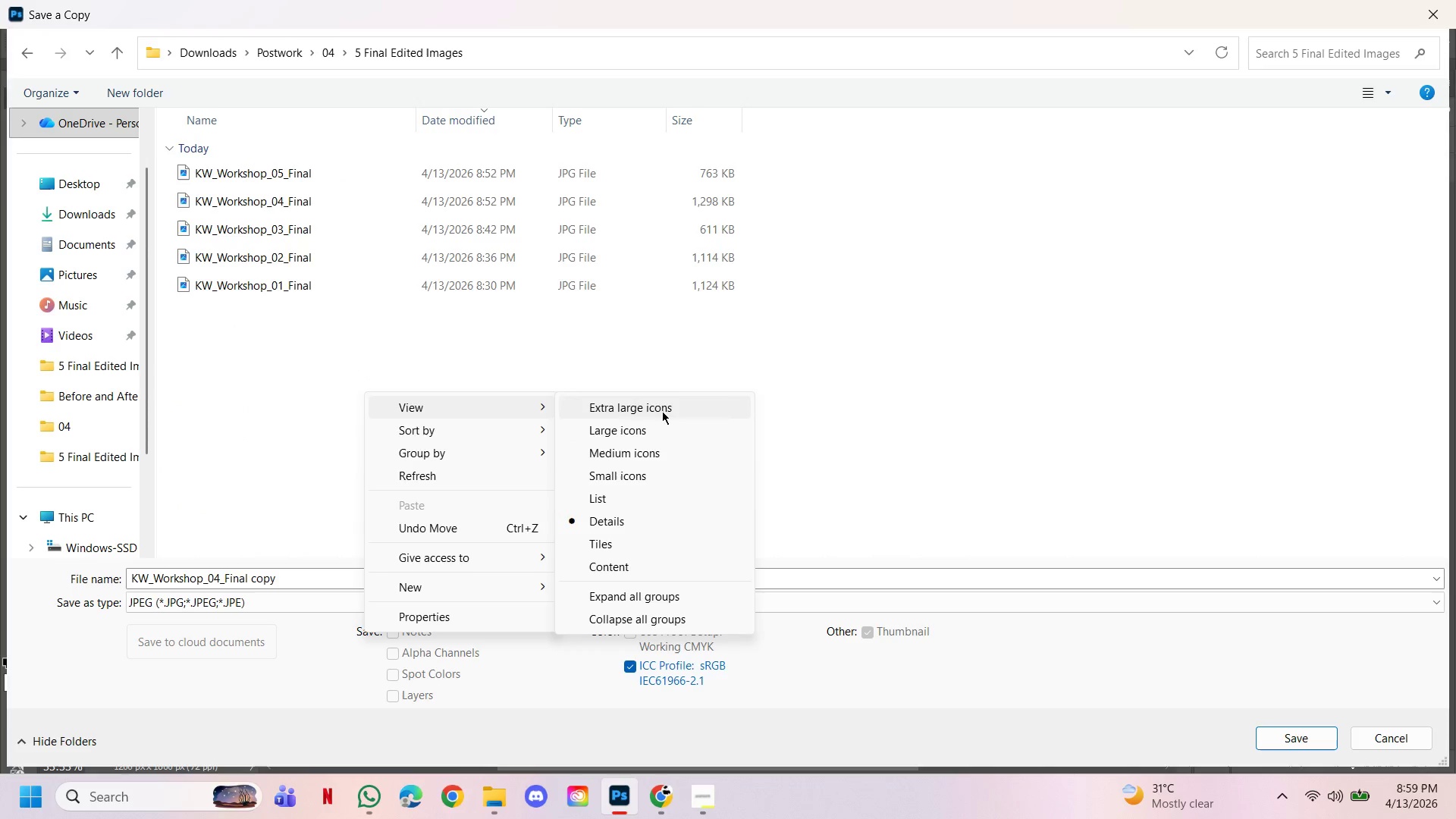 
left_click([661, 408])
 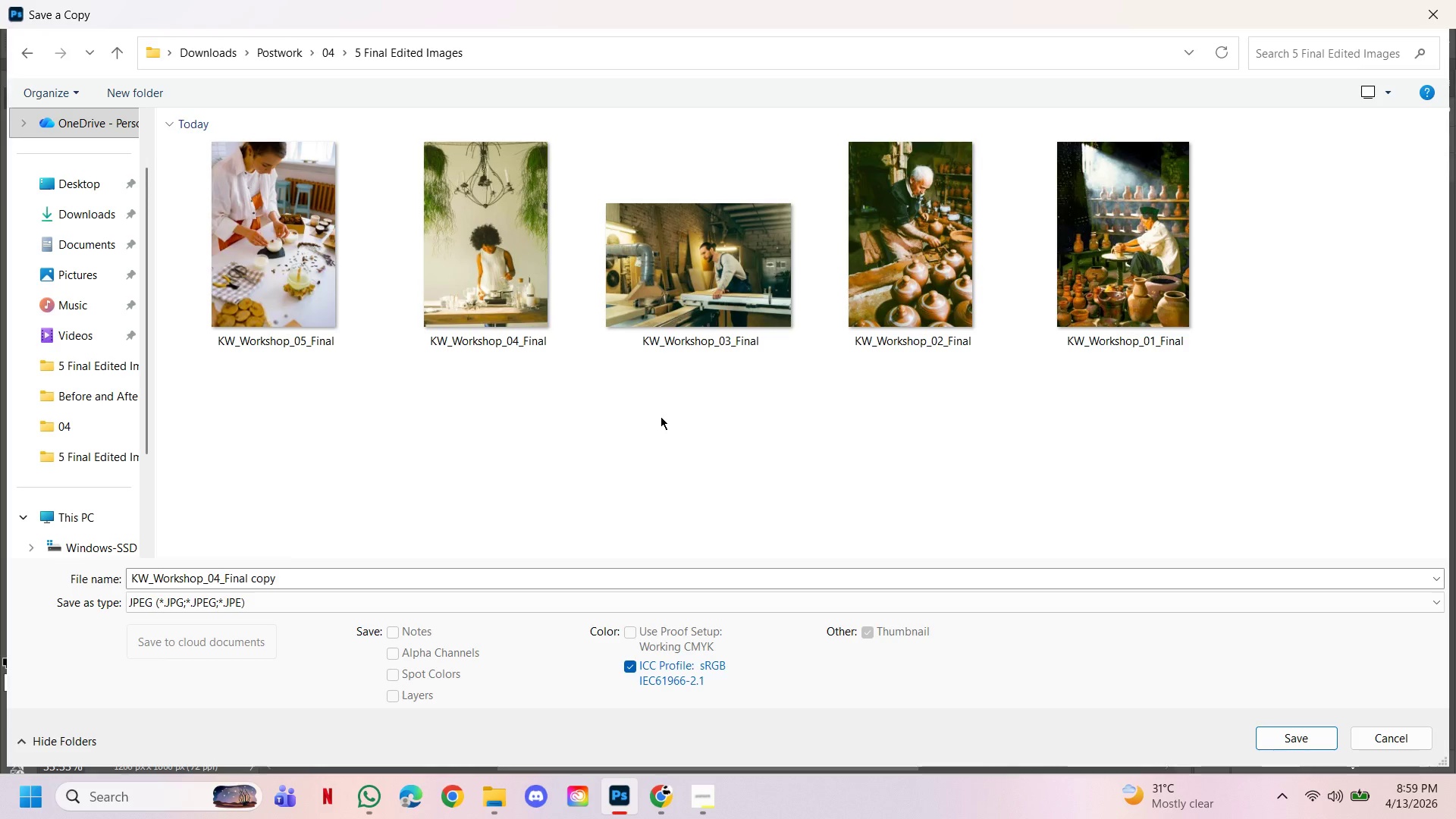 
wait(9.17)
 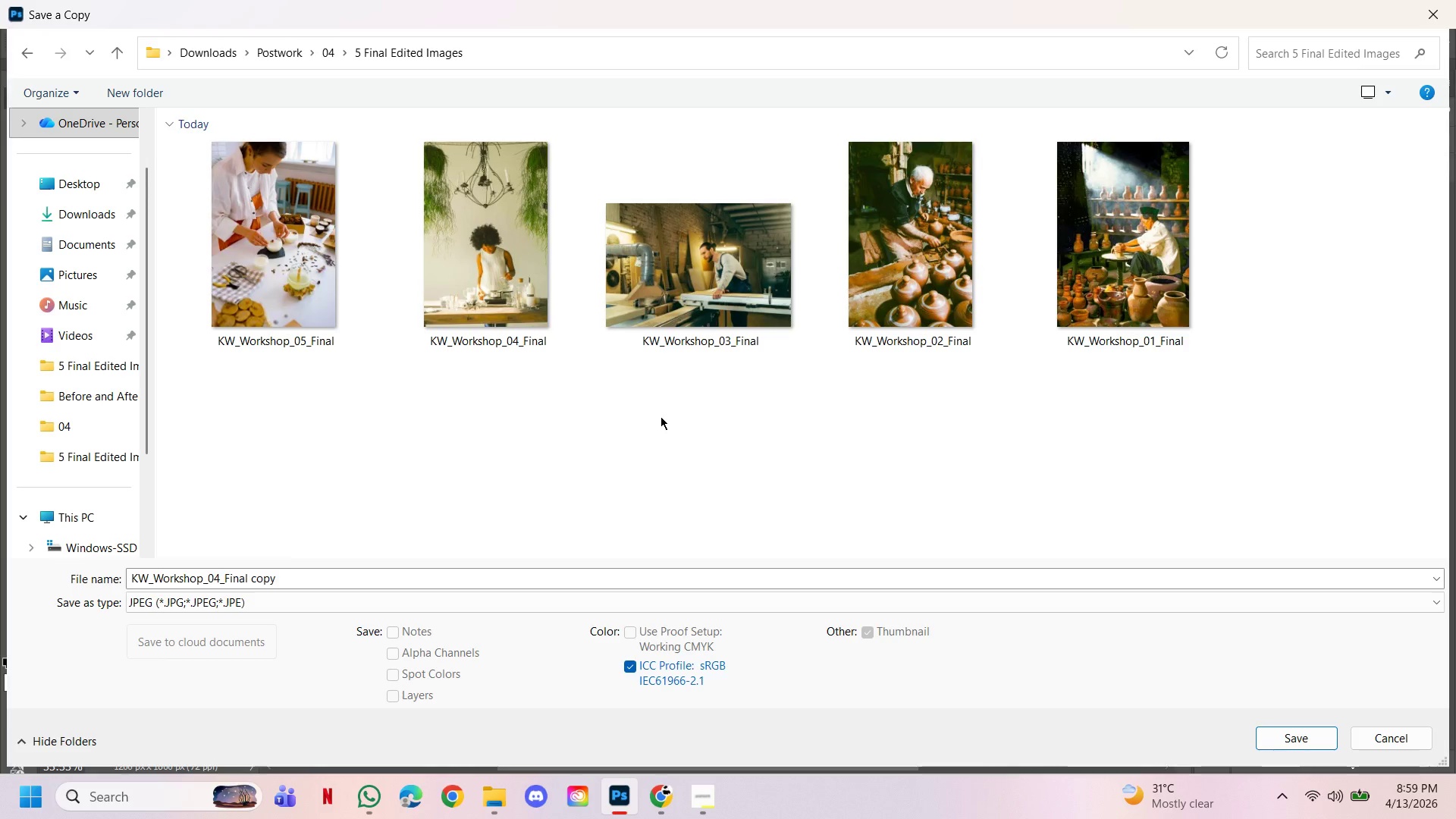 
left_click([544, 465])
 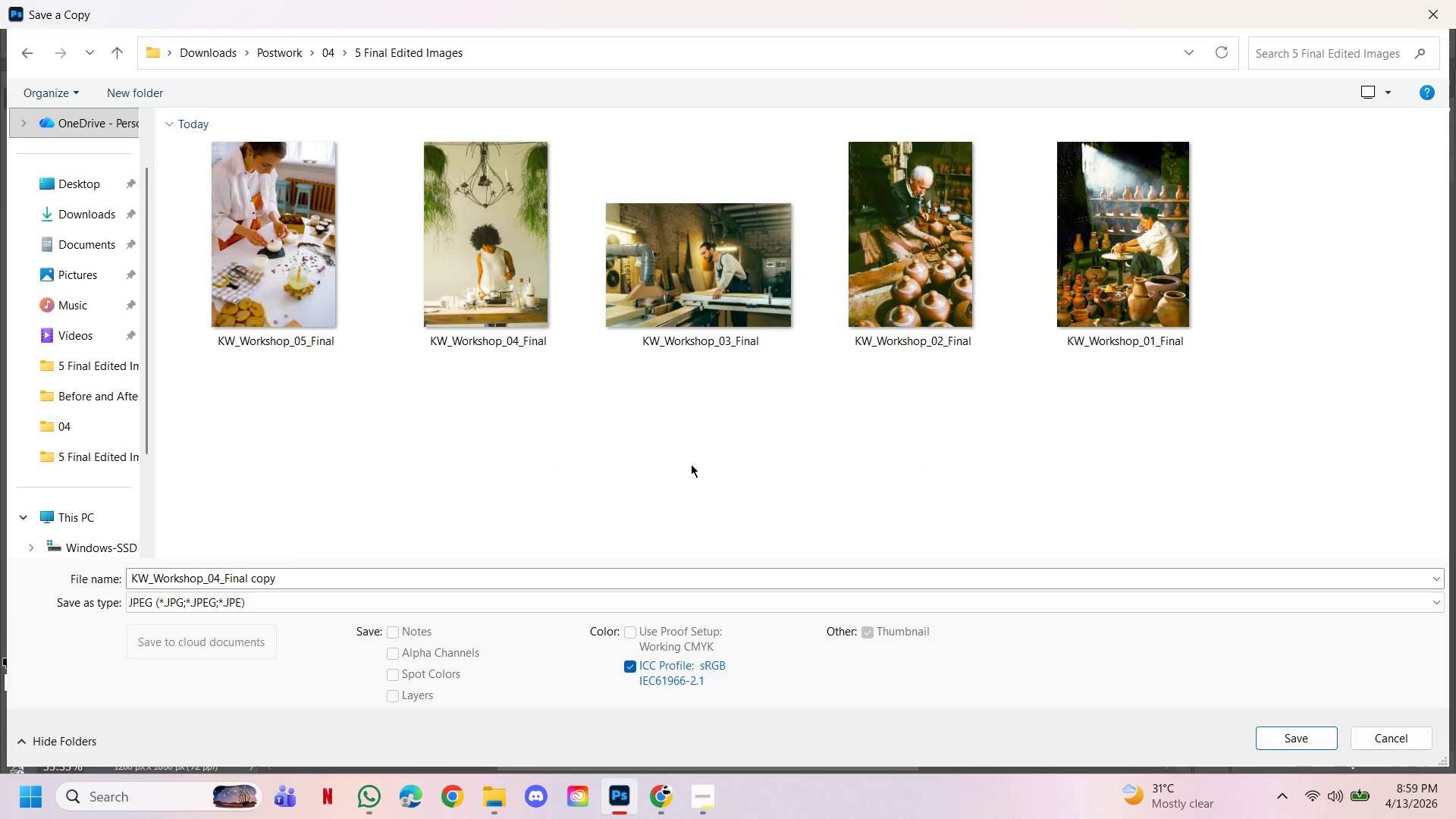 
left_click([474, 292])
 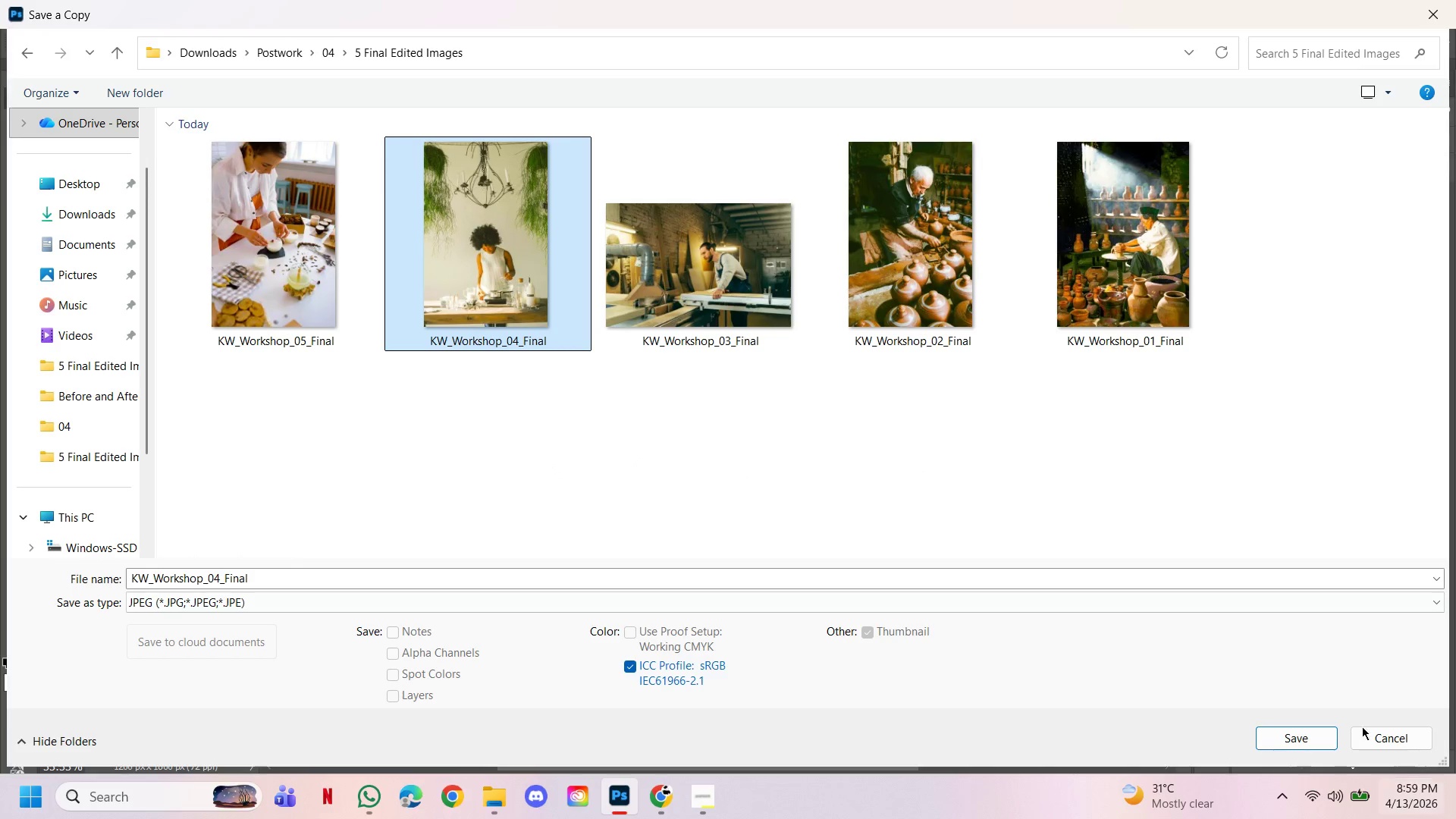 
left_click([1313, 733])
 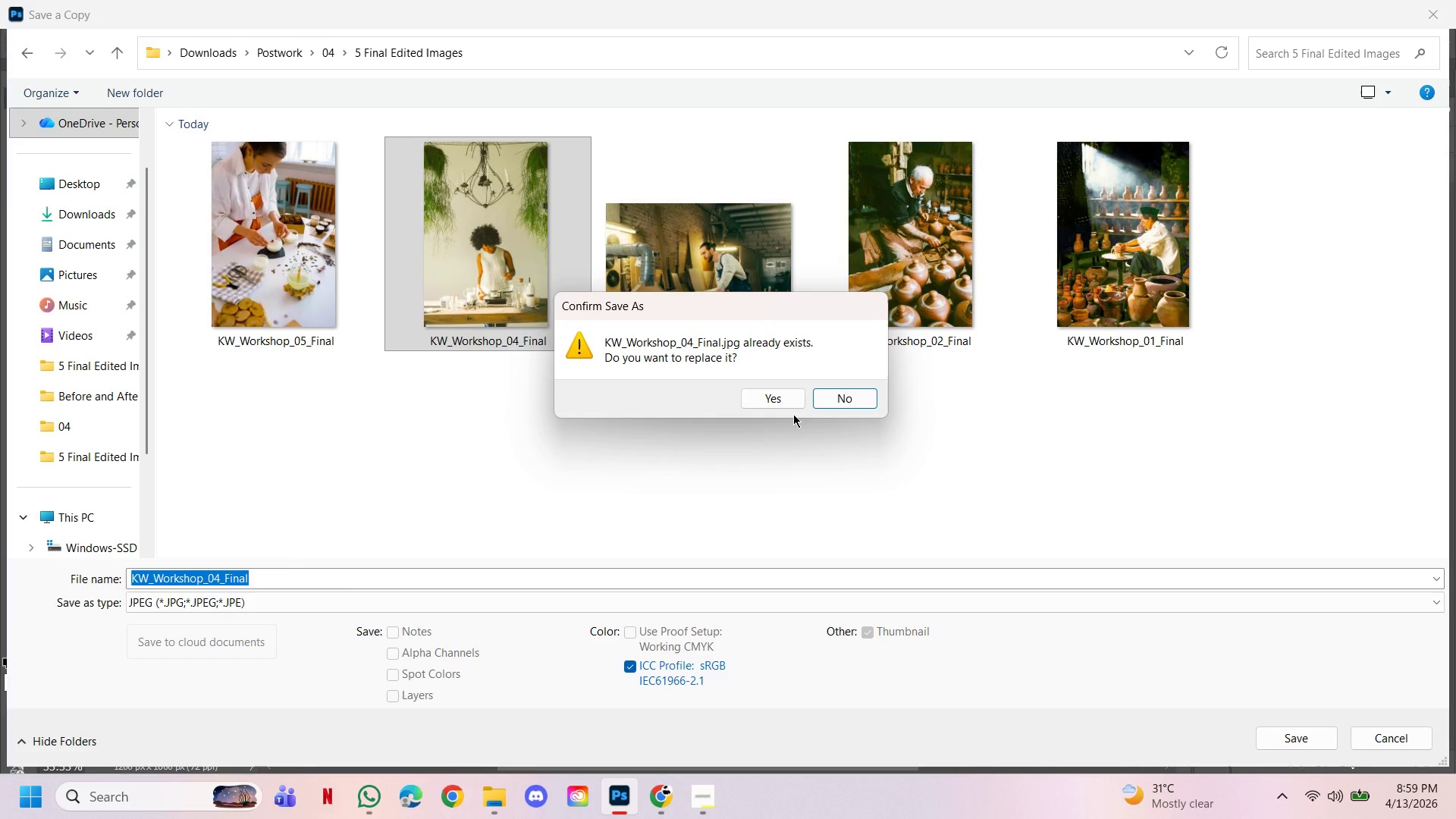 
left_click([777, 393])
 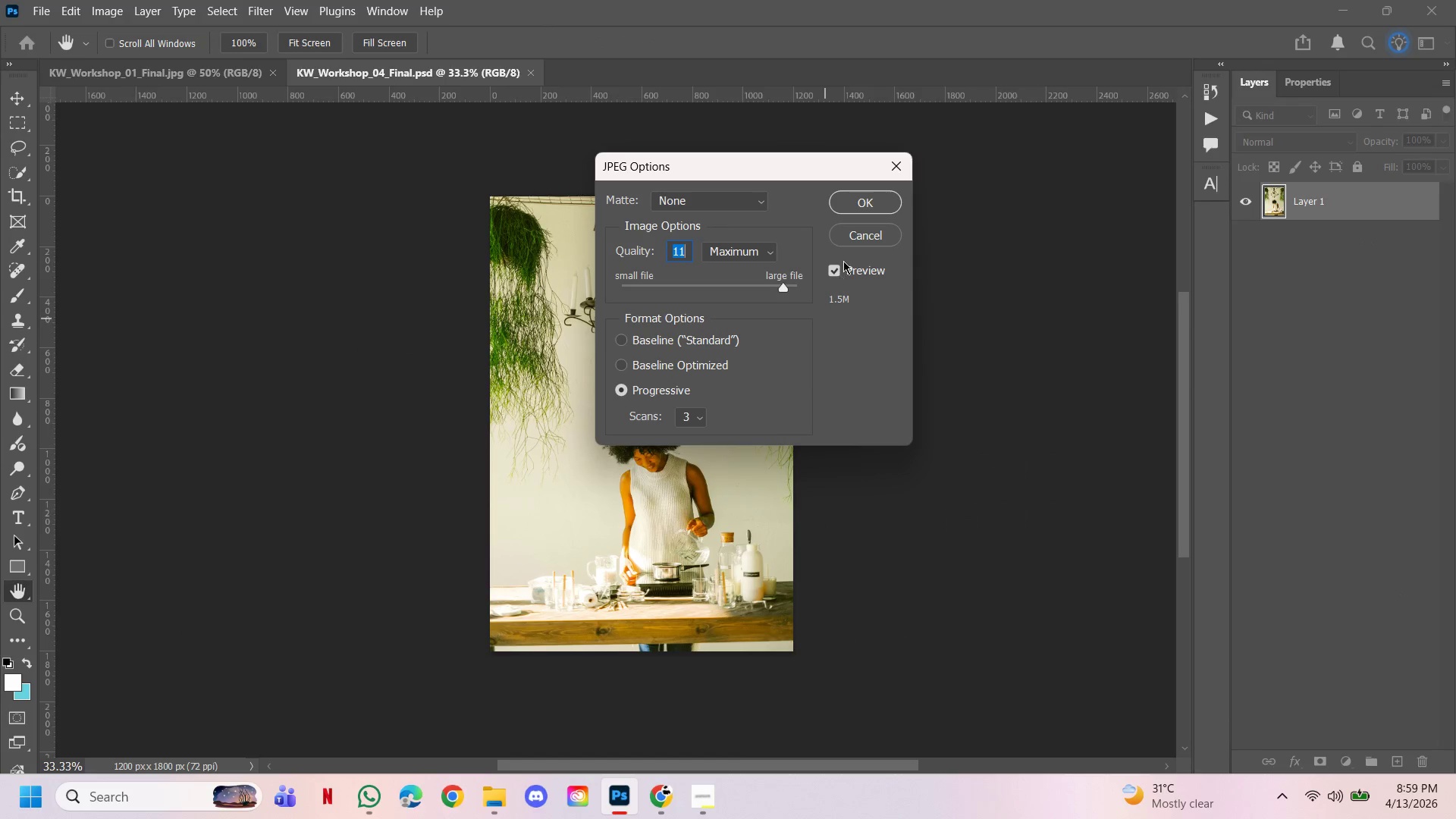 
left_click([862, 182])
 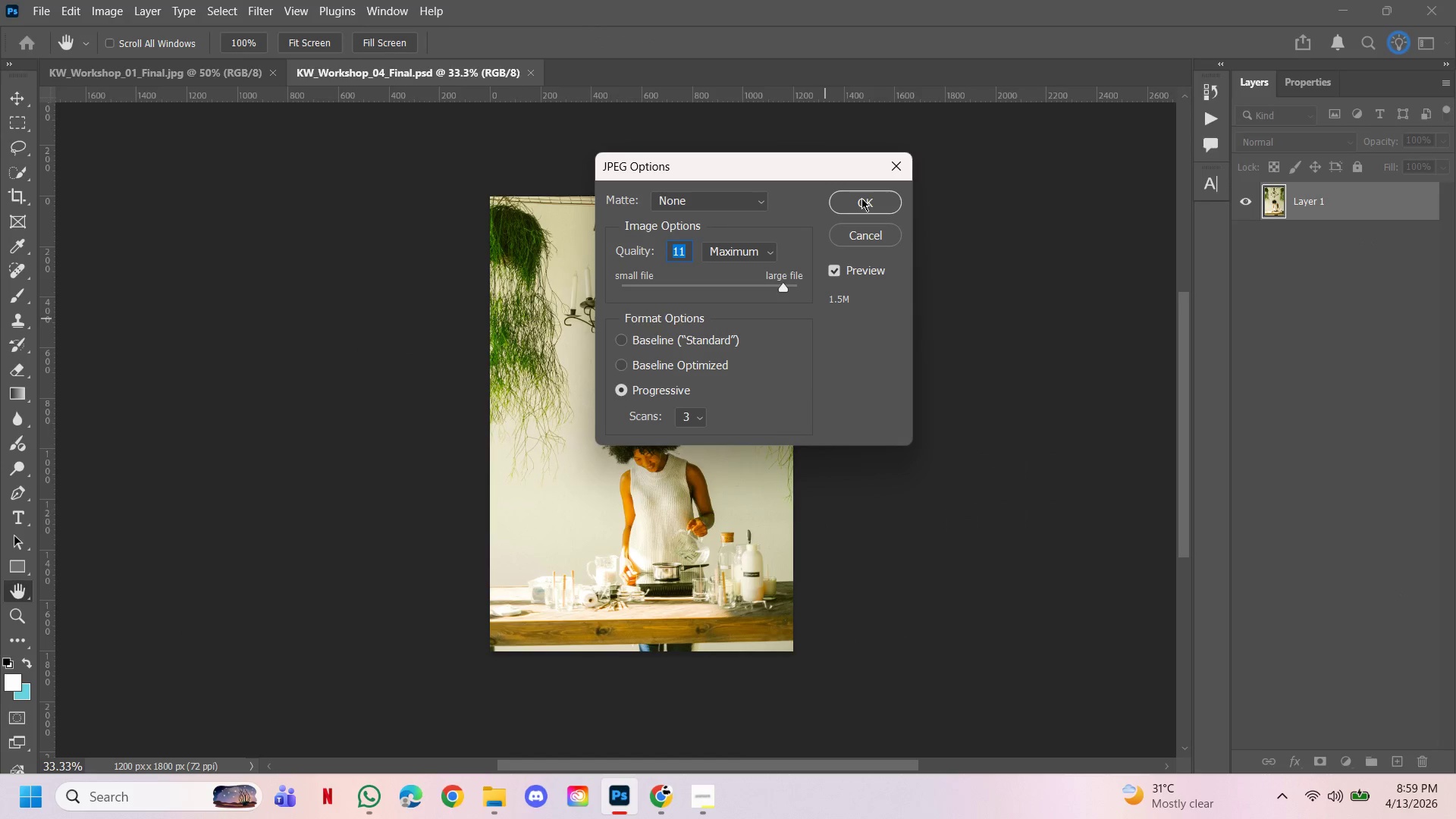 
left_click([861, 198])
 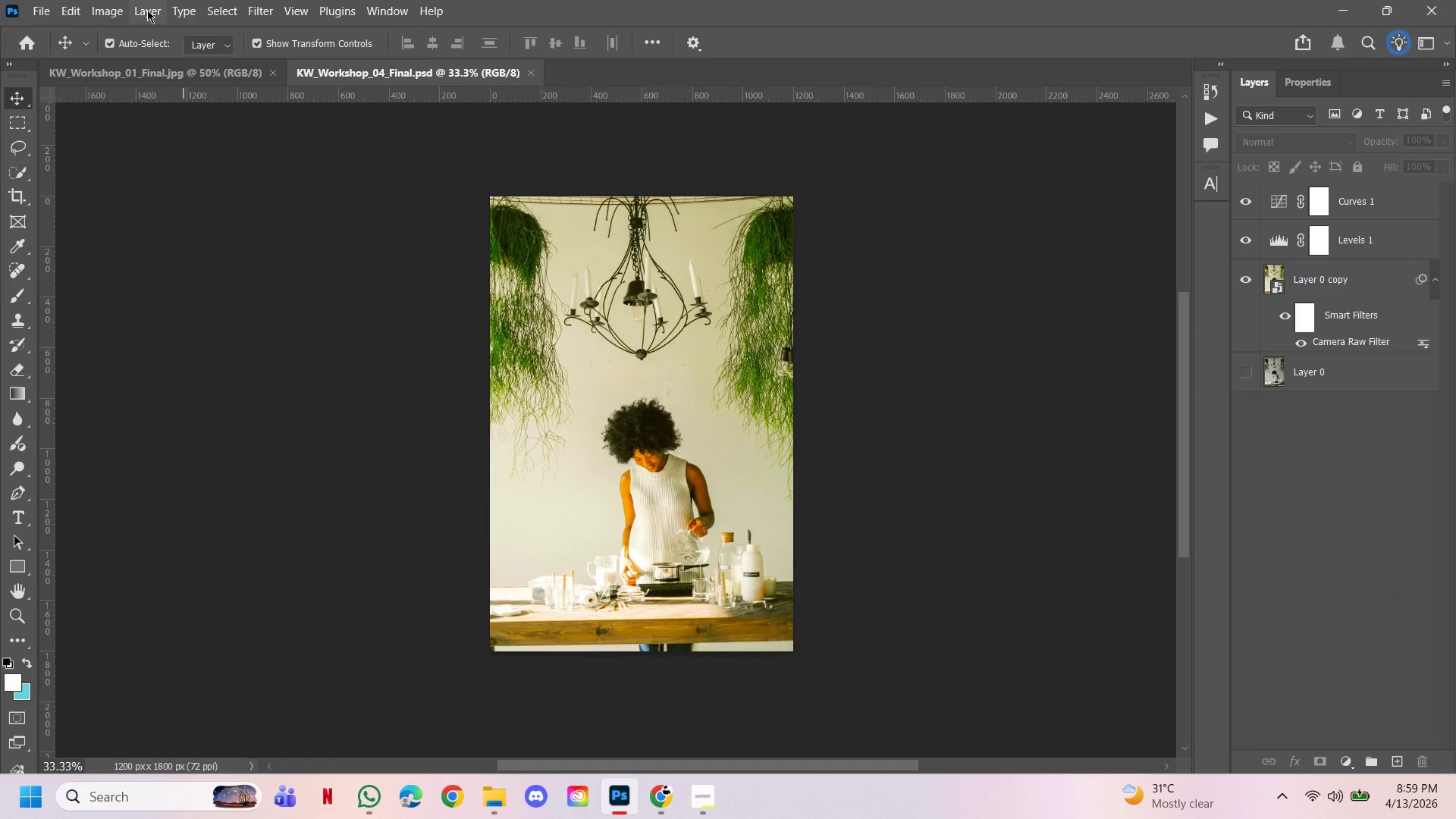 
left_click([105, 14])
 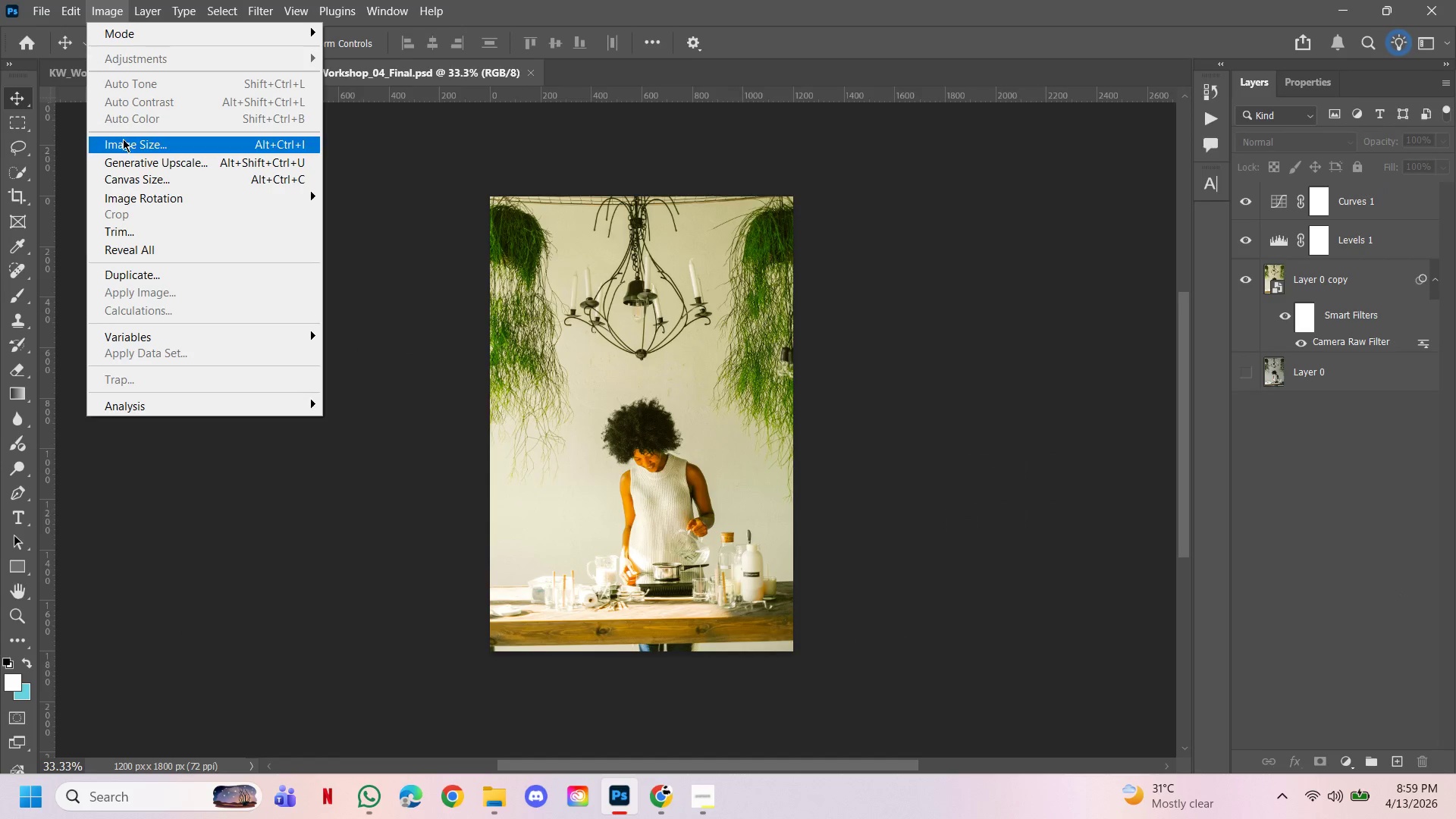 
left_click([124, 146])
 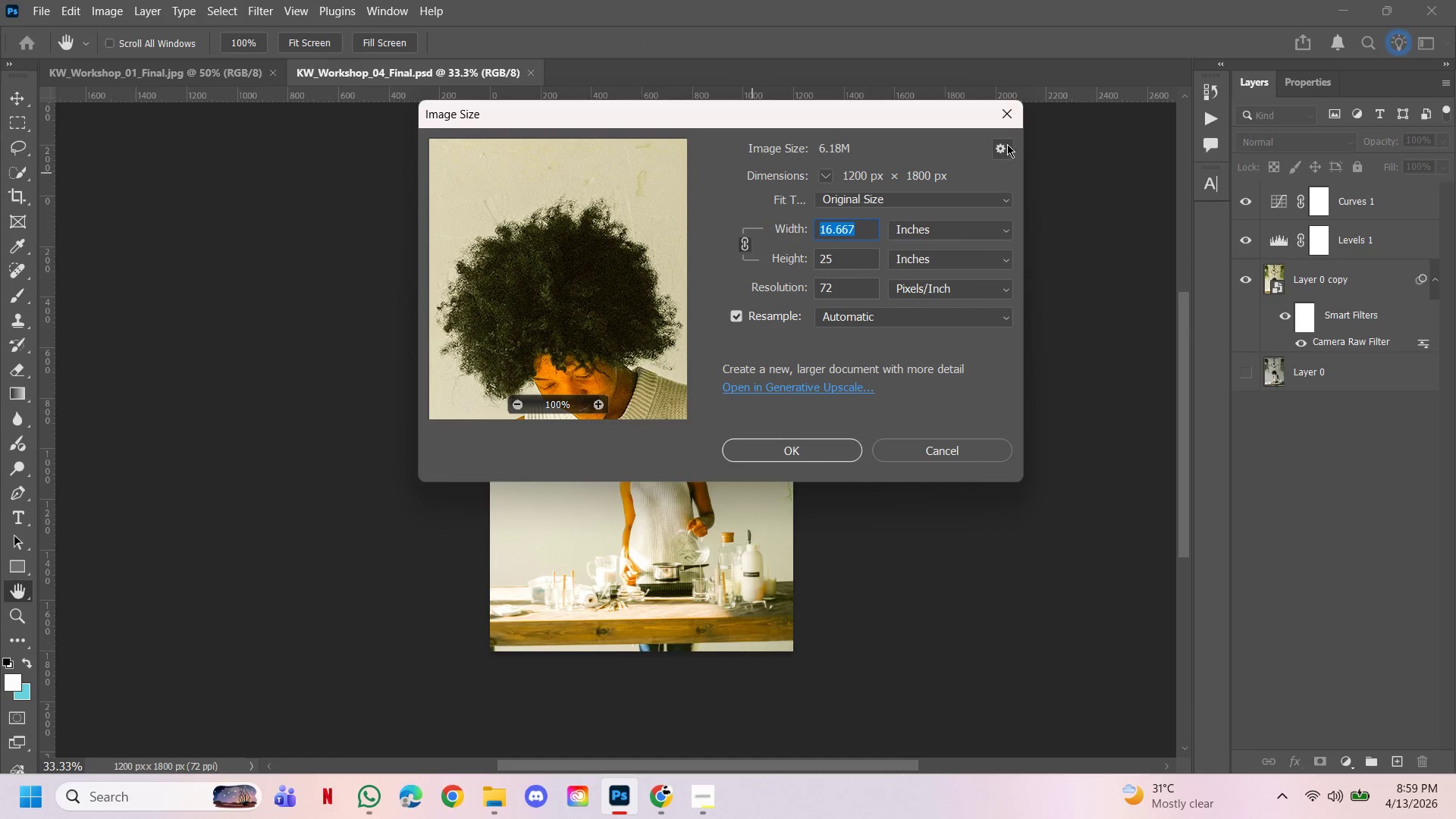 
left_click_drag(start_coordinate=[1011, 117], to_coordinate=[1003, 114])
 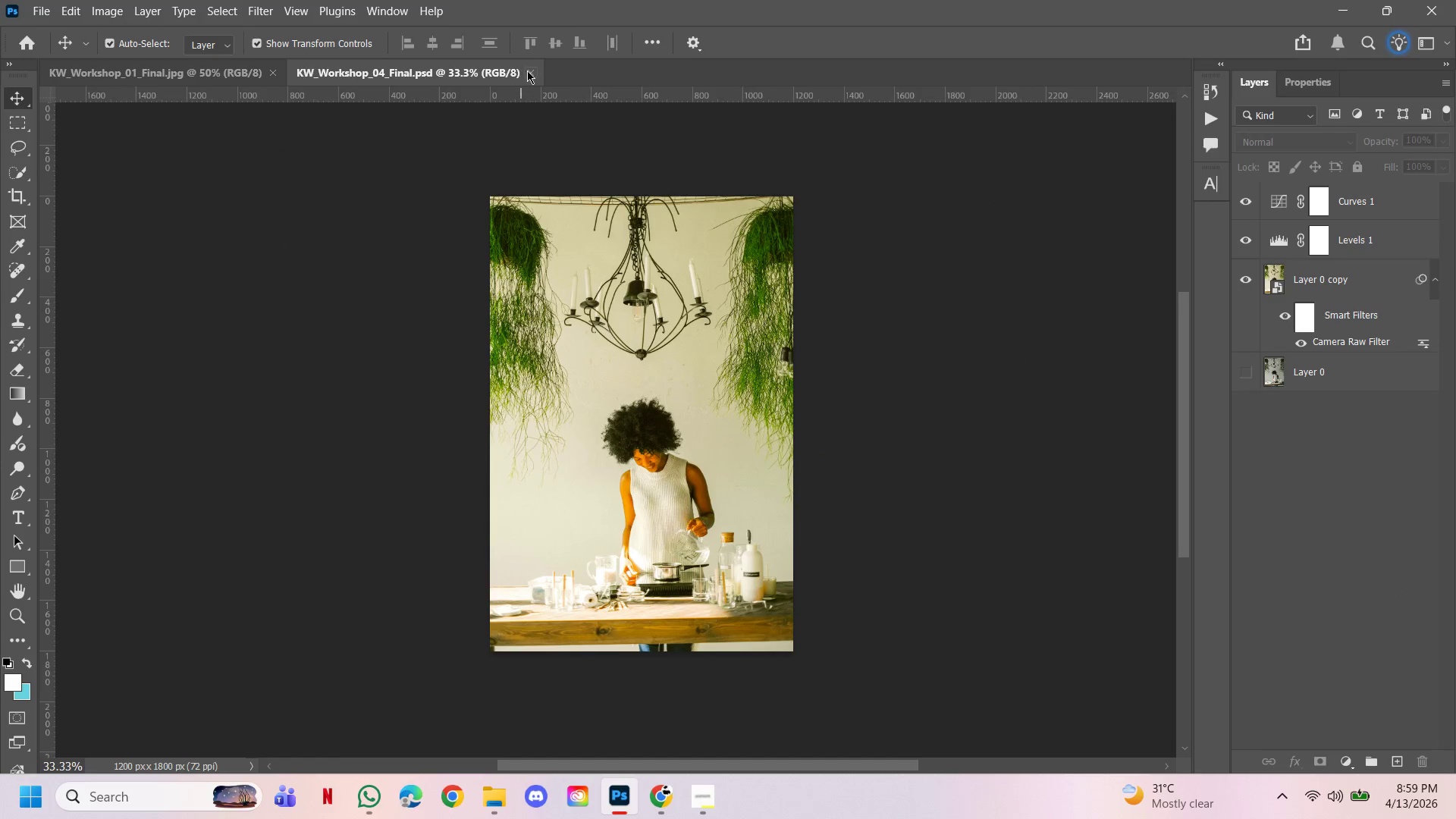 
left_click([527, 71])
 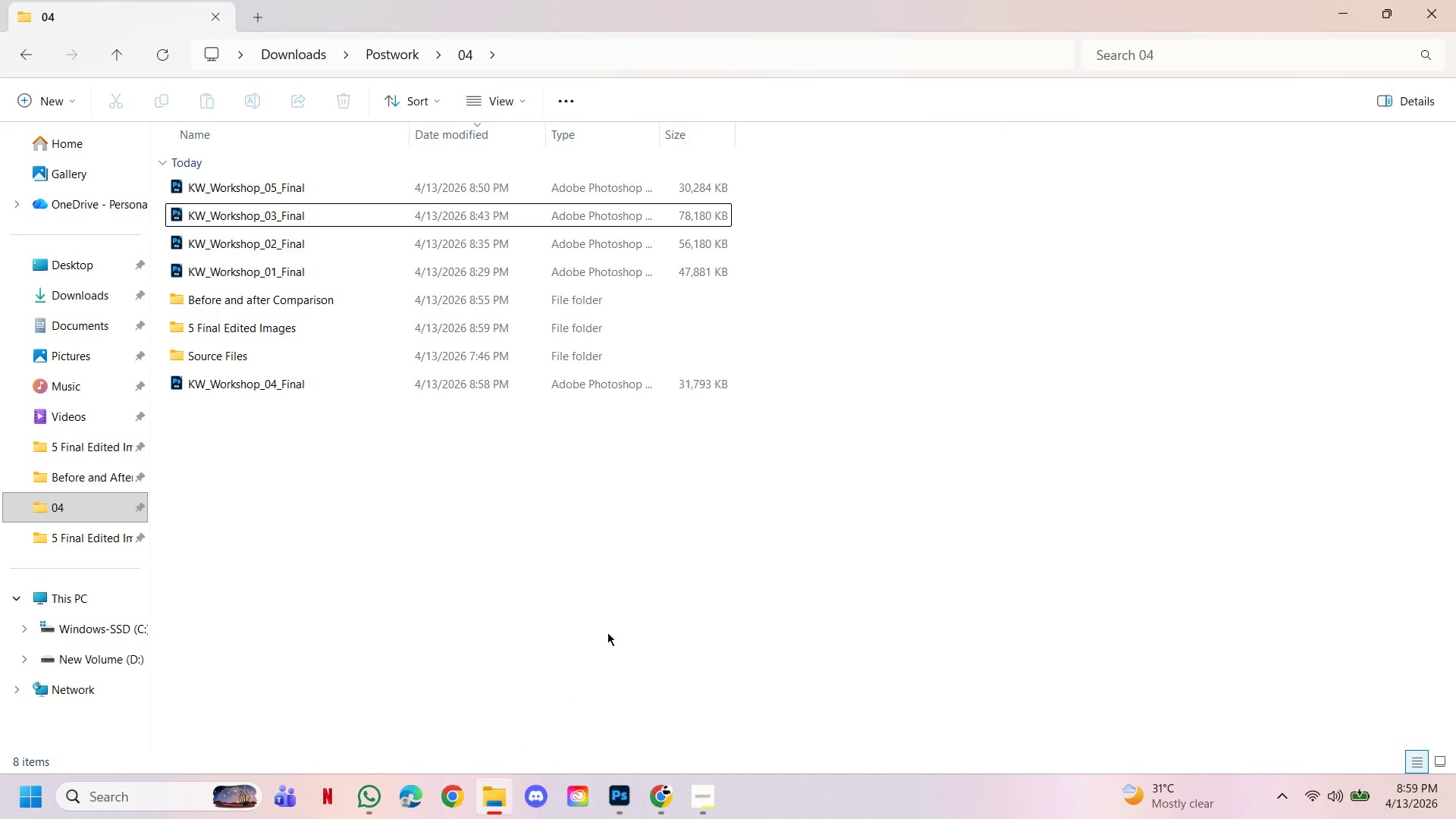 
left_click([269, 323])
 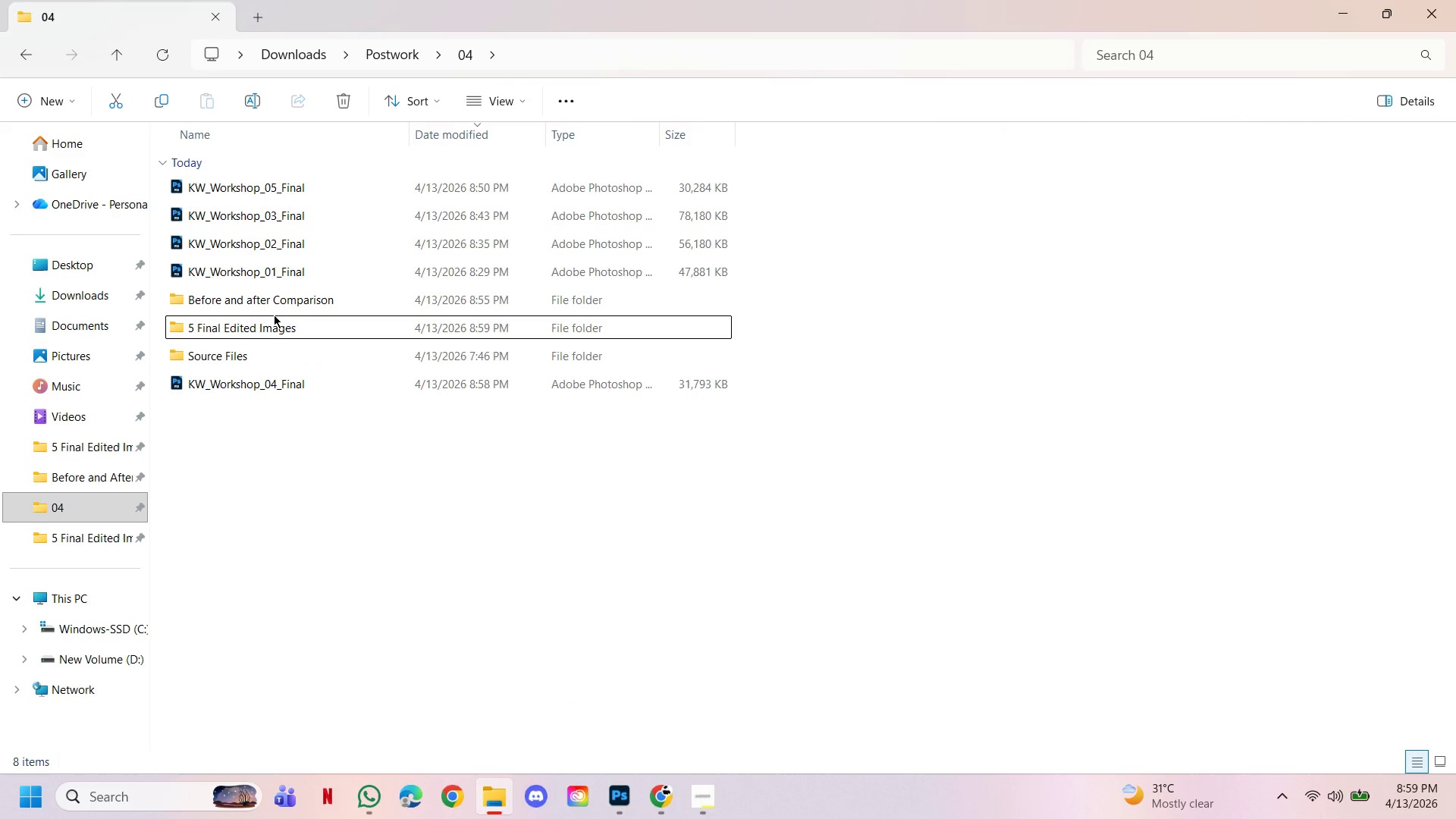 
double_click([274, 315])
 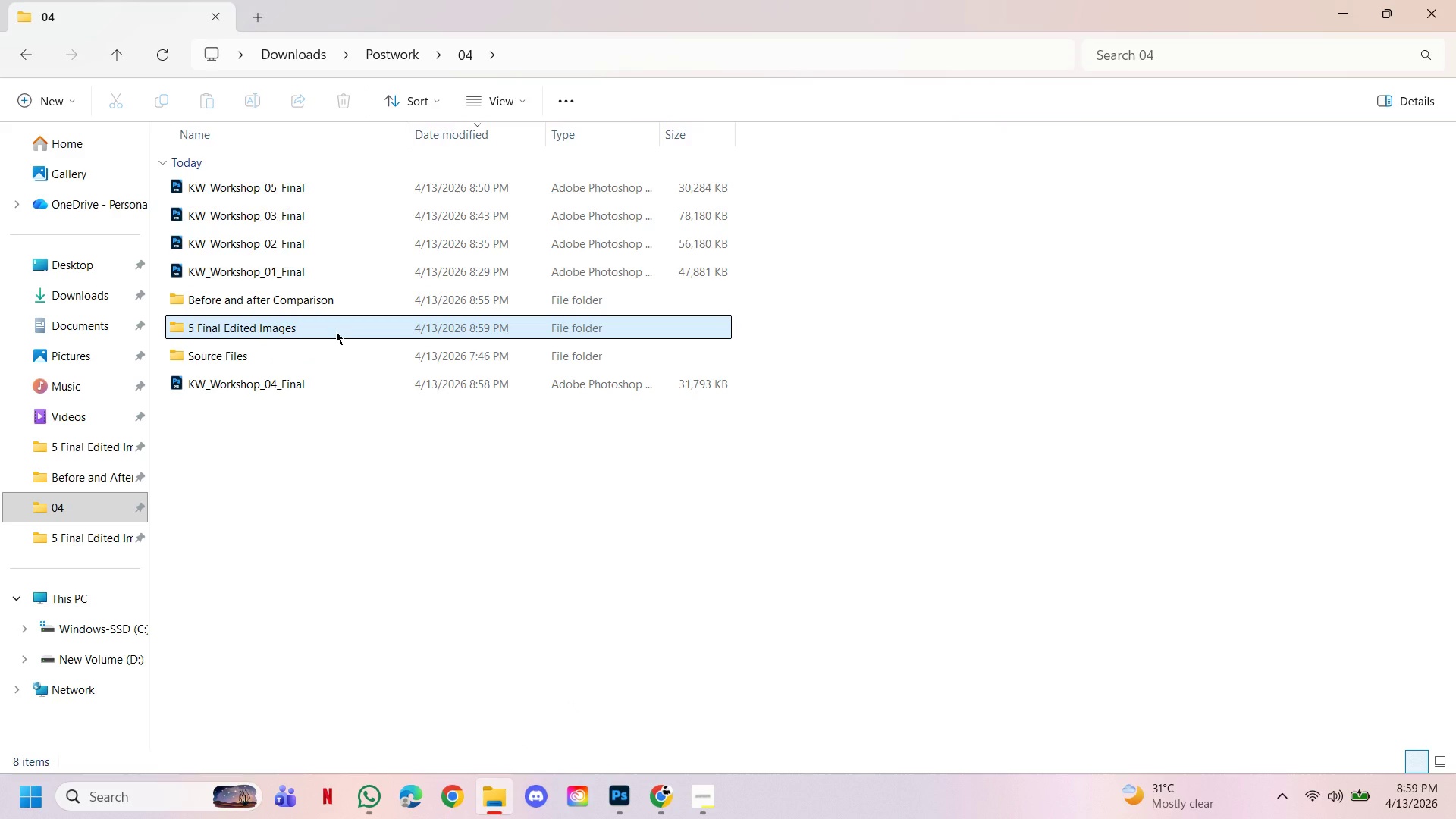 
double_click([336, 331])
 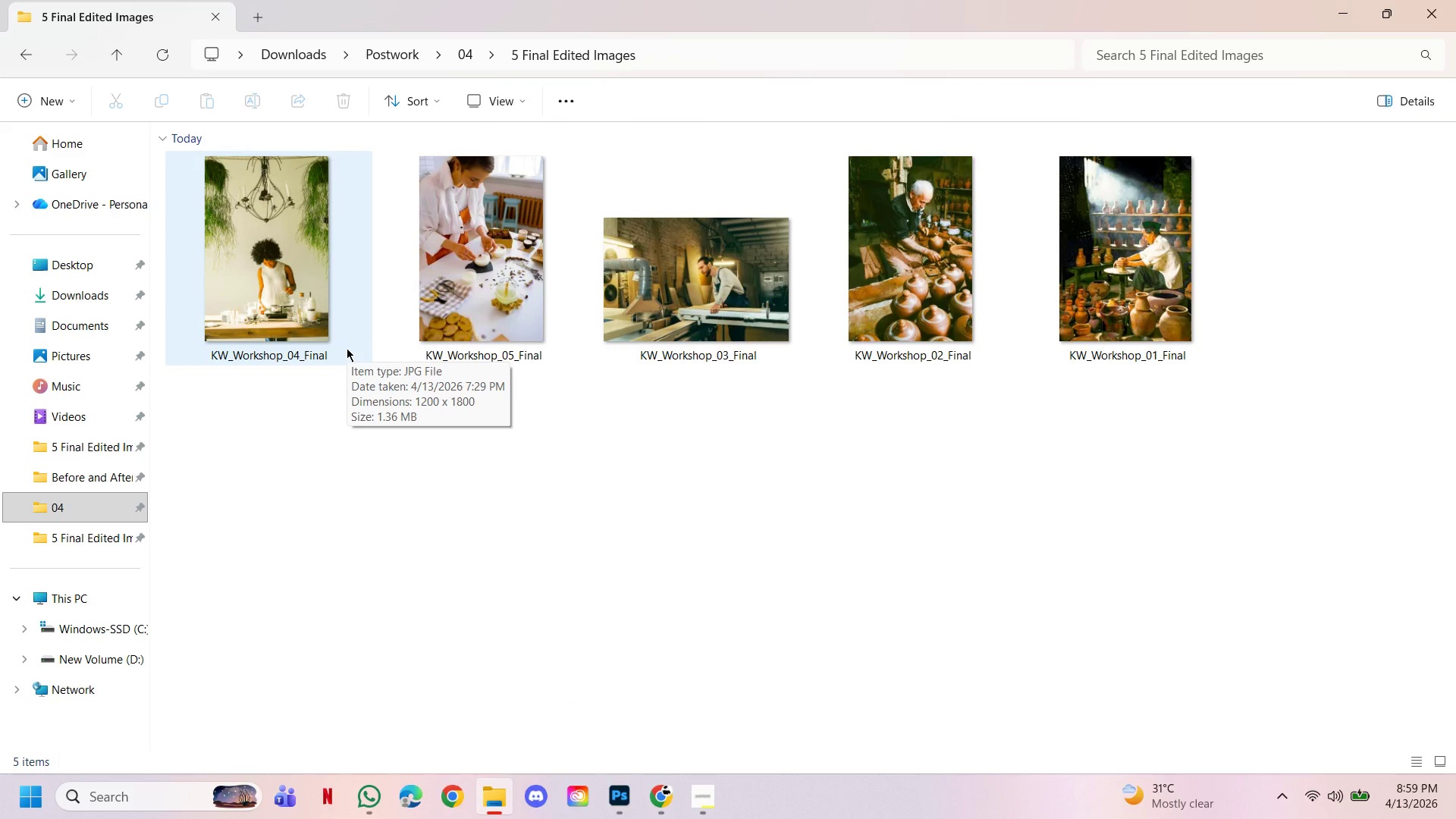 
mouse_move([349, 369])
 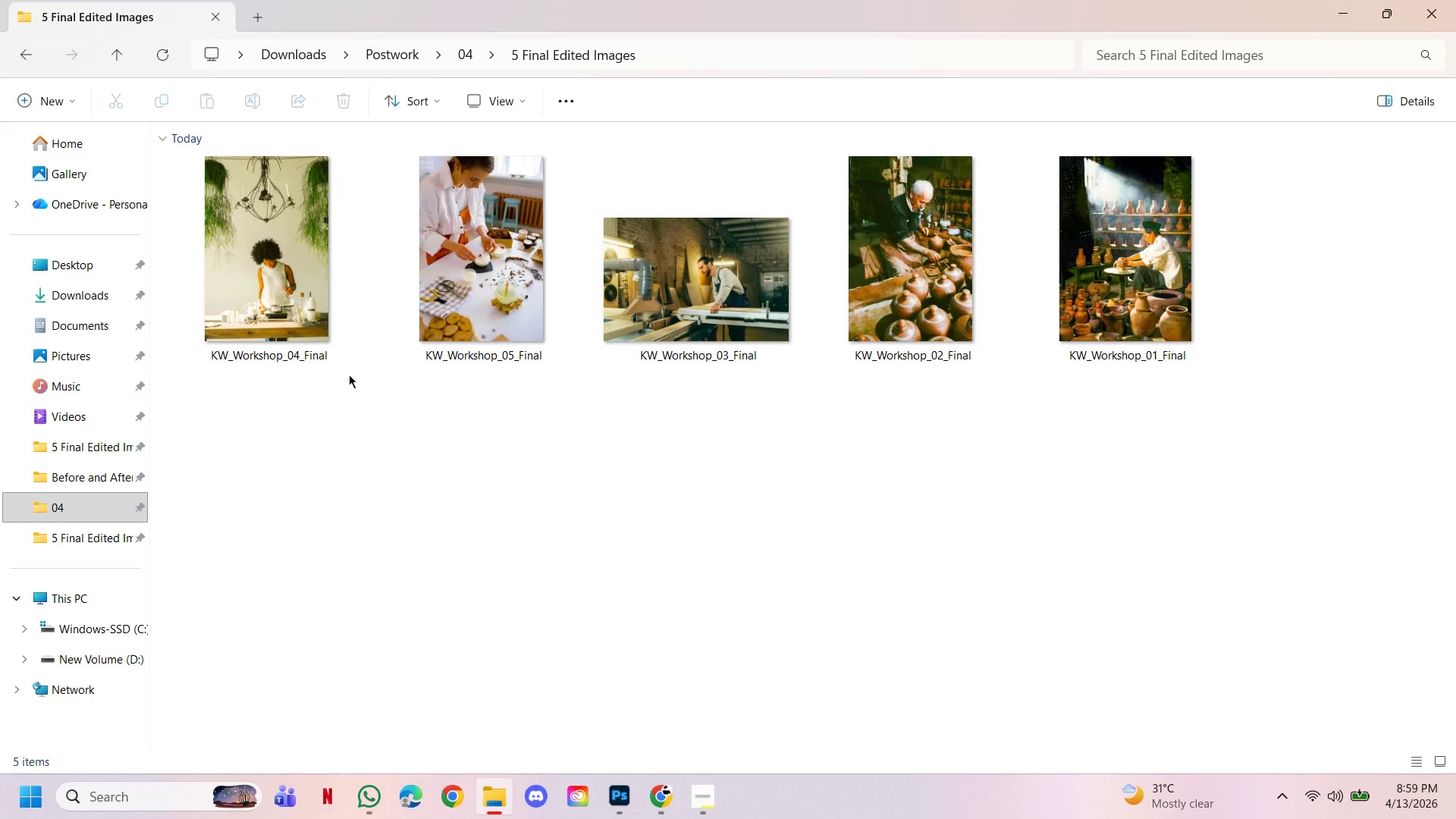 
left_click([486, 442])
 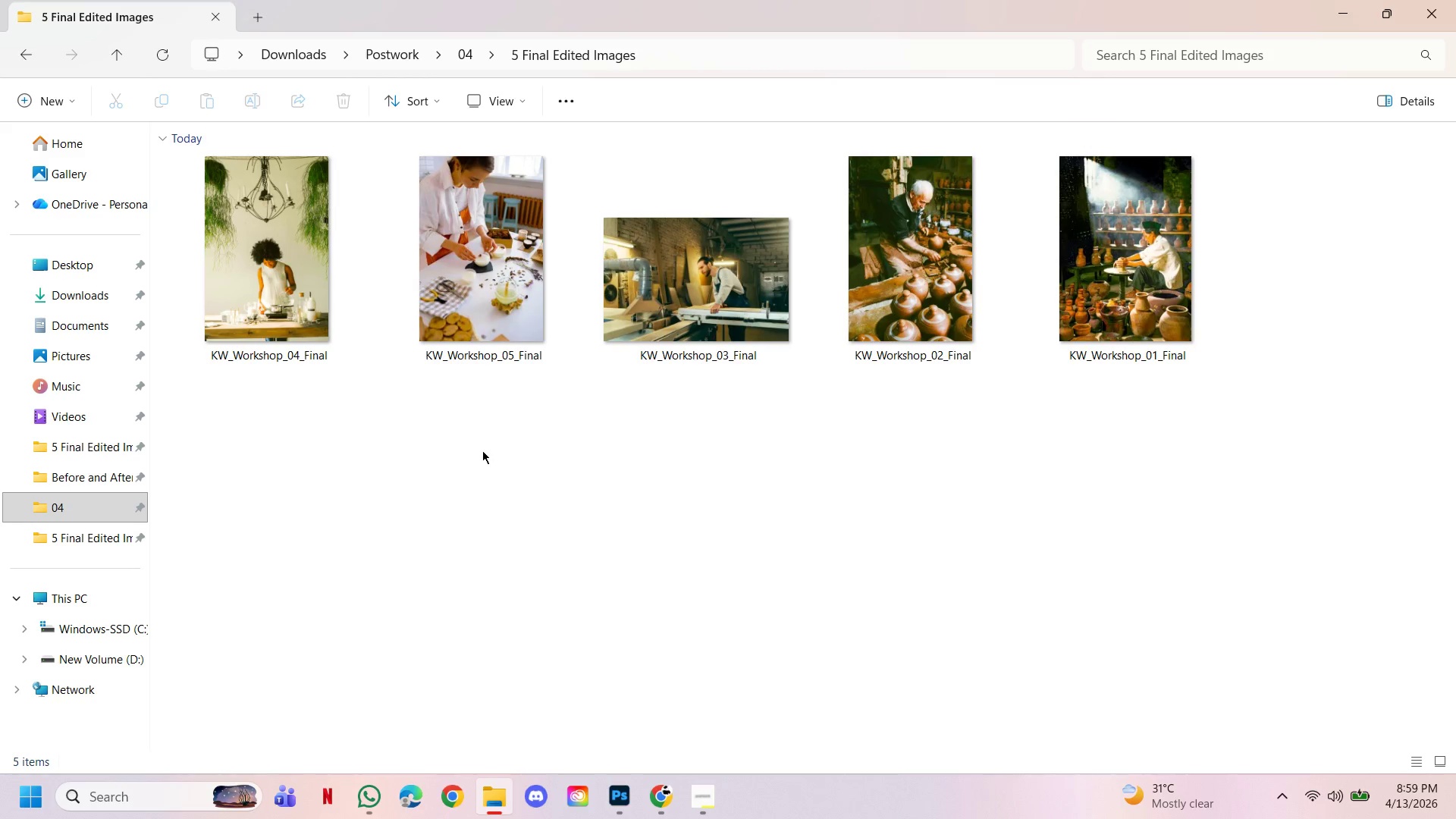 
left_click([480, 362])
 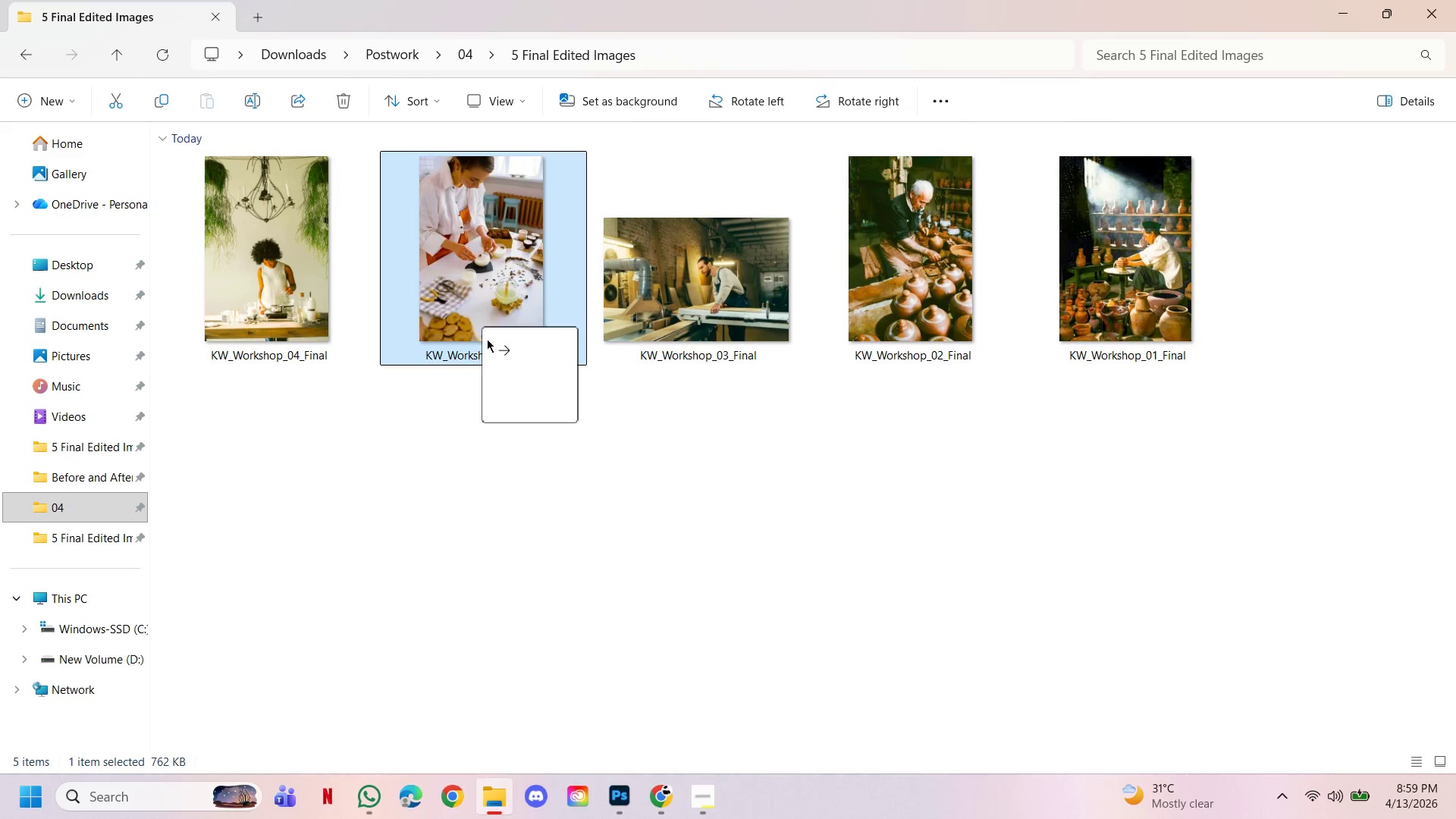 
left_click_drag(start_coordinate=[484, 318], to_coordinate=[538, 430])
 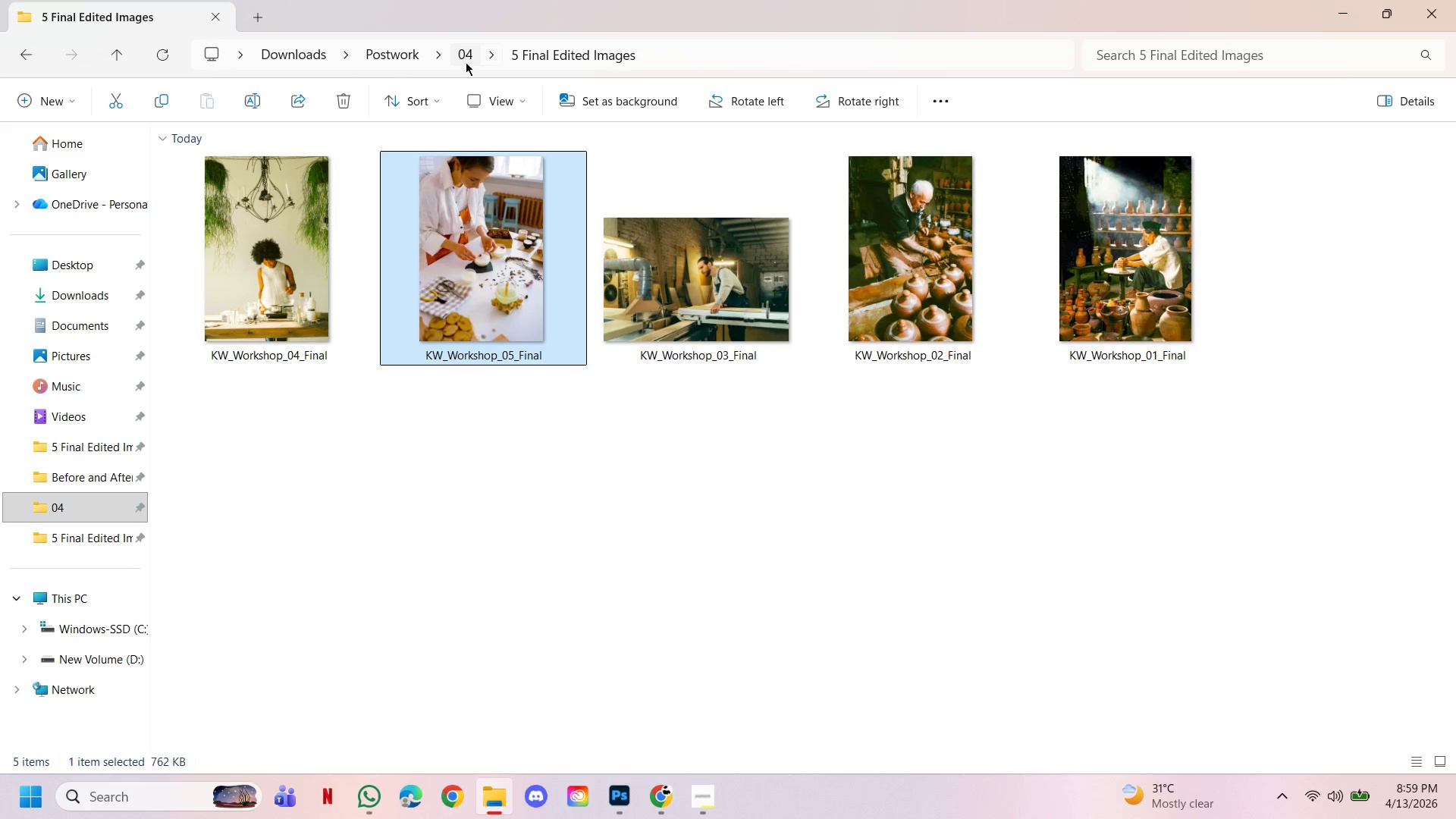 
left_click([456, 55])
 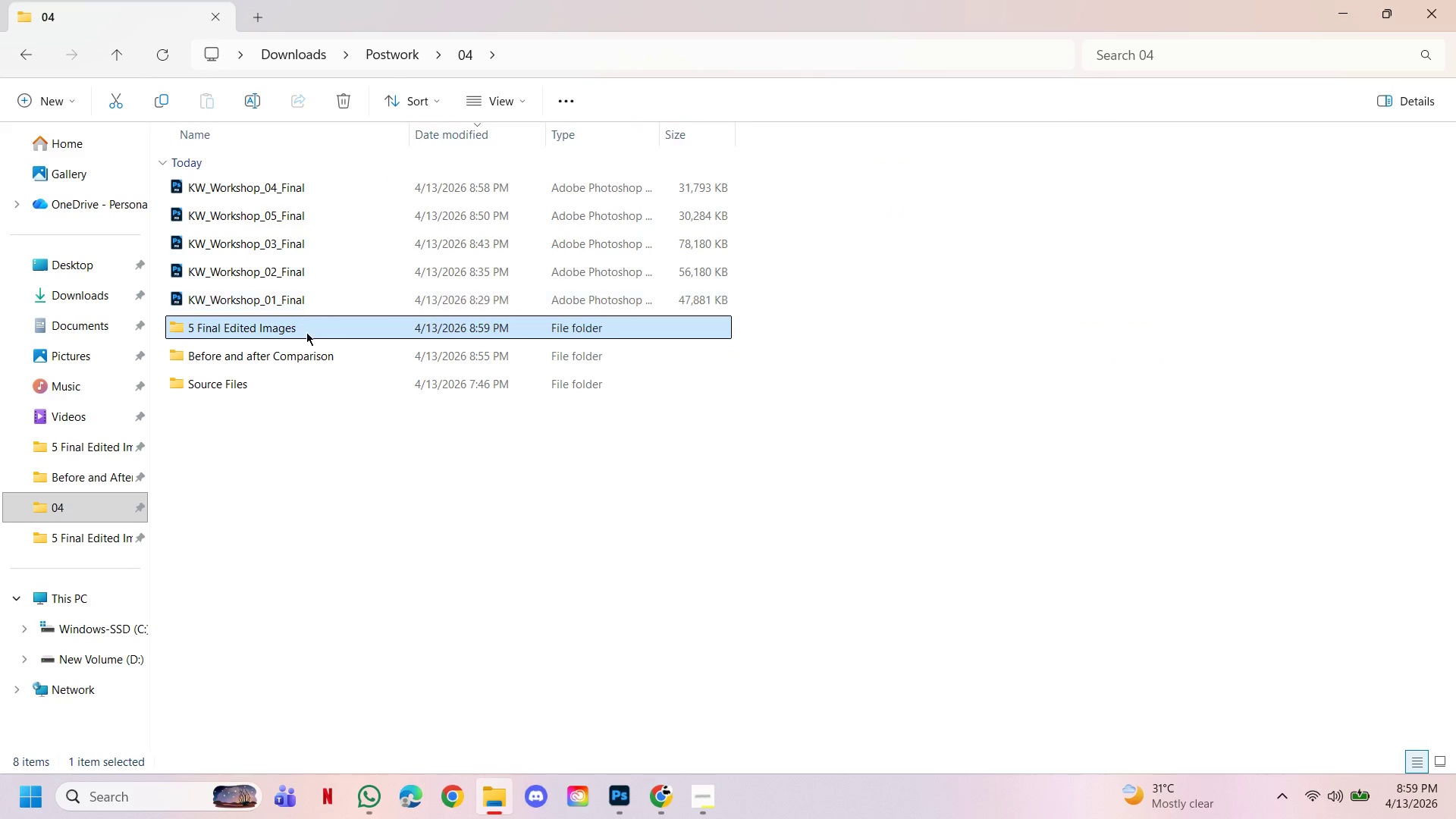 
double_click([306, 332])
 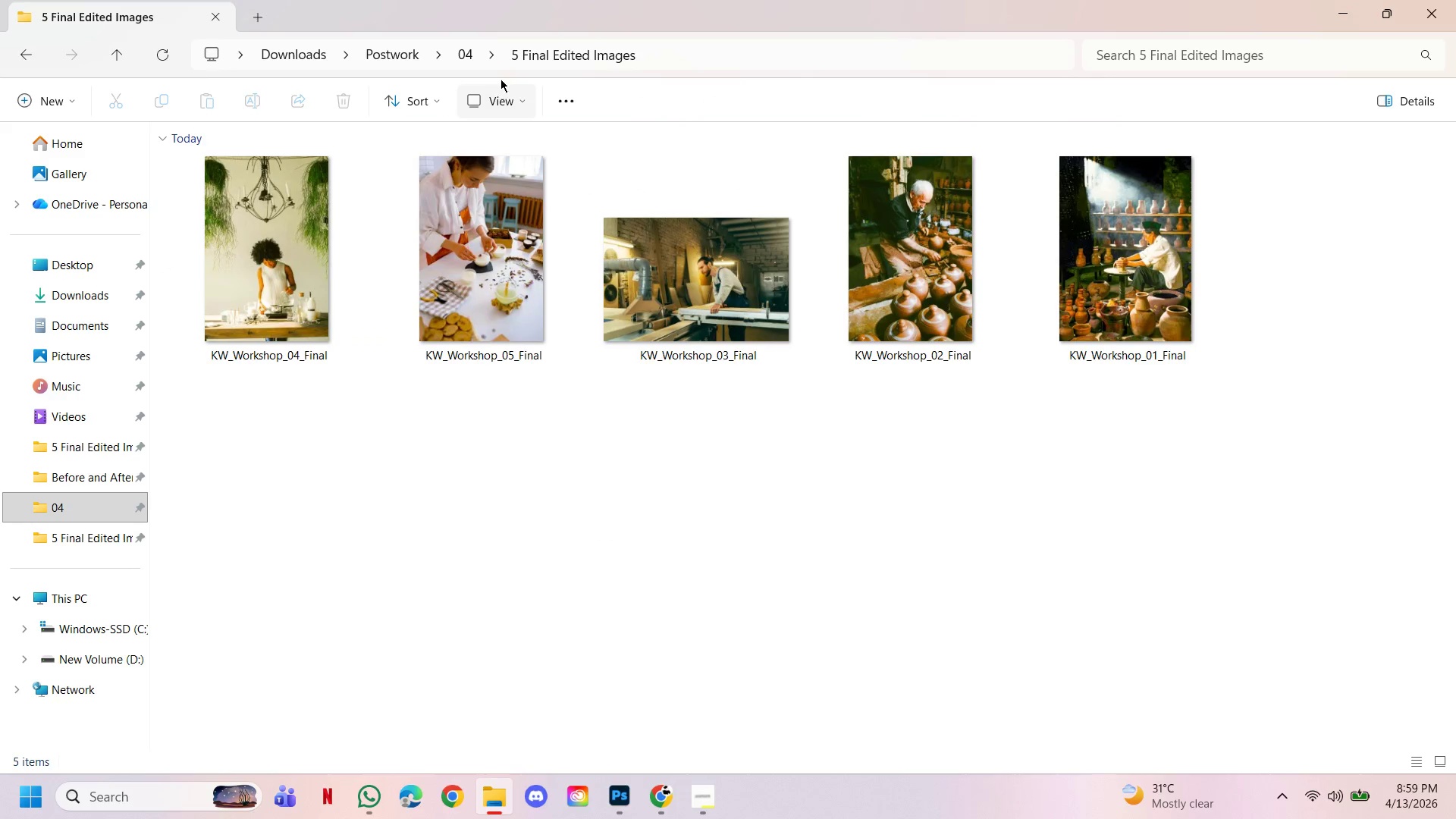 
left_click([463, 52])
 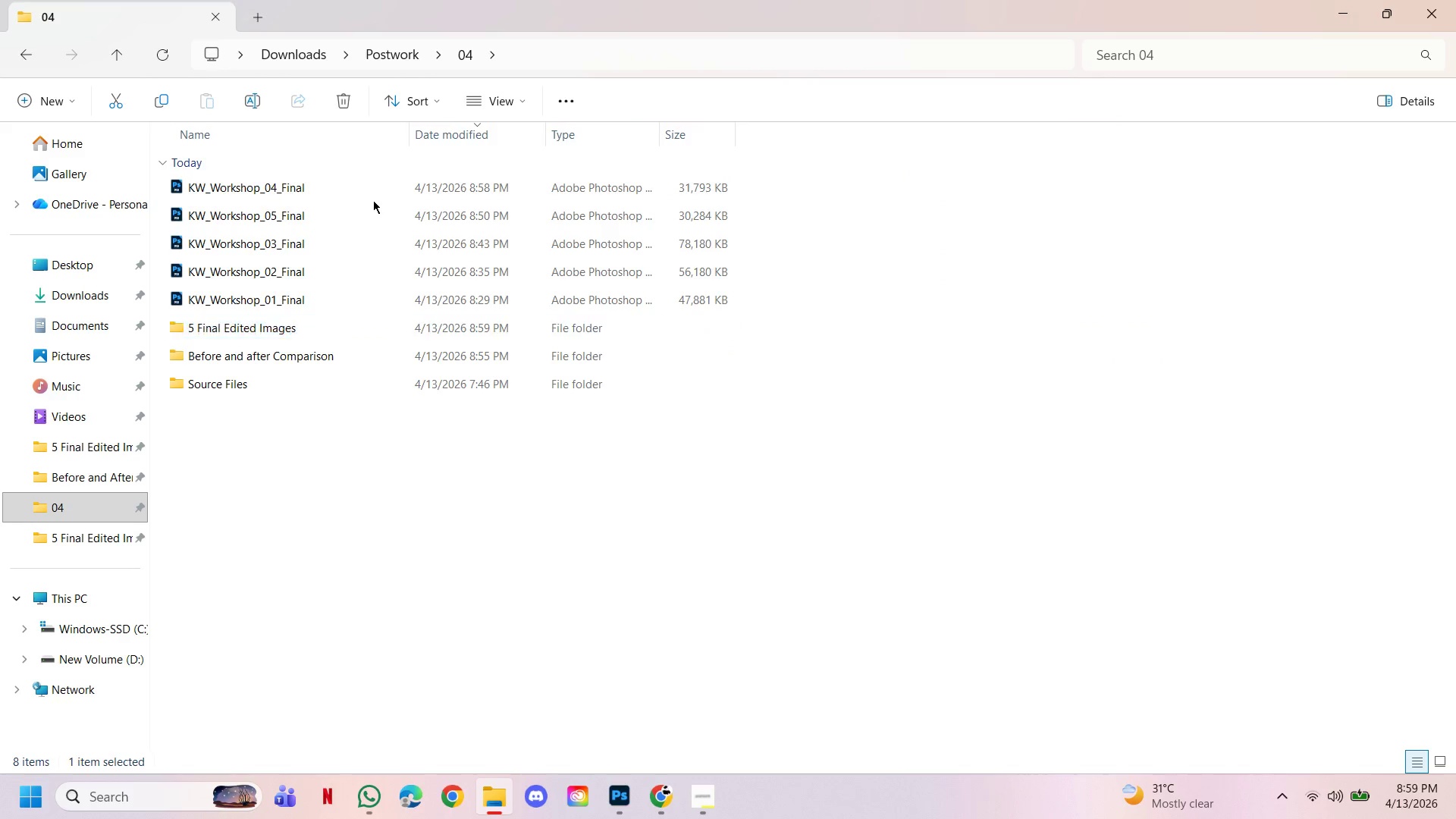 
double_click([368, 190])
 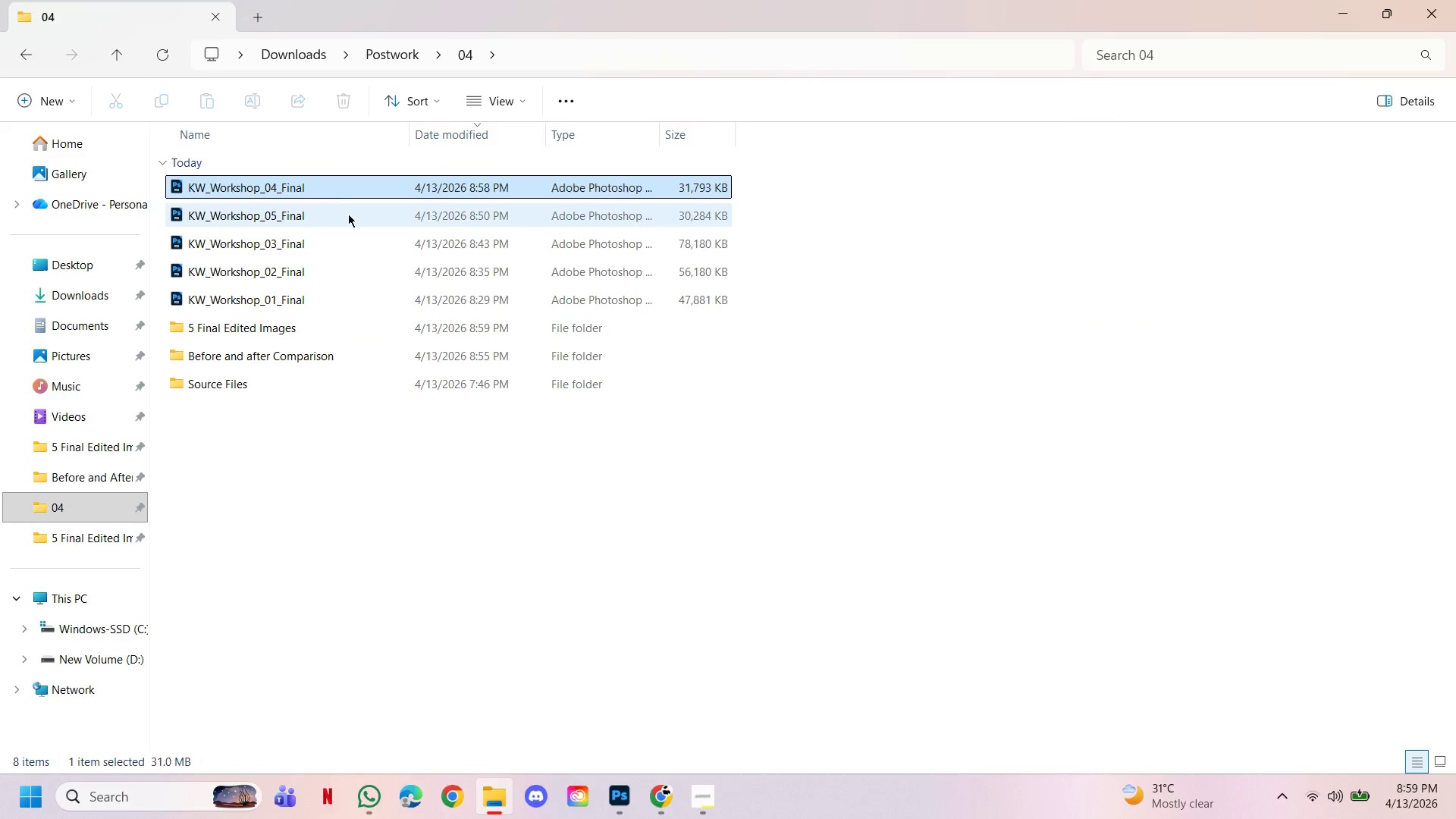 
triple_click([348, 214])
 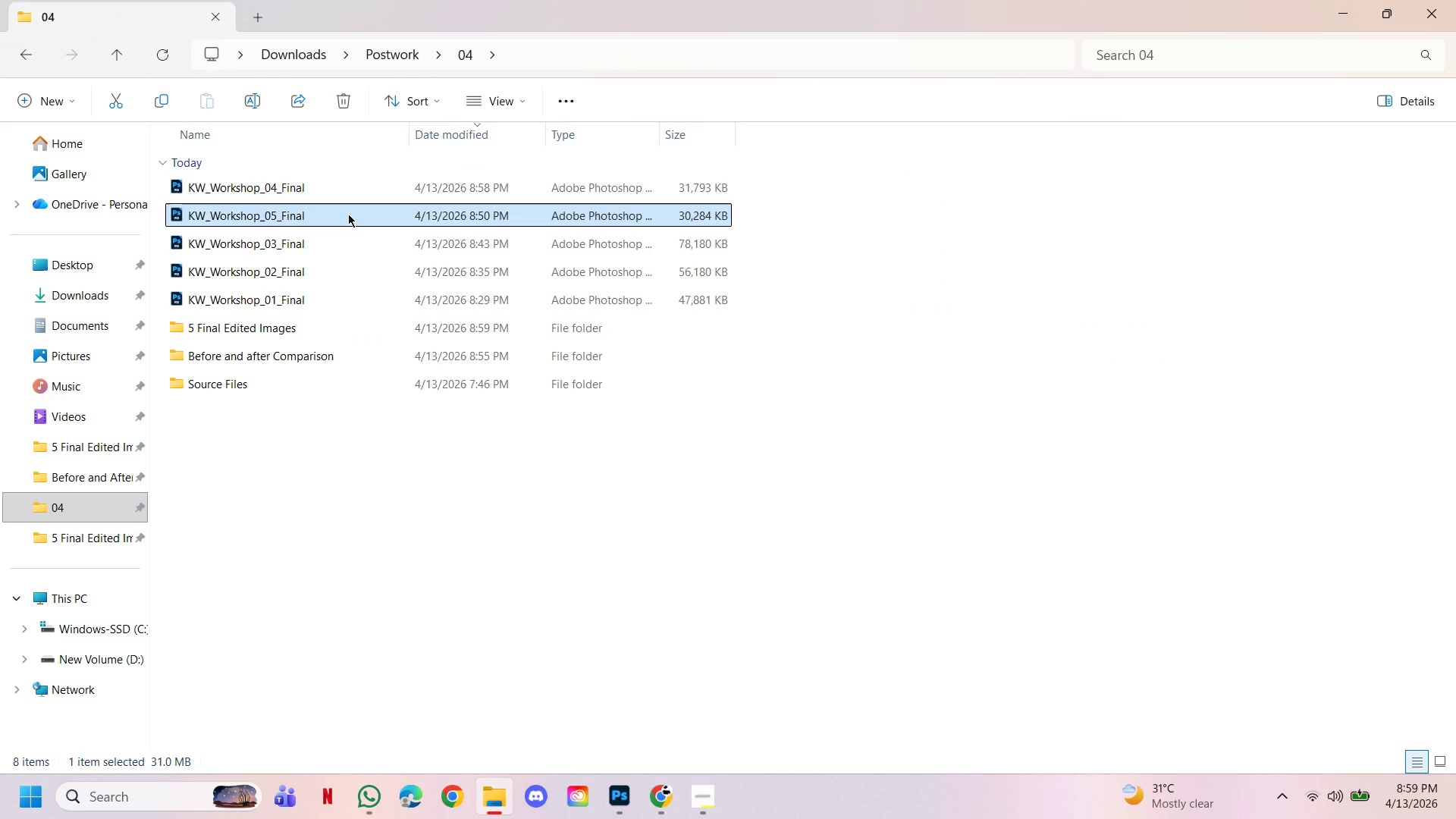 
triple_click([348, 214])
 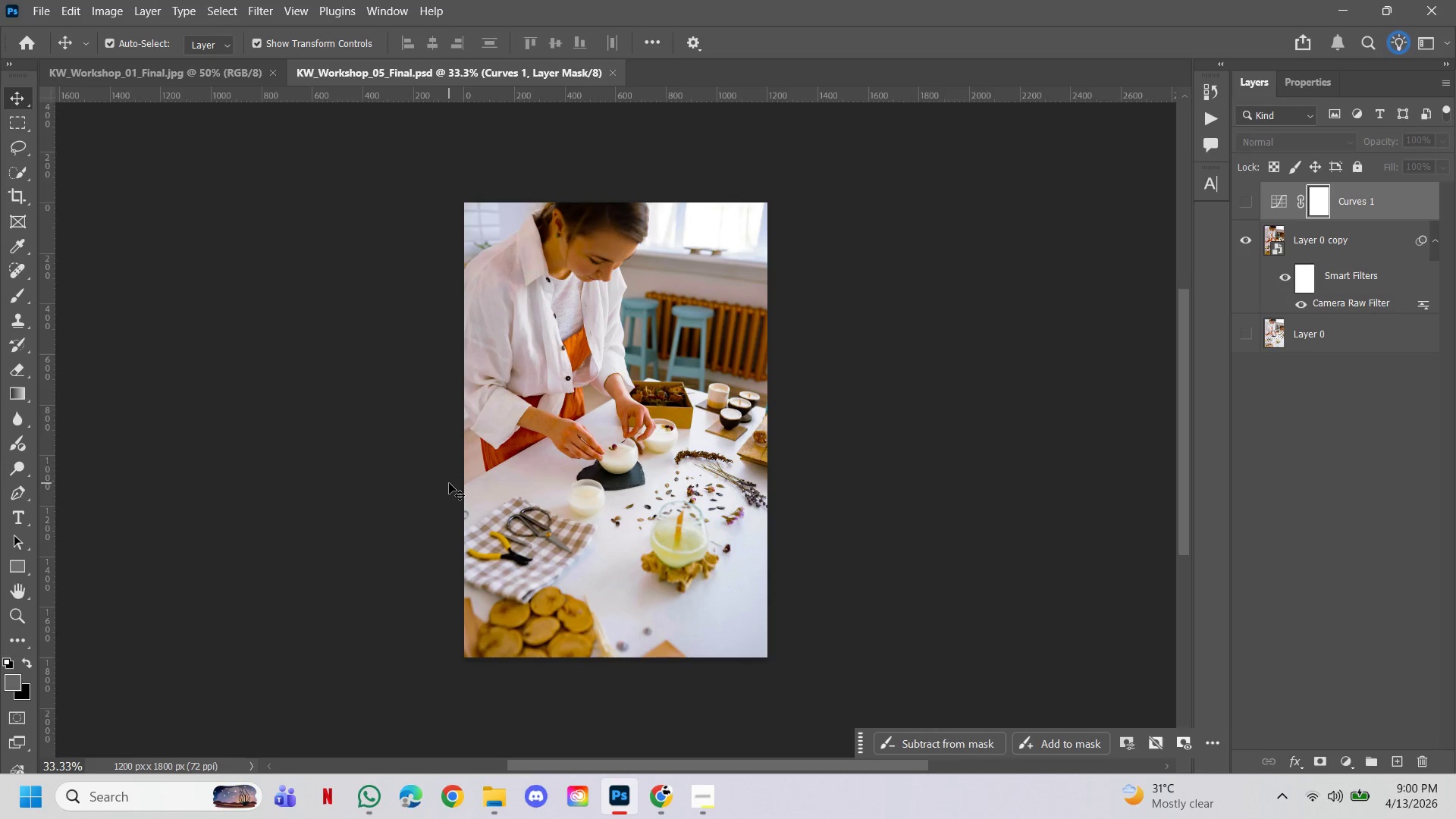 
wait(14.0)
 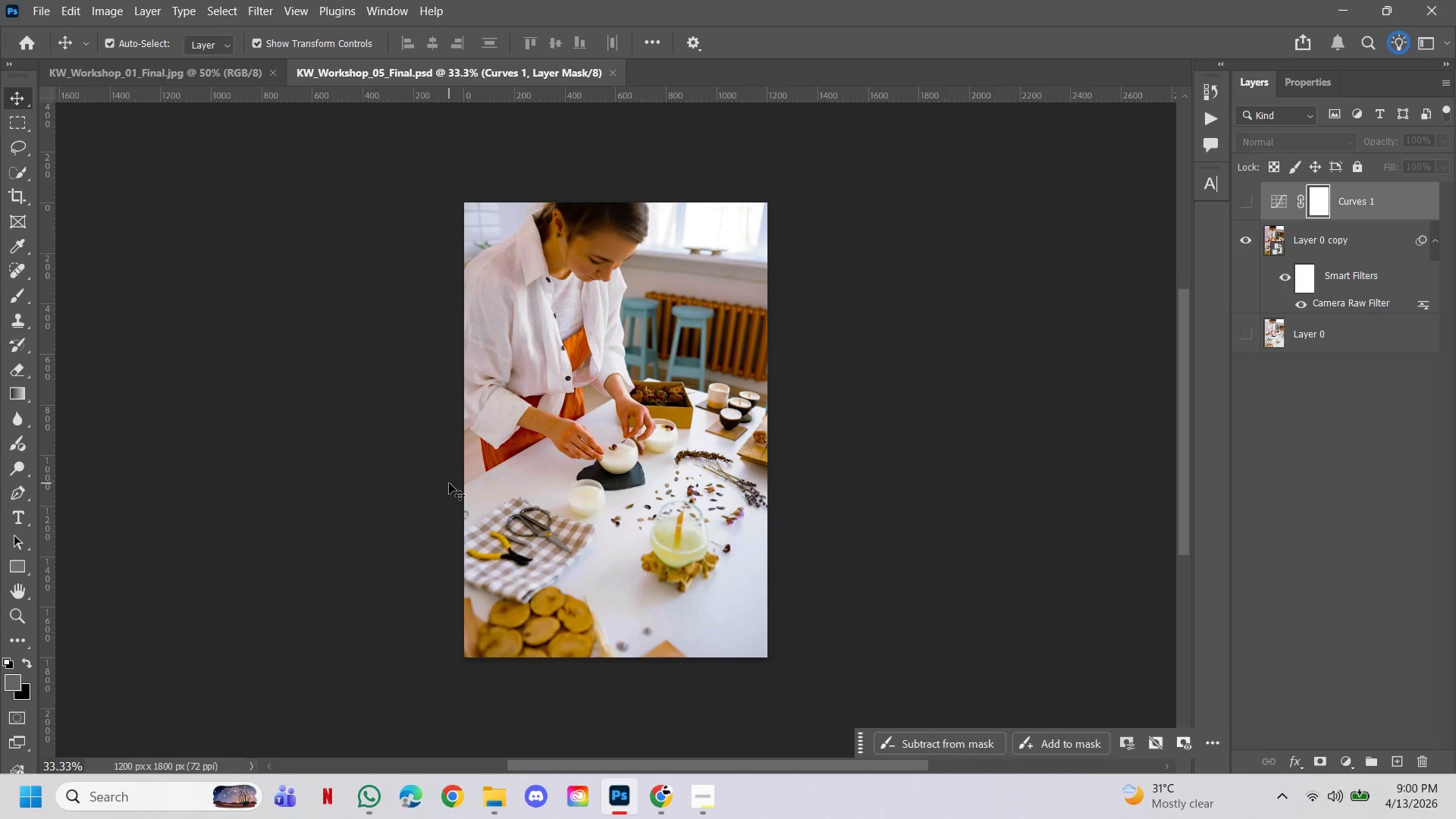 
left_click([884, 466])
 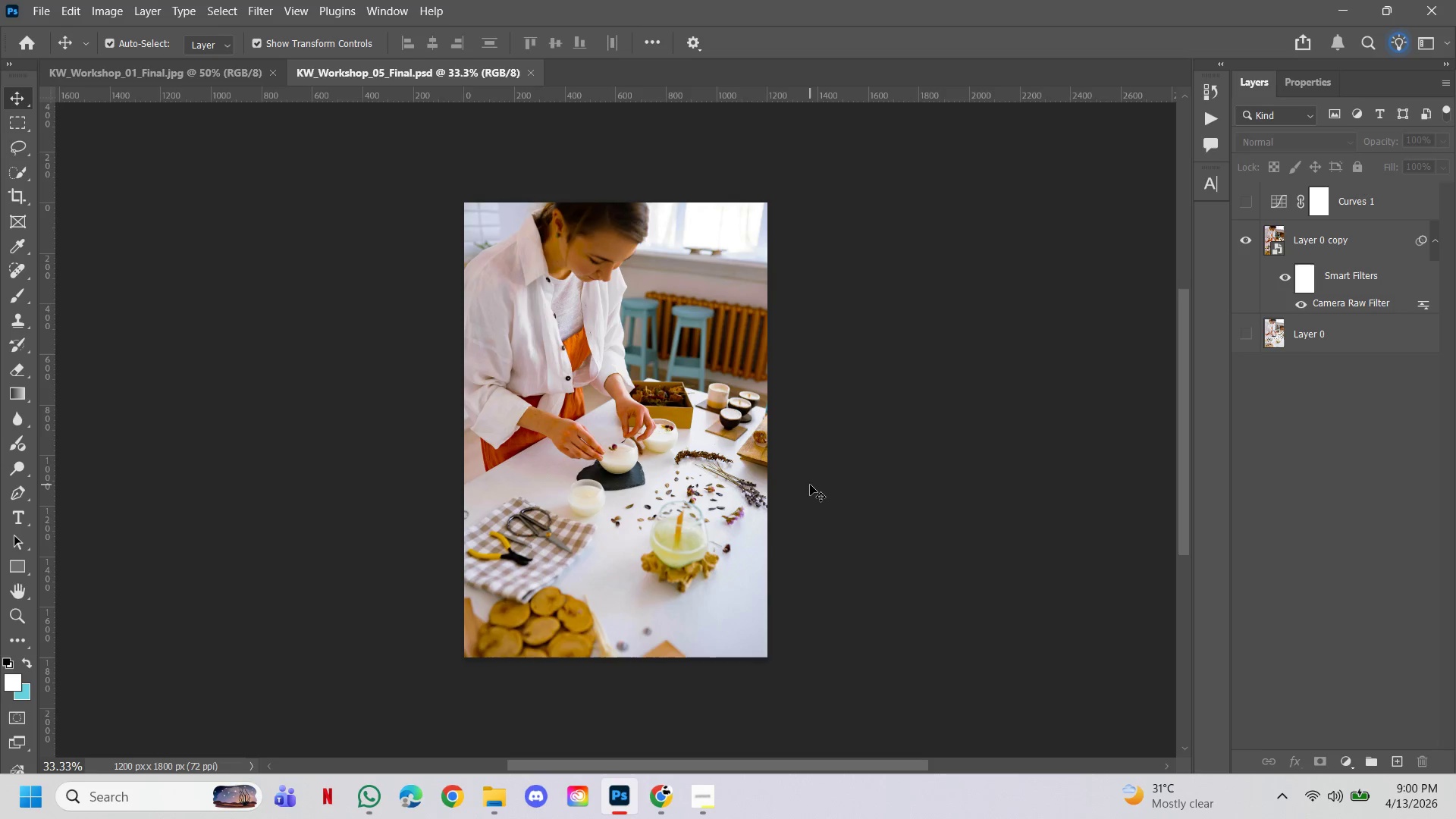 
wait(9.53)
 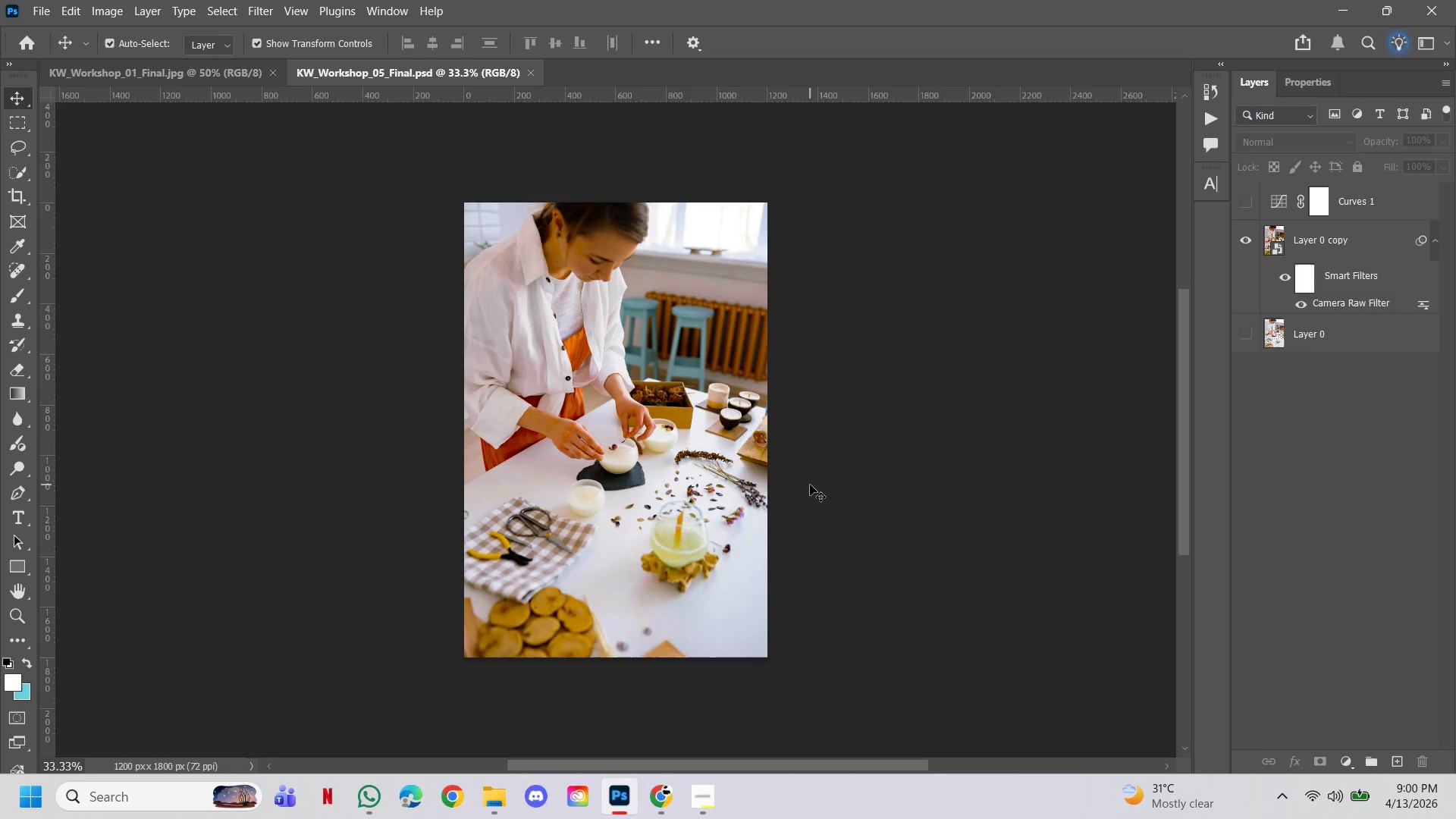 
left_click([349, 505])
 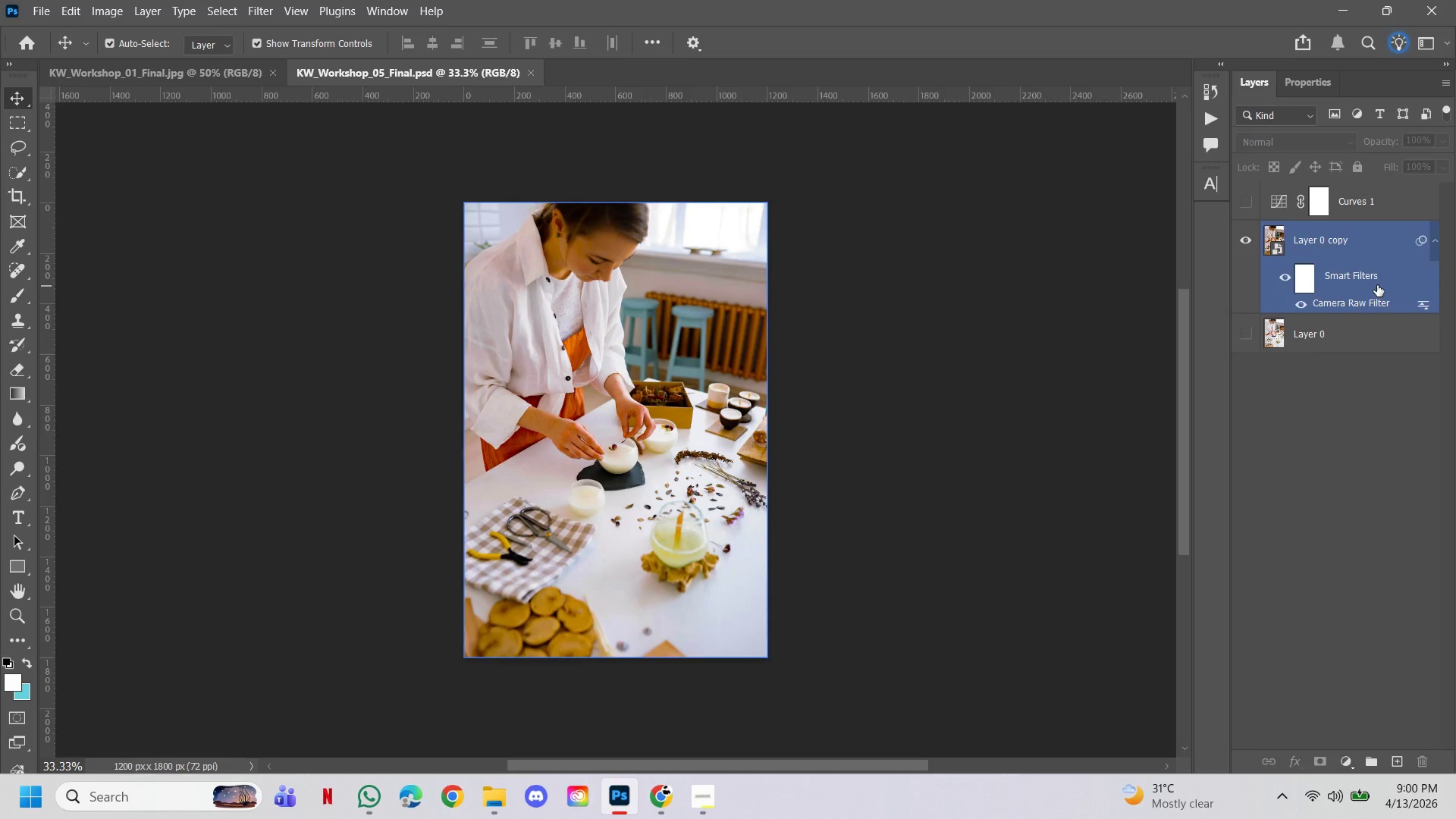 
left_click([1373, 259])
 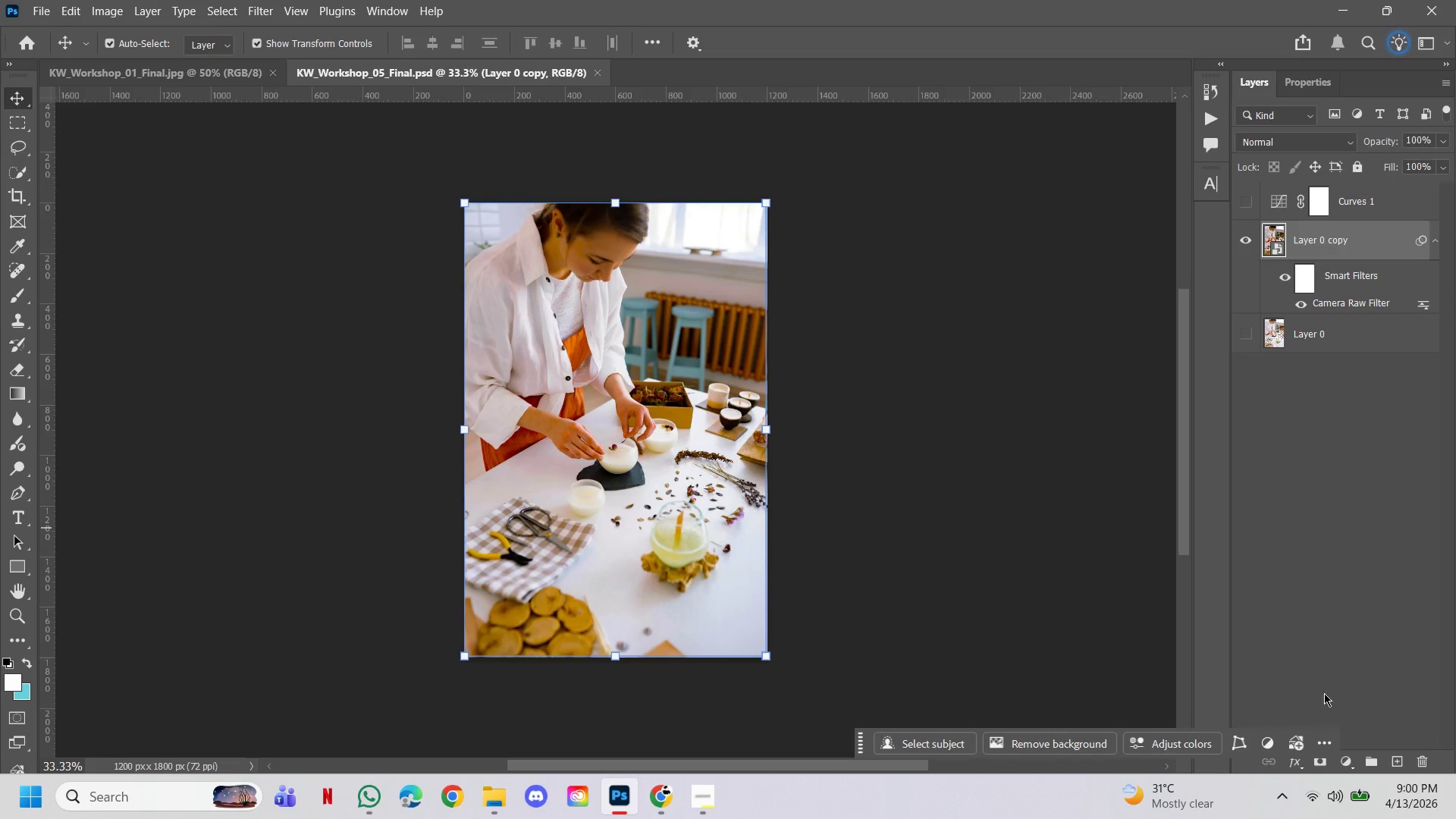 
left_click([1341, 764])
 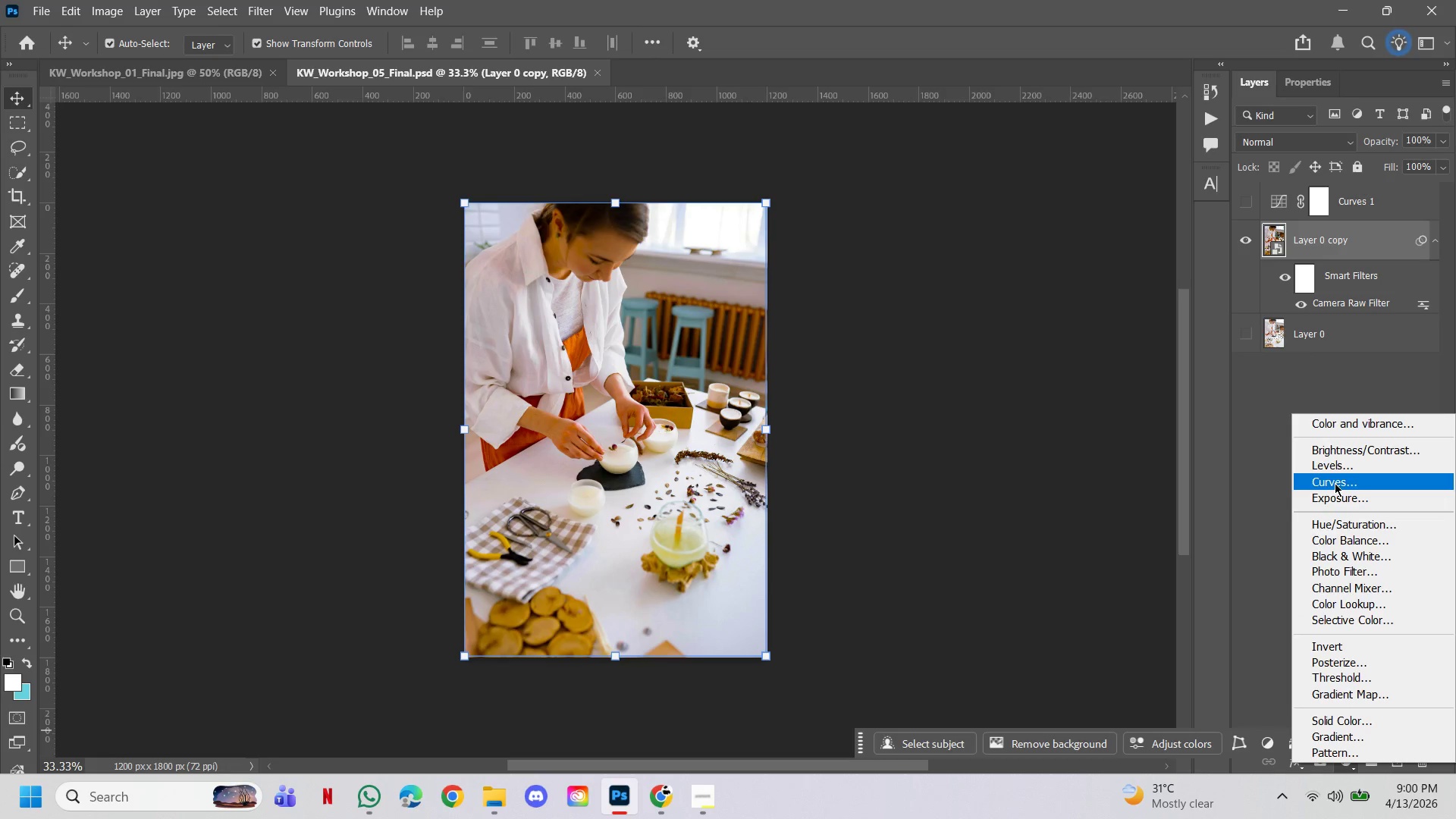 
wait(5.44)
 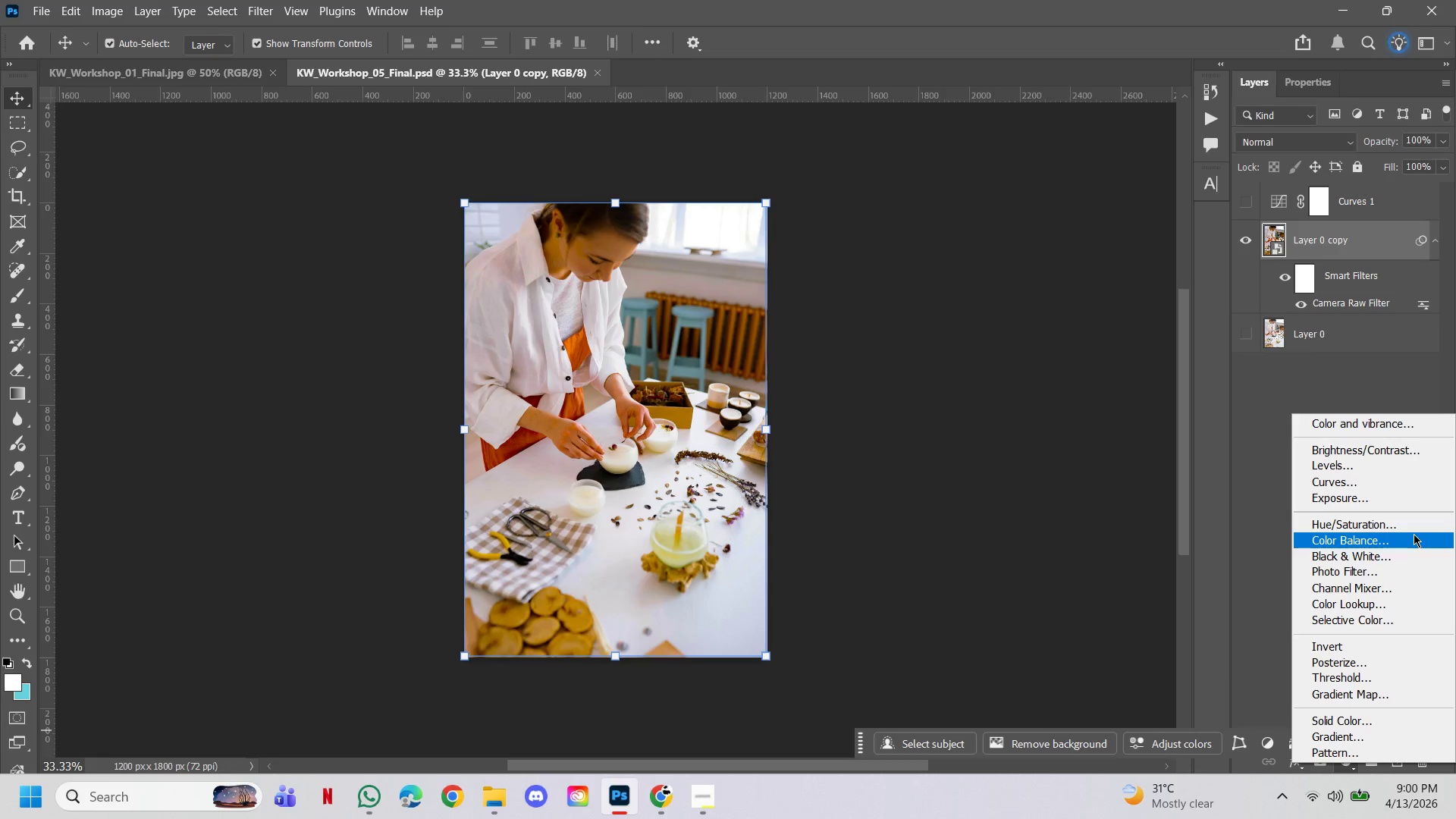 
left_click([1338, 469])
 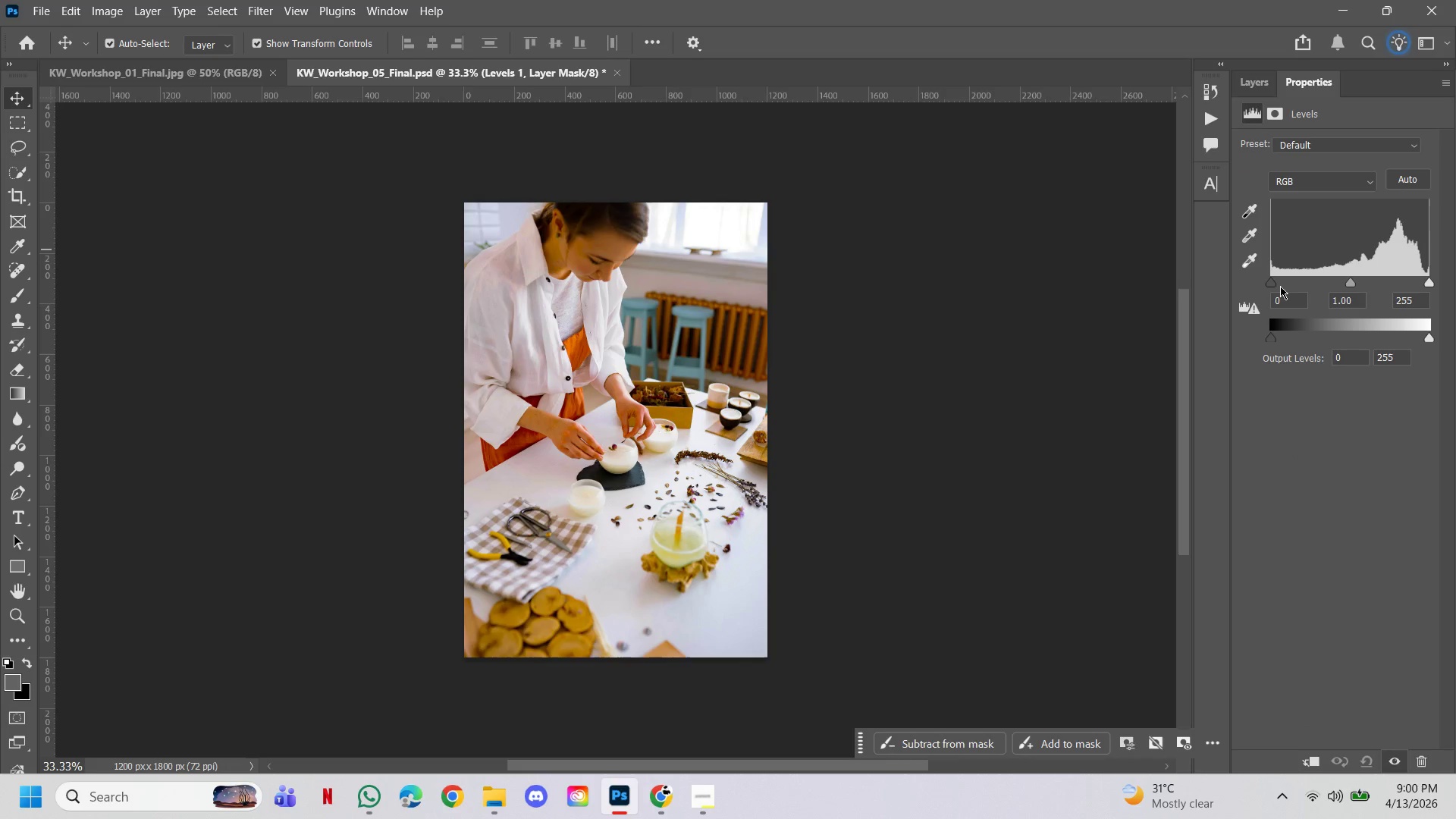 
left_click_drag(start_coordinate=[1276, 283], to_coordinate=[1305, 284])
 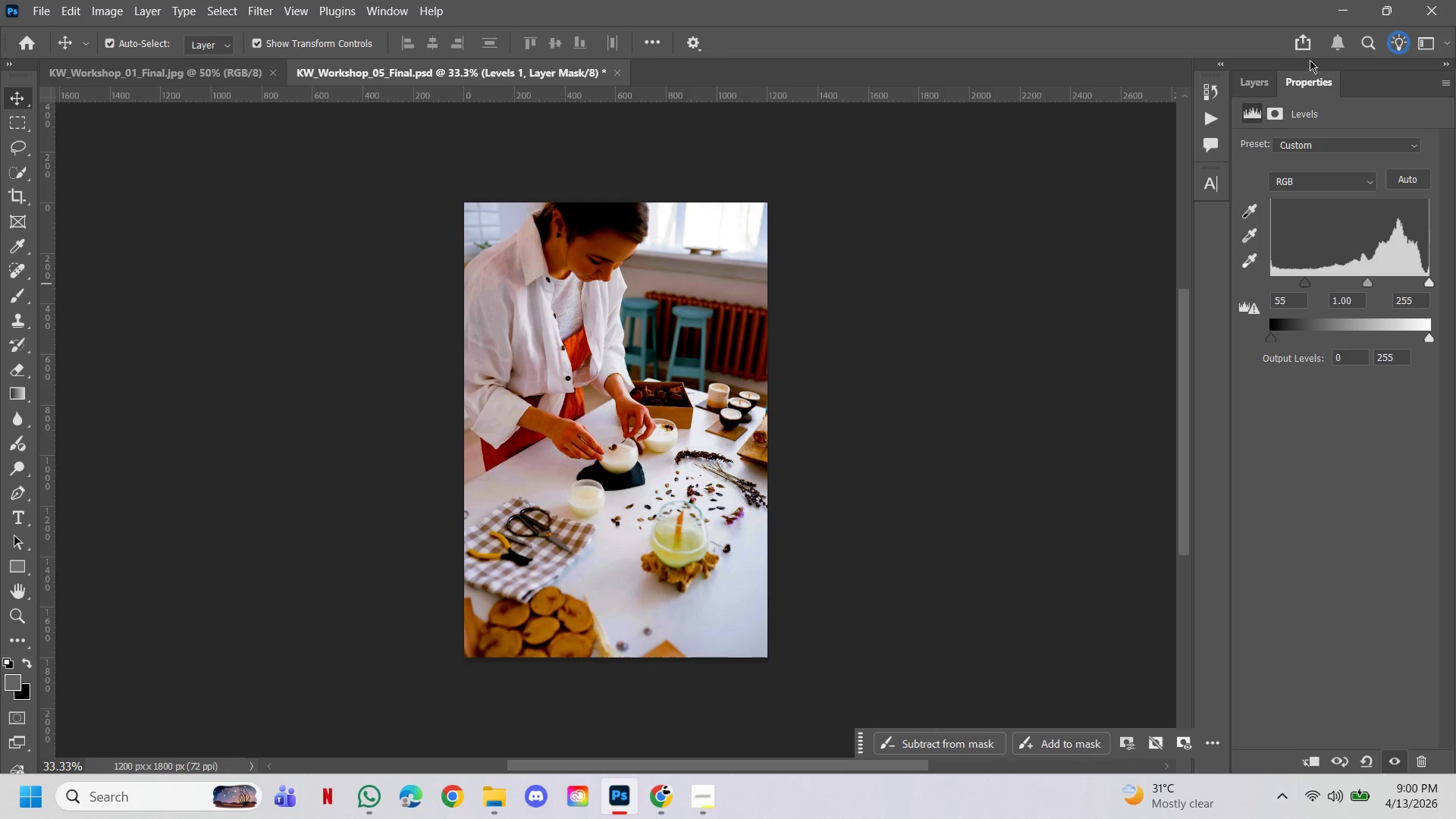 
left_click([1266, 80])
 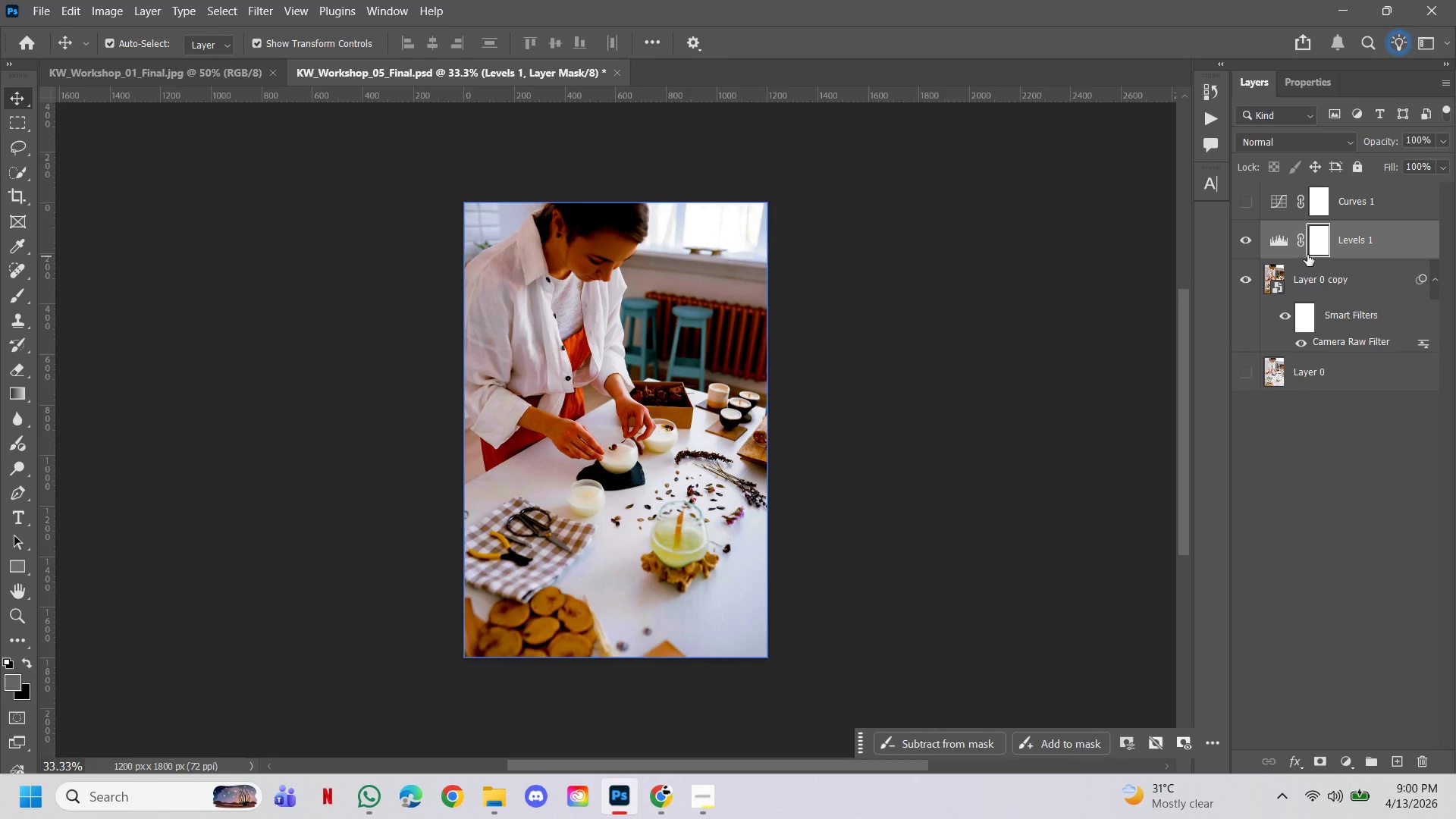 
left_click([1313, 250])
 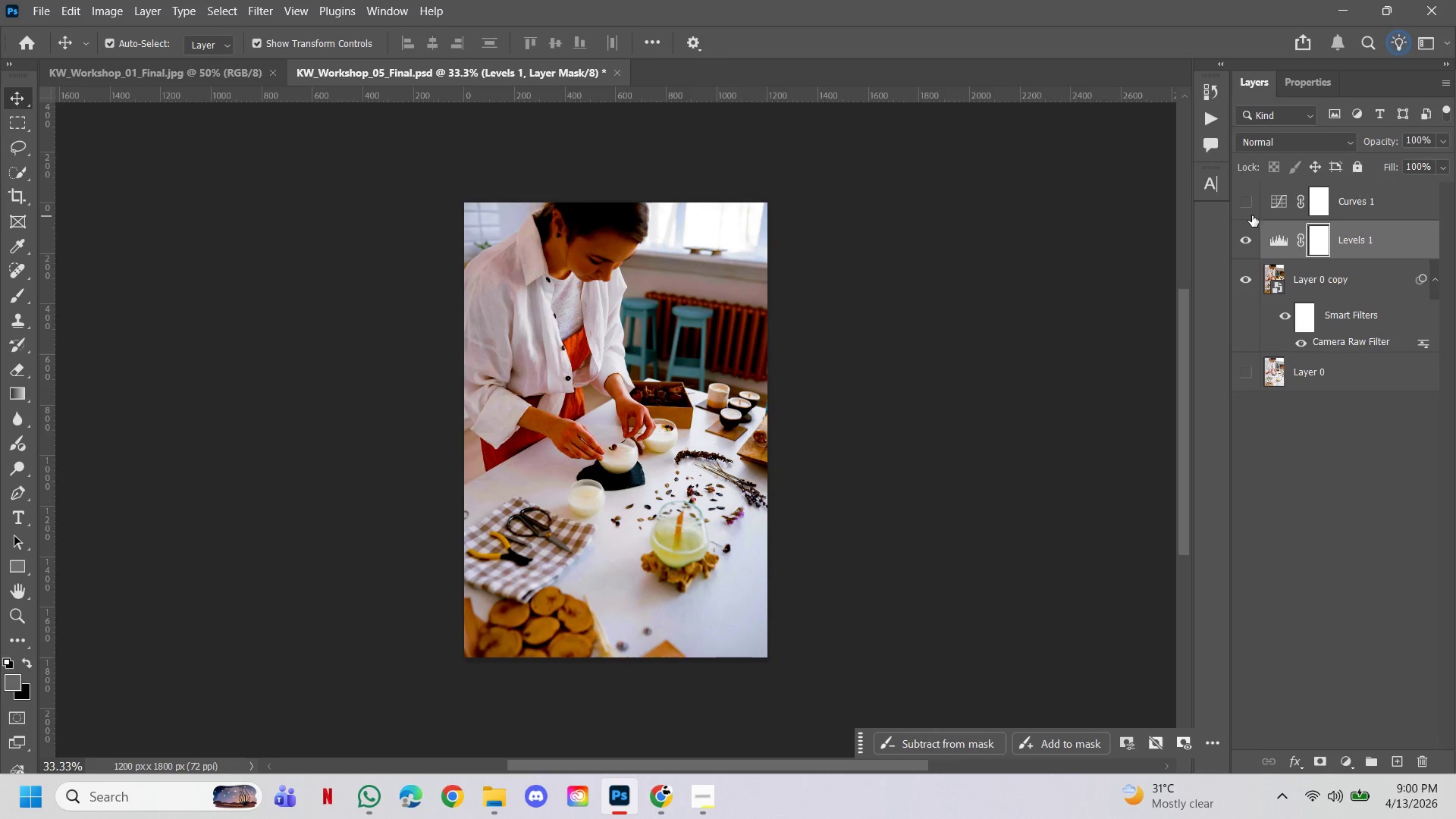 
left_click([1243, 202])
 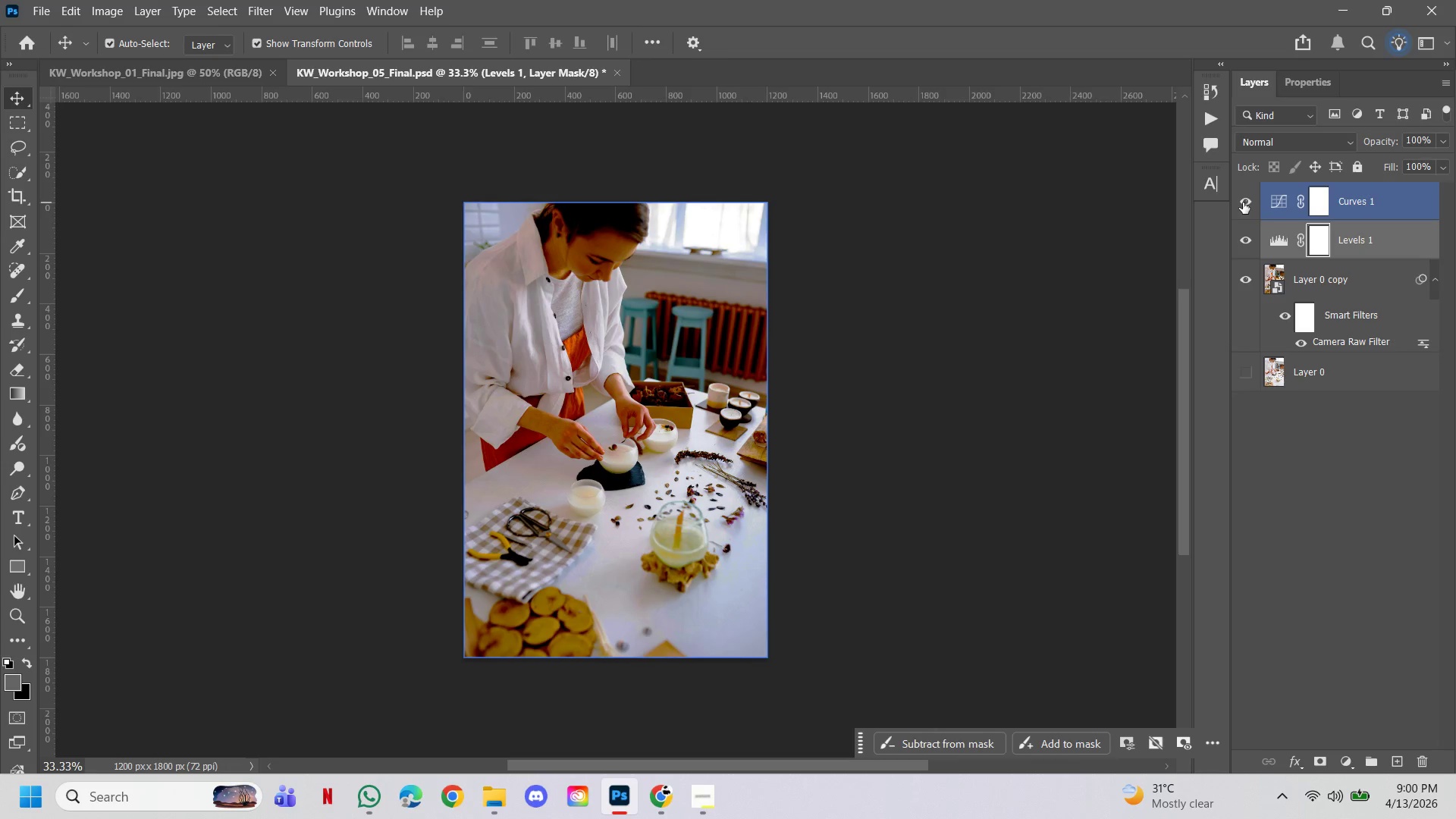 
left_click([1243, 202])
 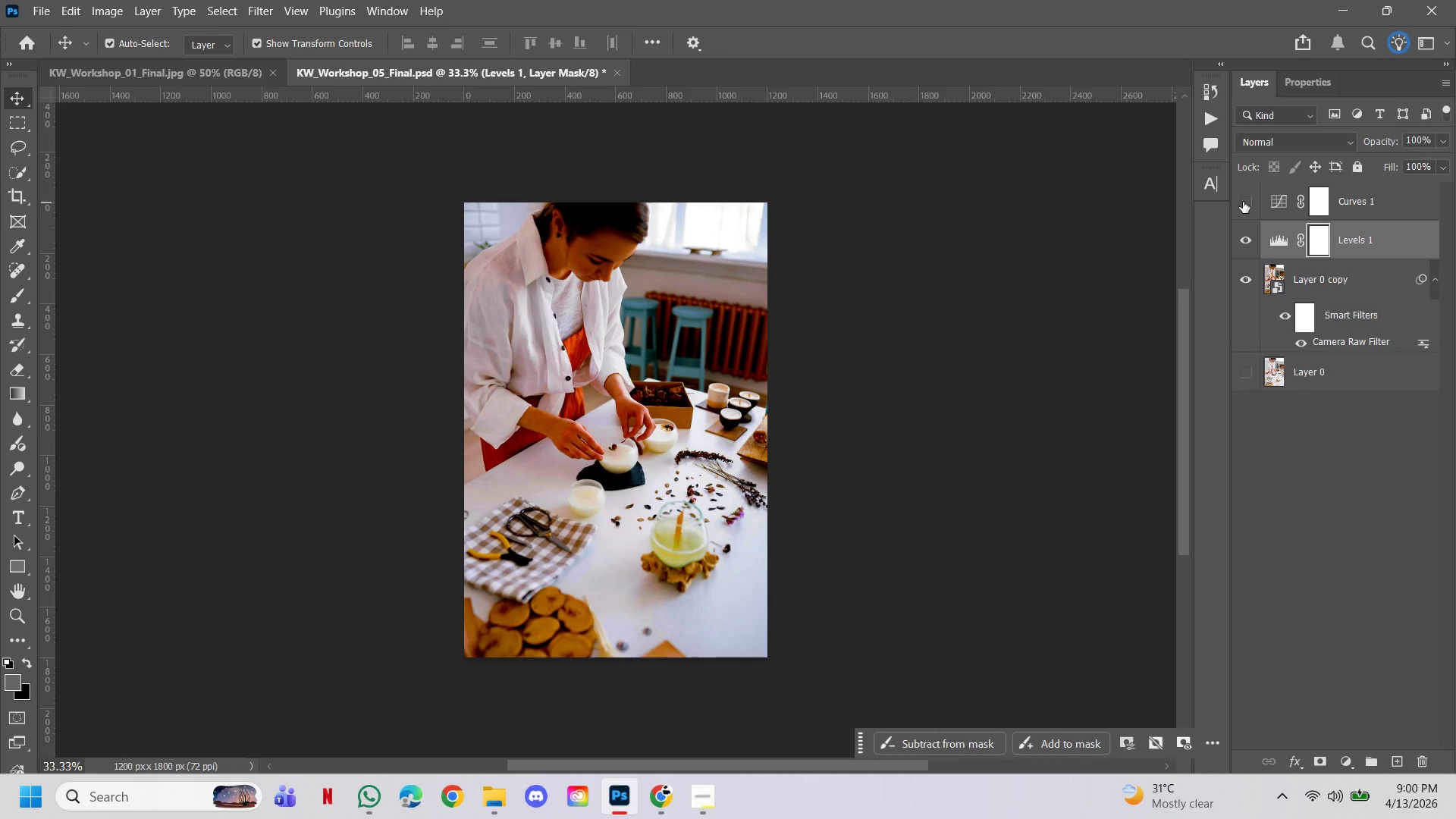 
left_click([1243, 202])
 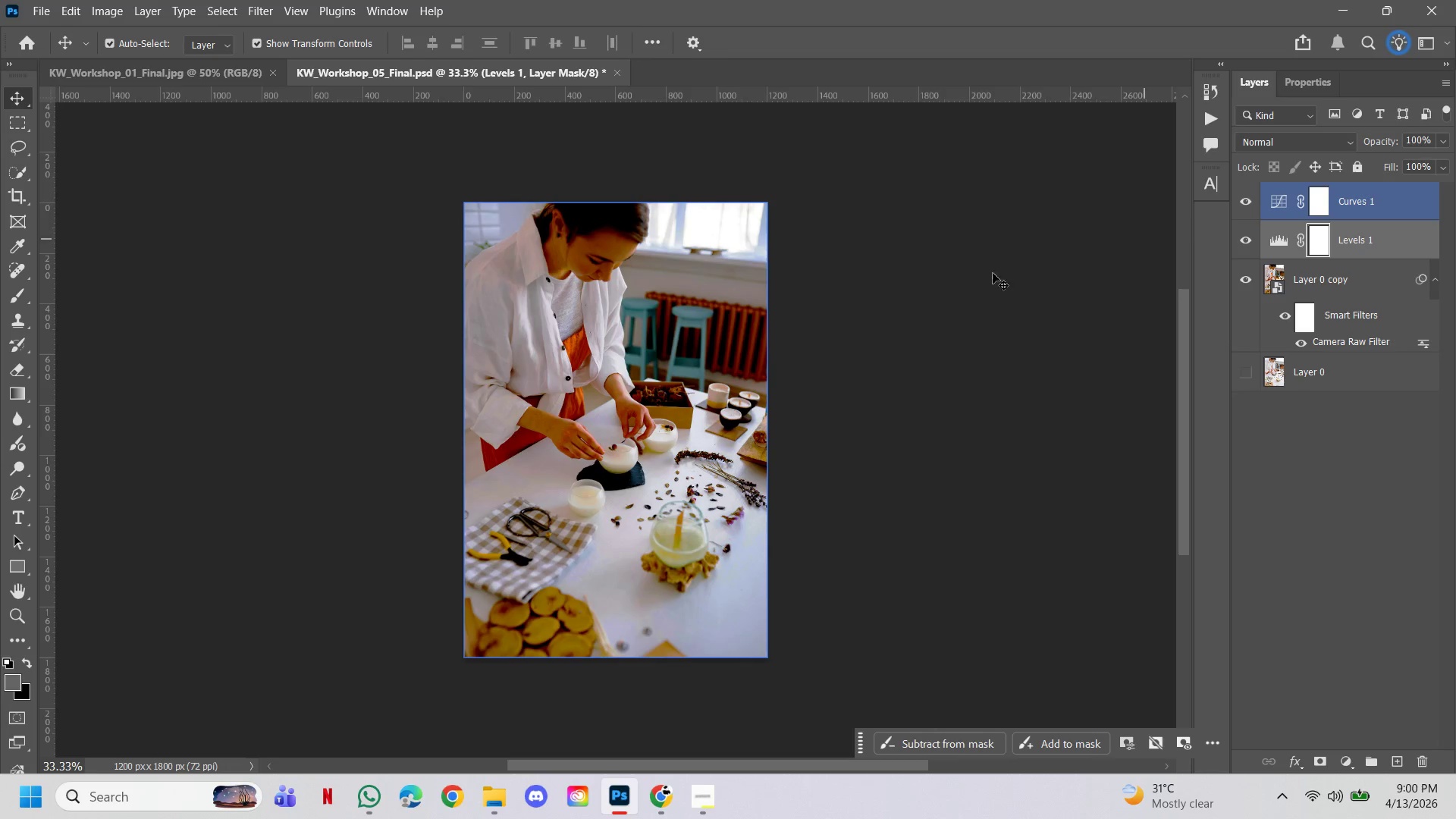 
hold_key(key=ControlLeft, duration=1.56)
 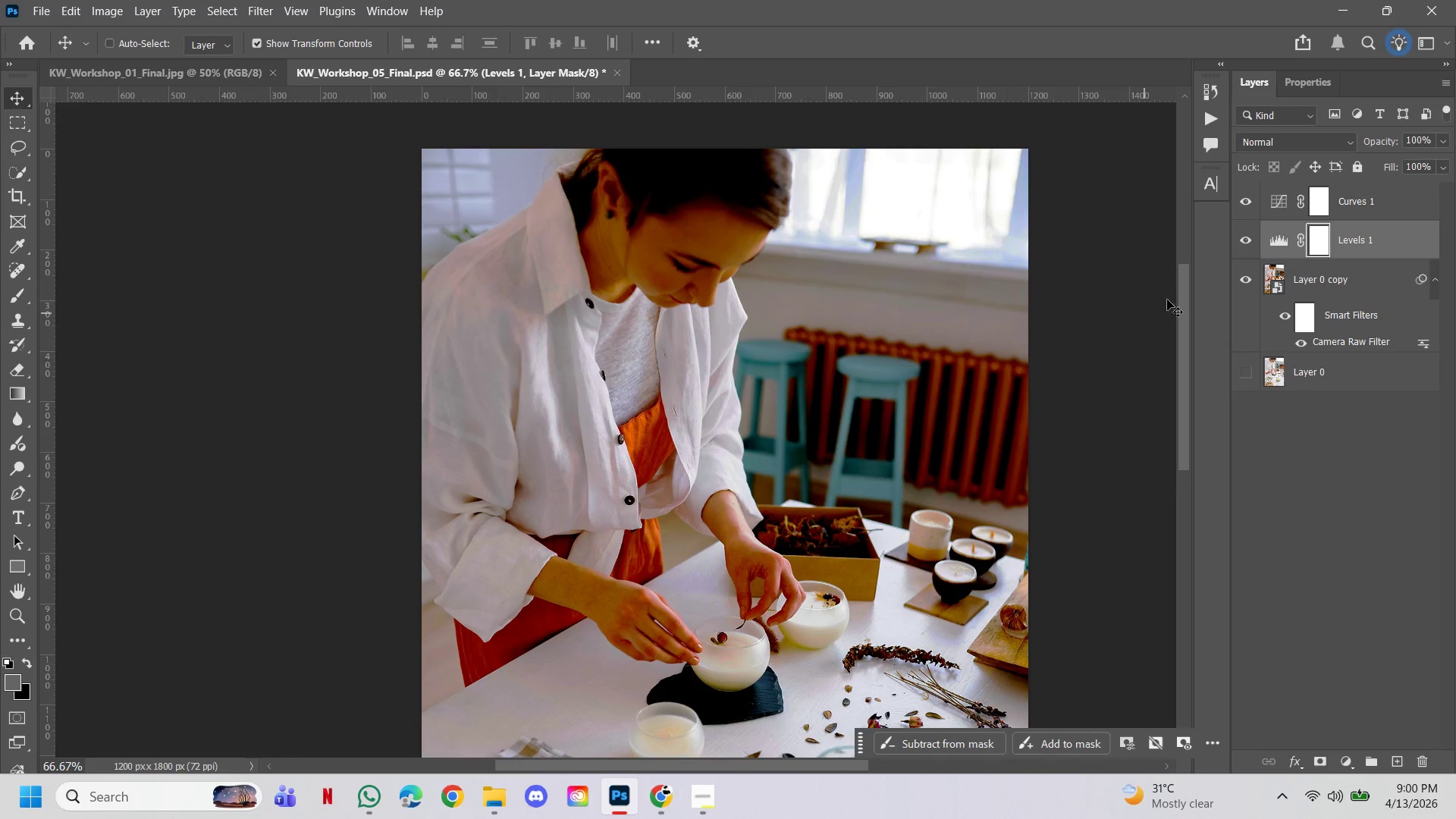 
hold_key(key=Space, duration=1.5)
 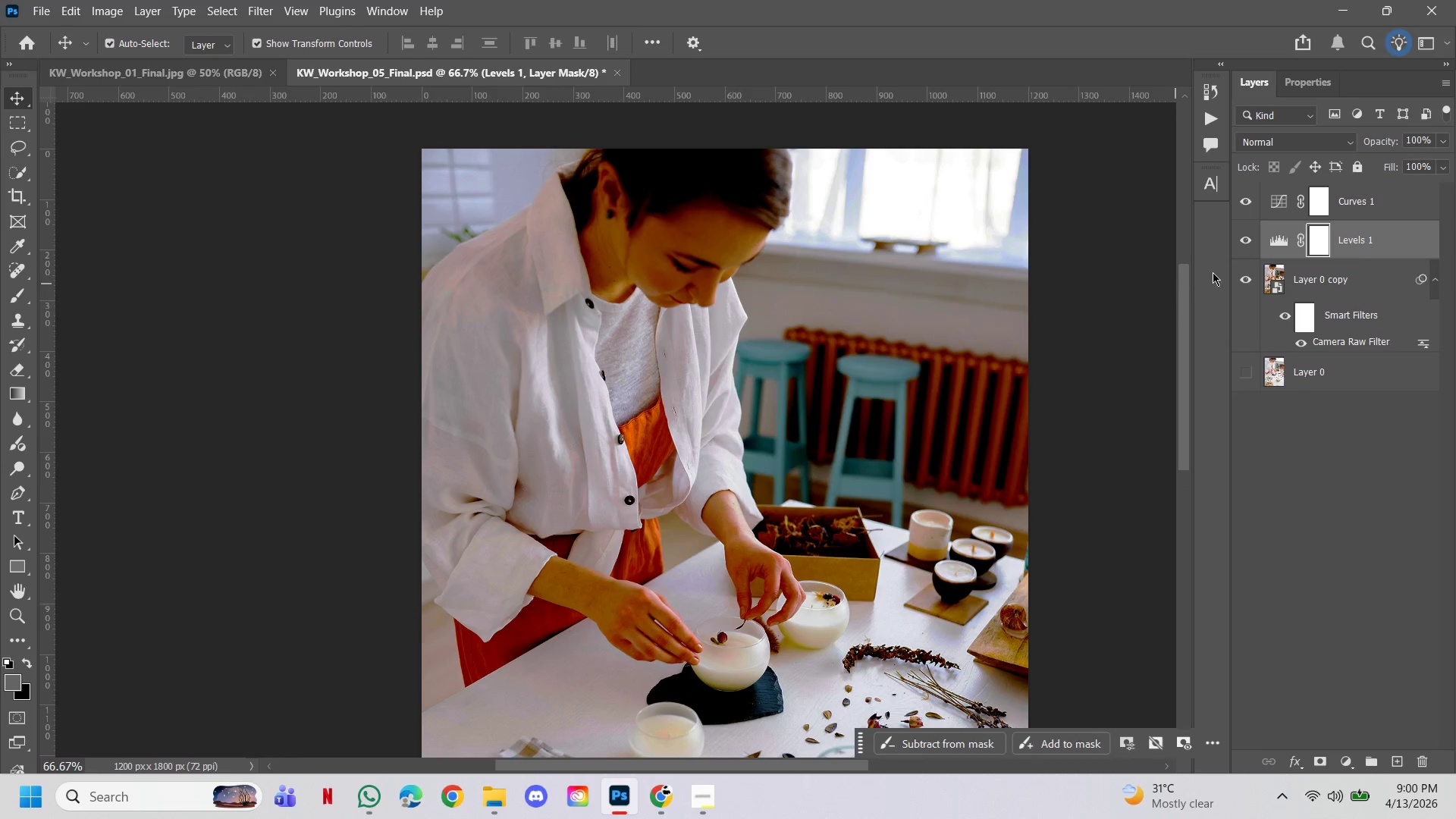 
left_click([450, 257])
 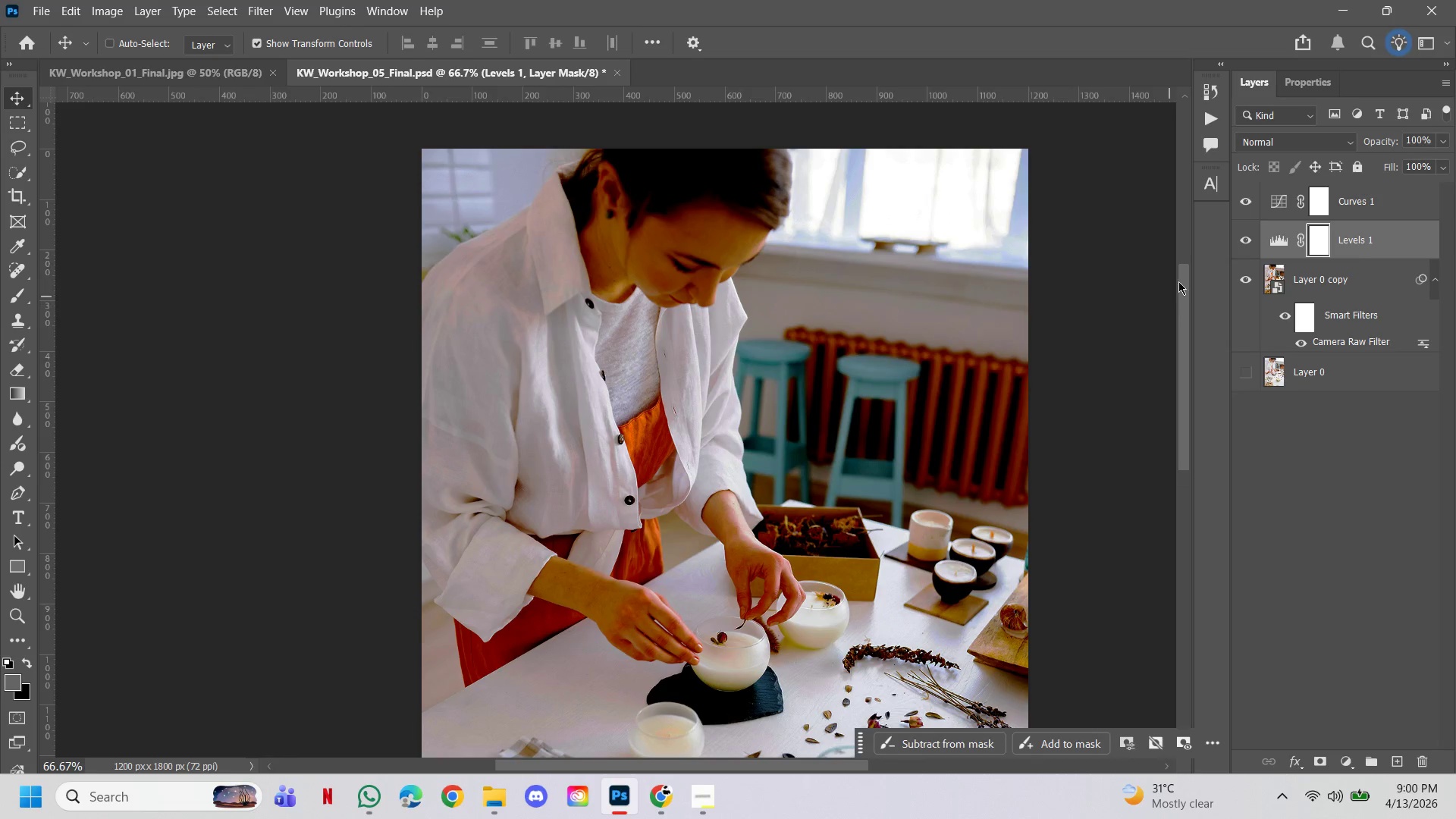 
left_click([1249, 240])
 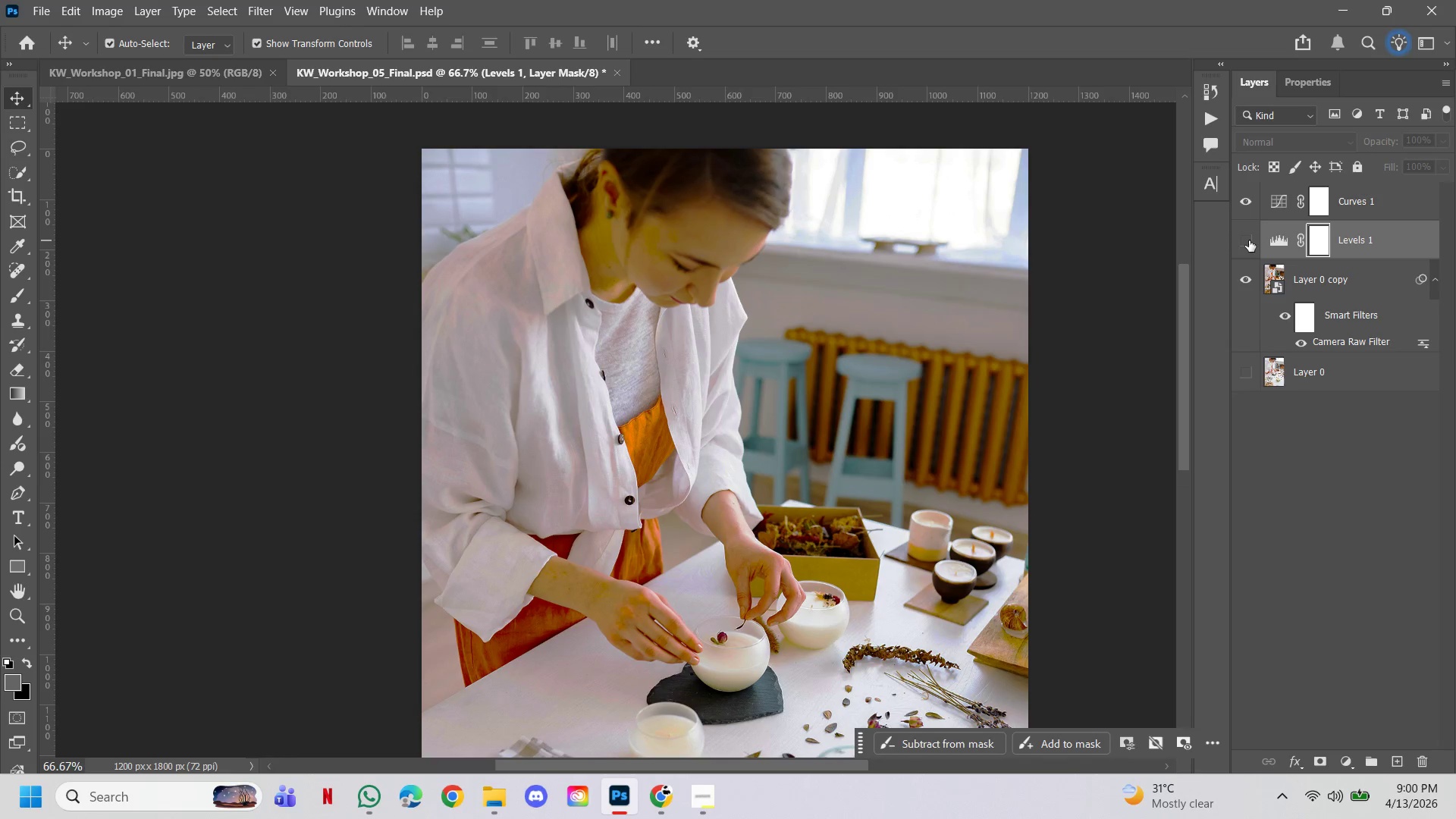 
left_click([1249, 240])
 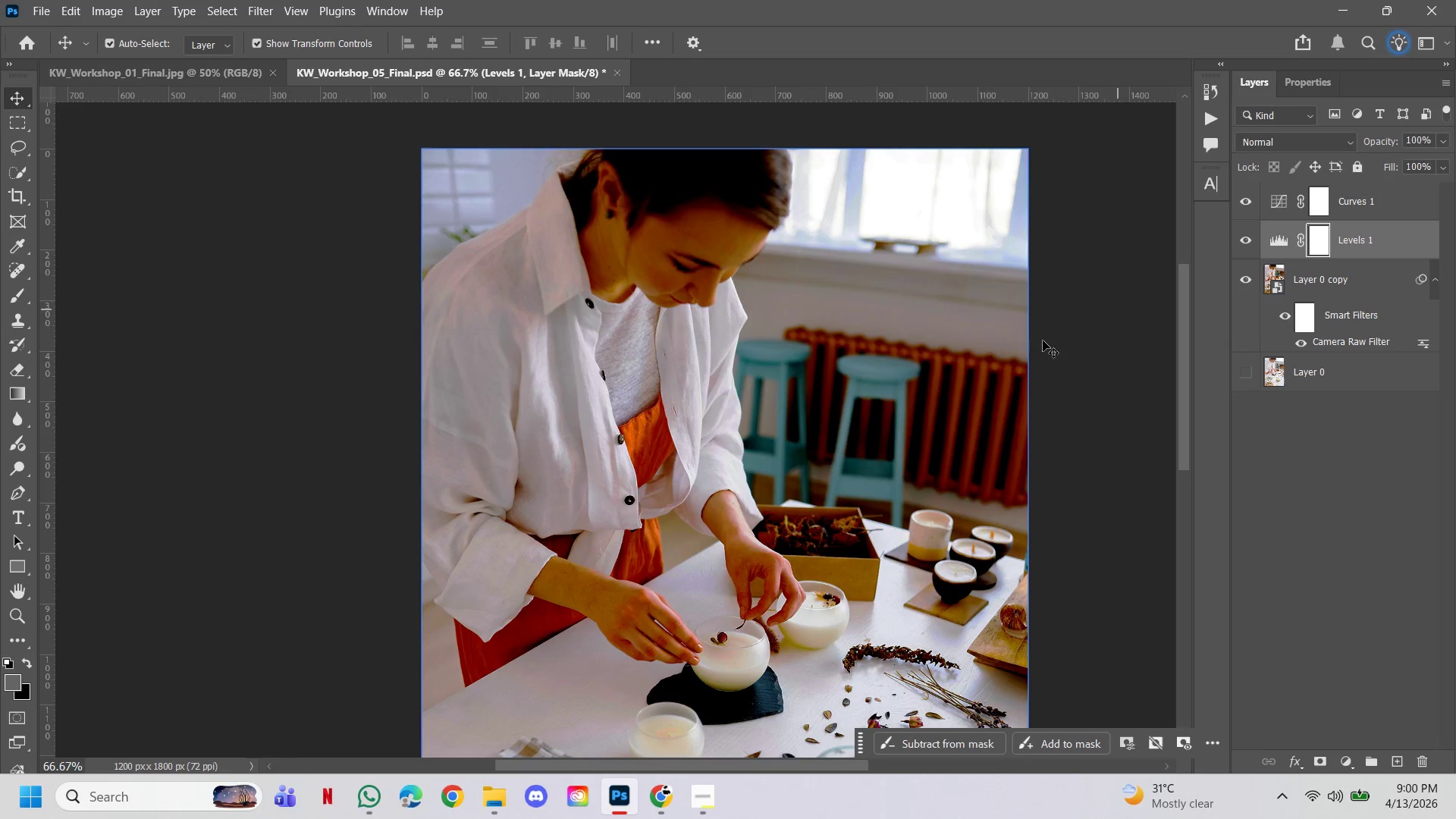 
hold_key(key=ControlLeft, duration=0.59)
 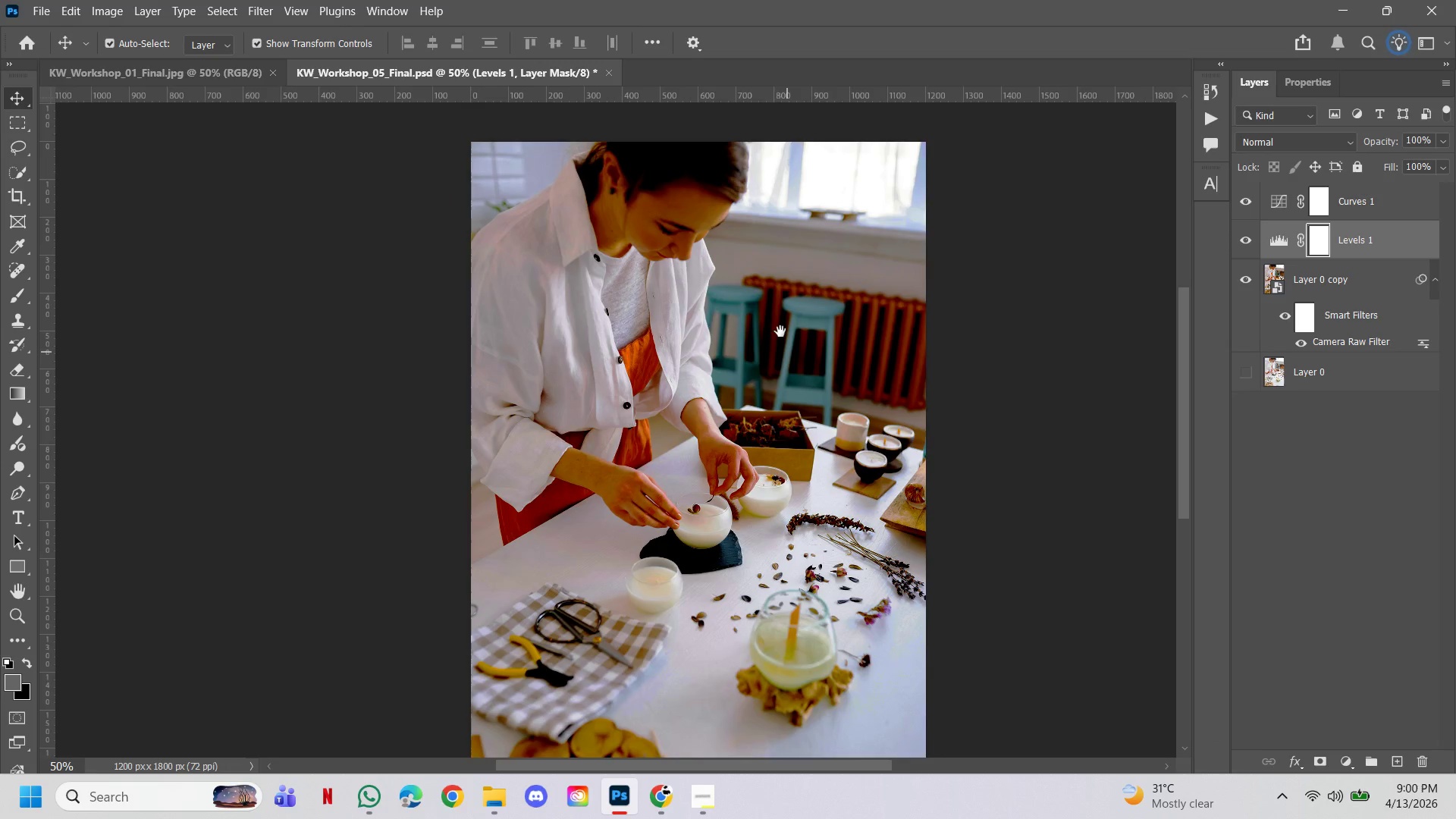 
hold_key(key=Space, duration=1.81)
 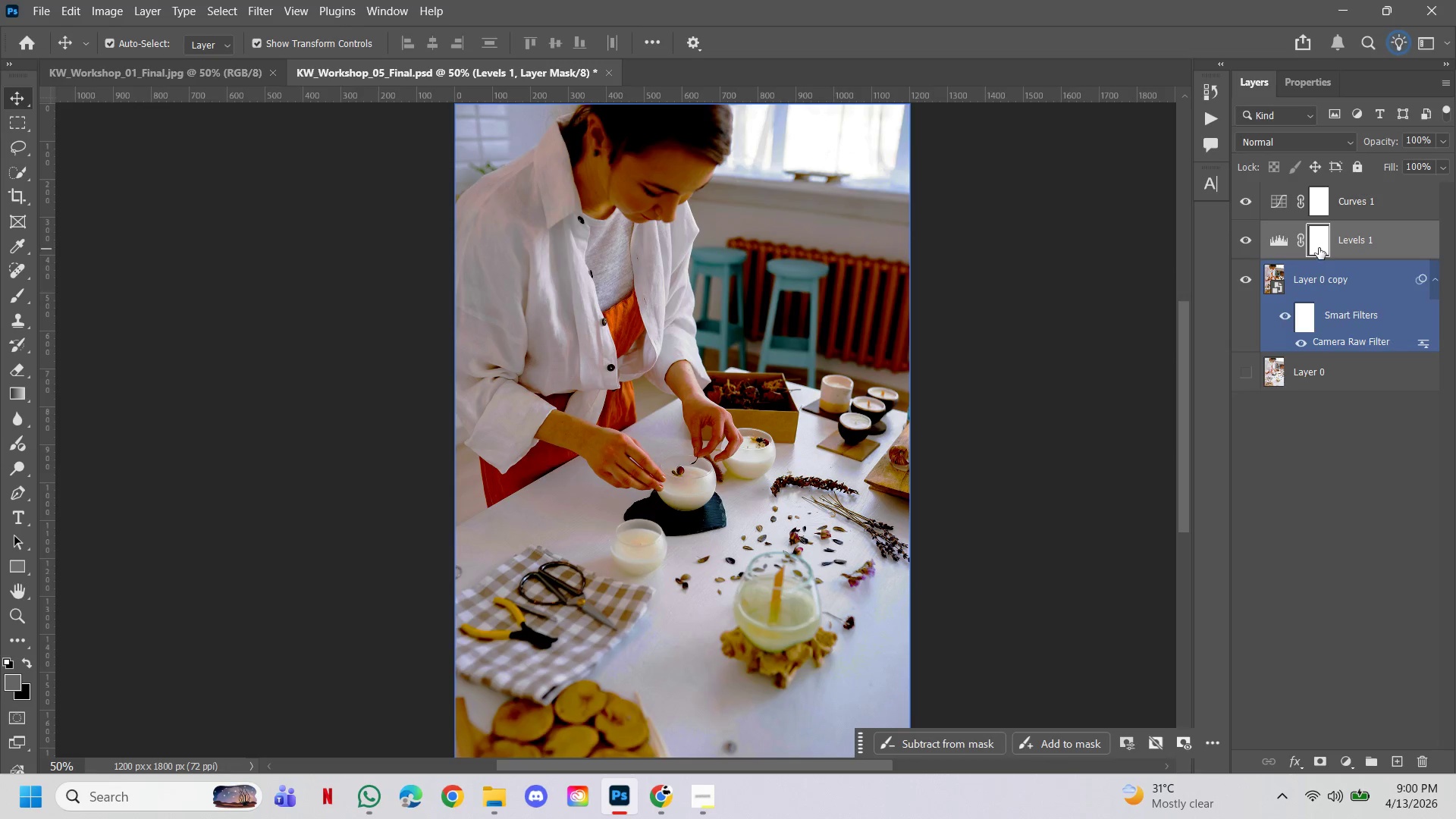 
left_click([842, 444])
 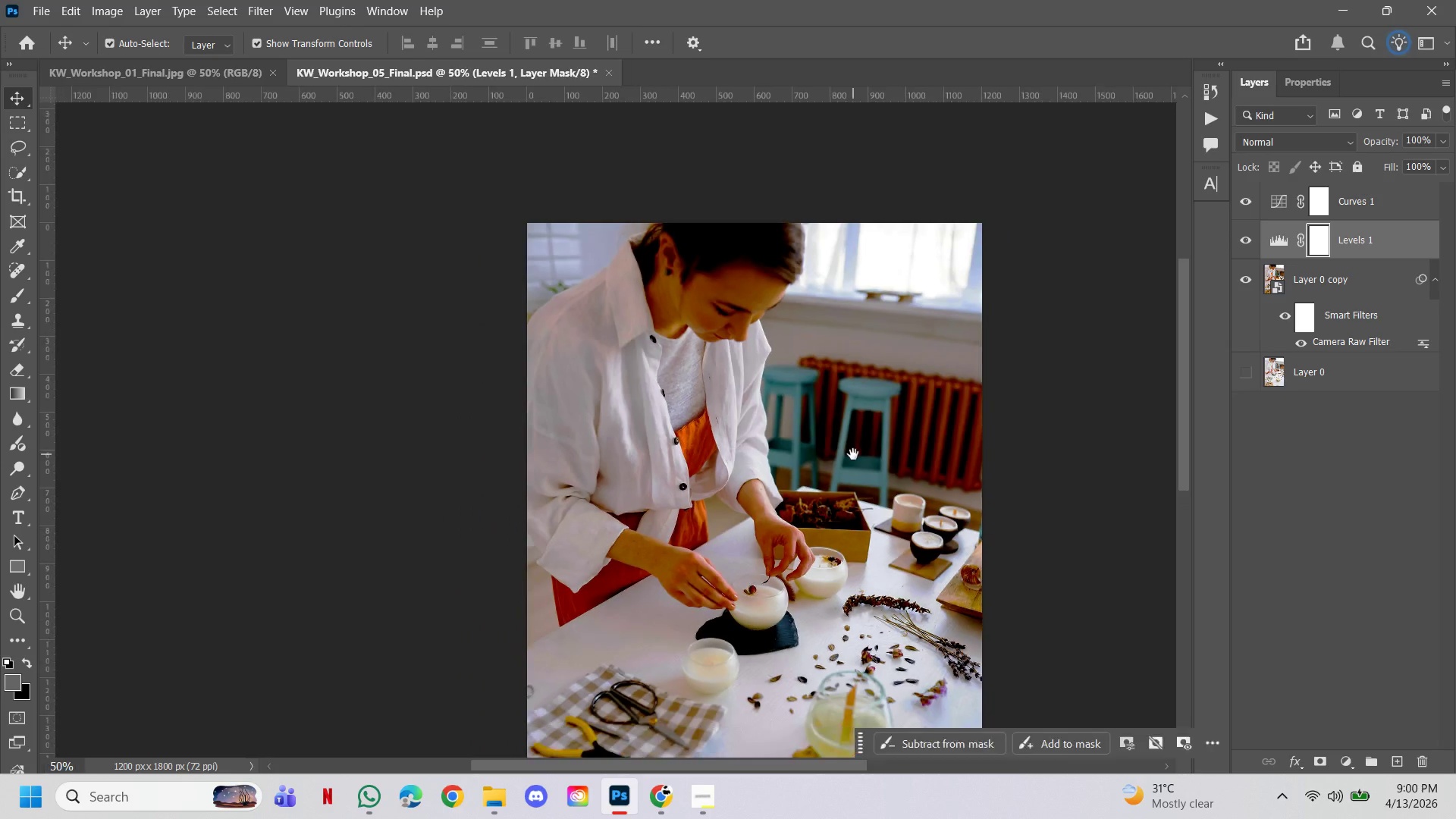 
left_click_drag(start_coordinate=[852, 450], to_coordinate=[780, 331])
 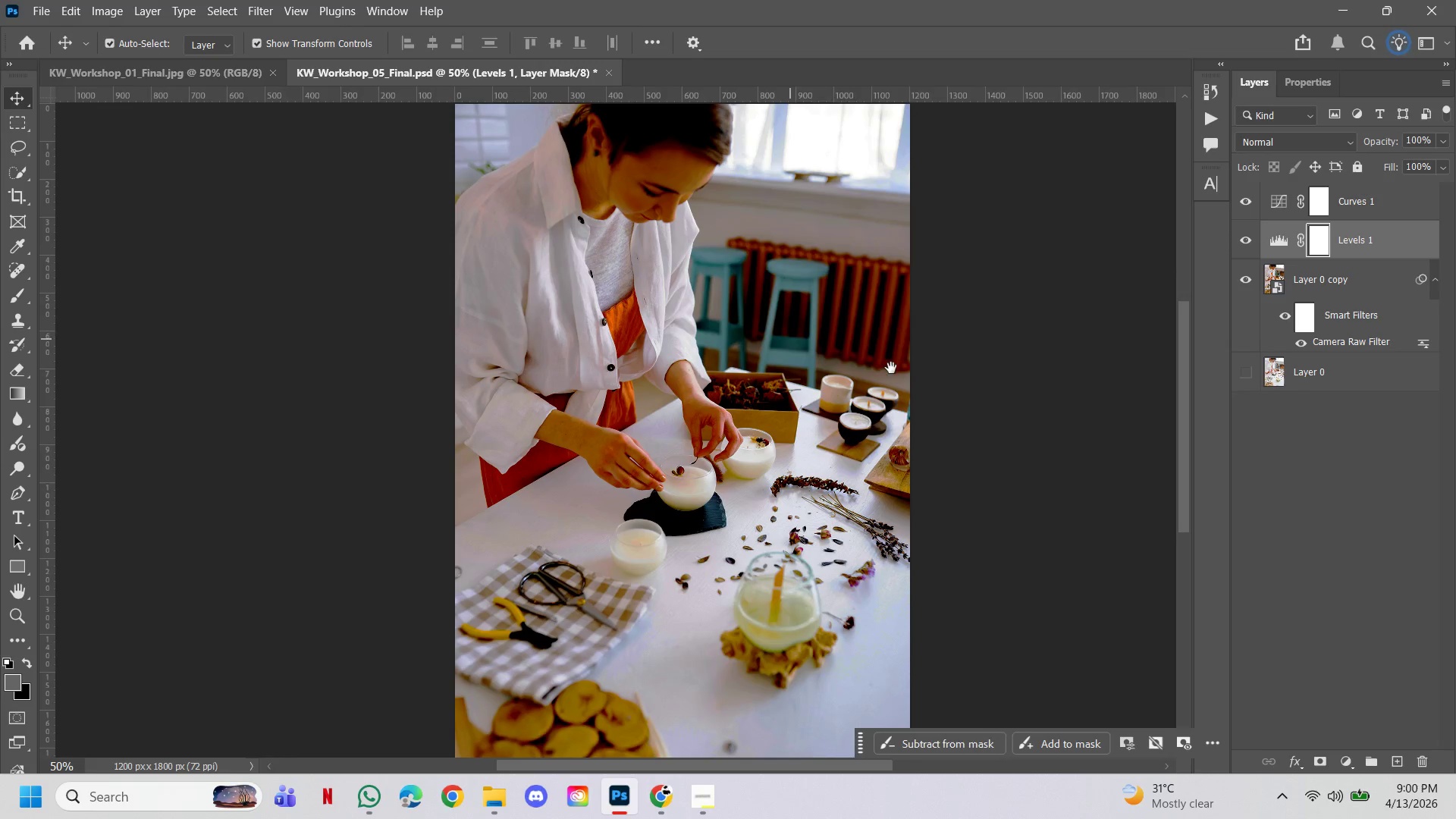 
key(Control+ControlLeft)
 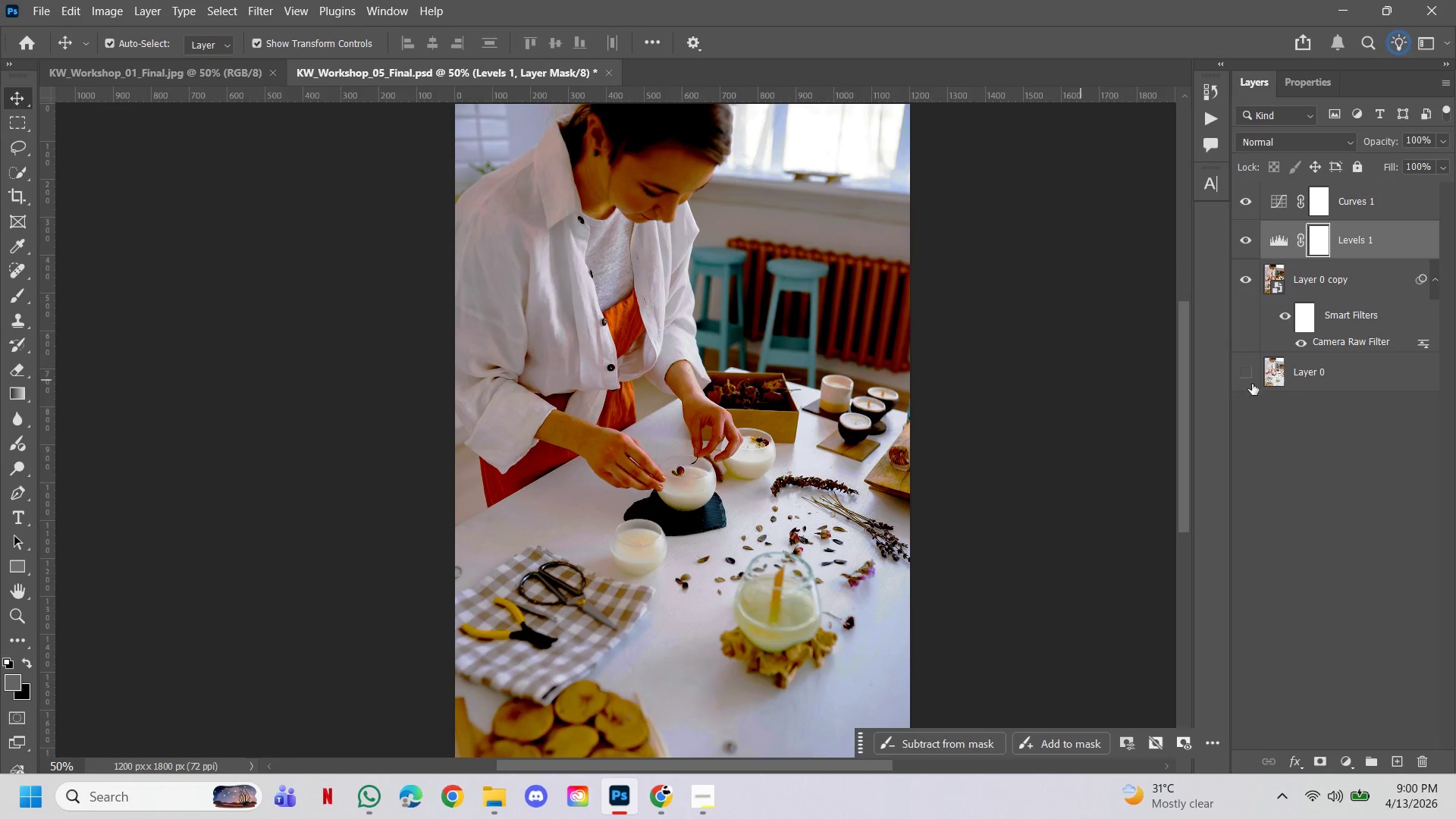 
key(Alt+Control+AltLeft)
 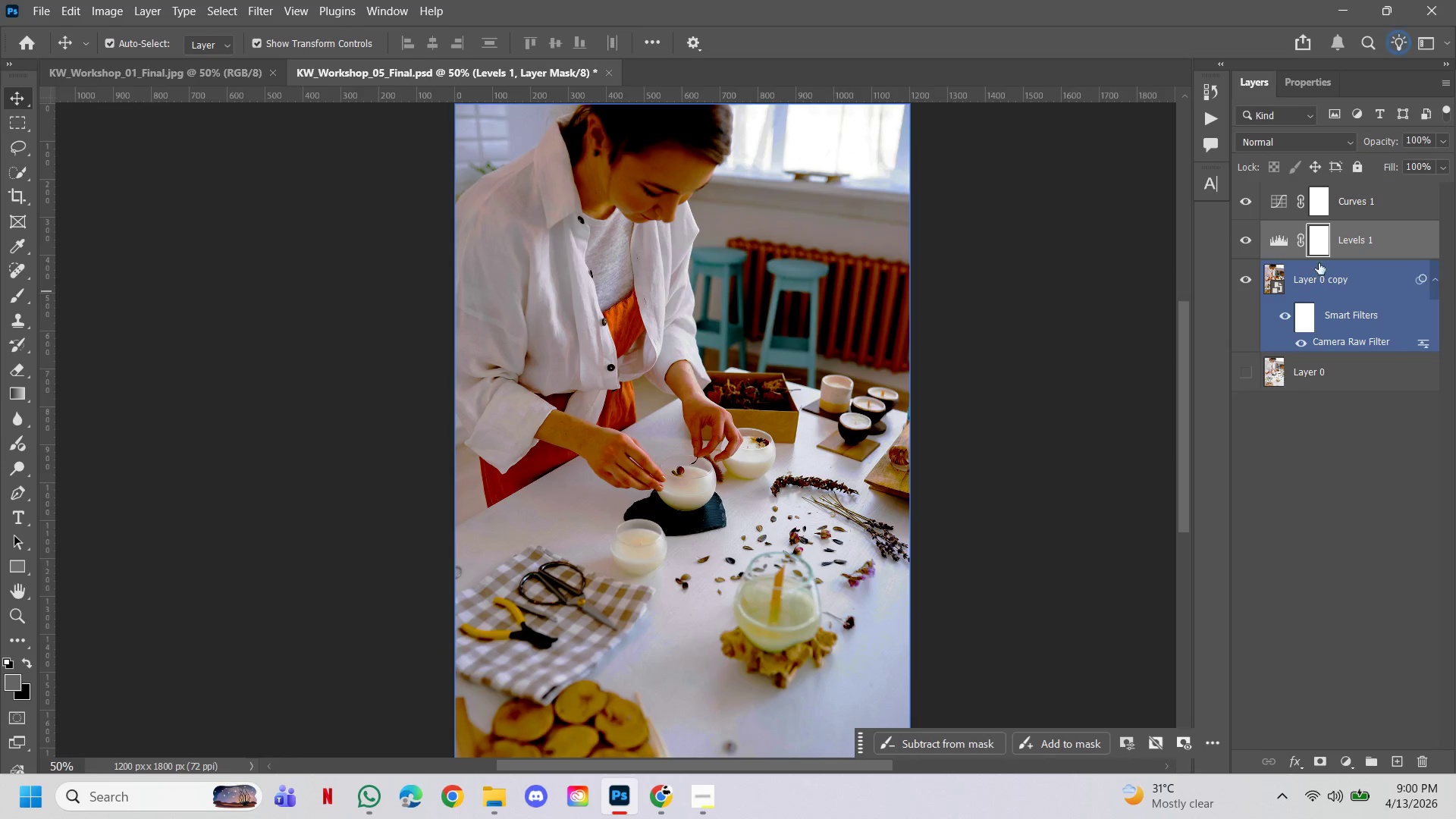 
left_click([1315, 243])
 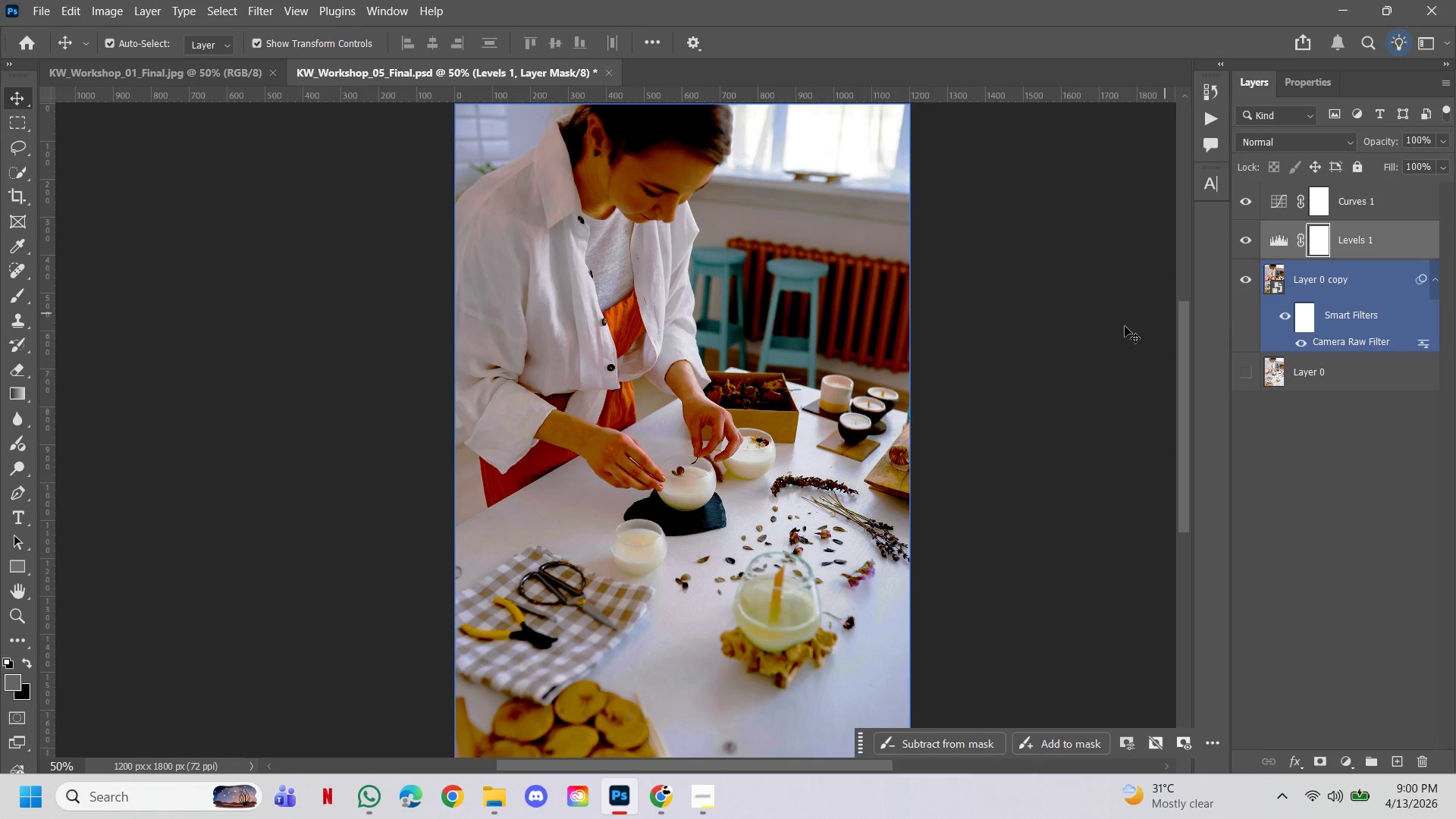 
key(B)
 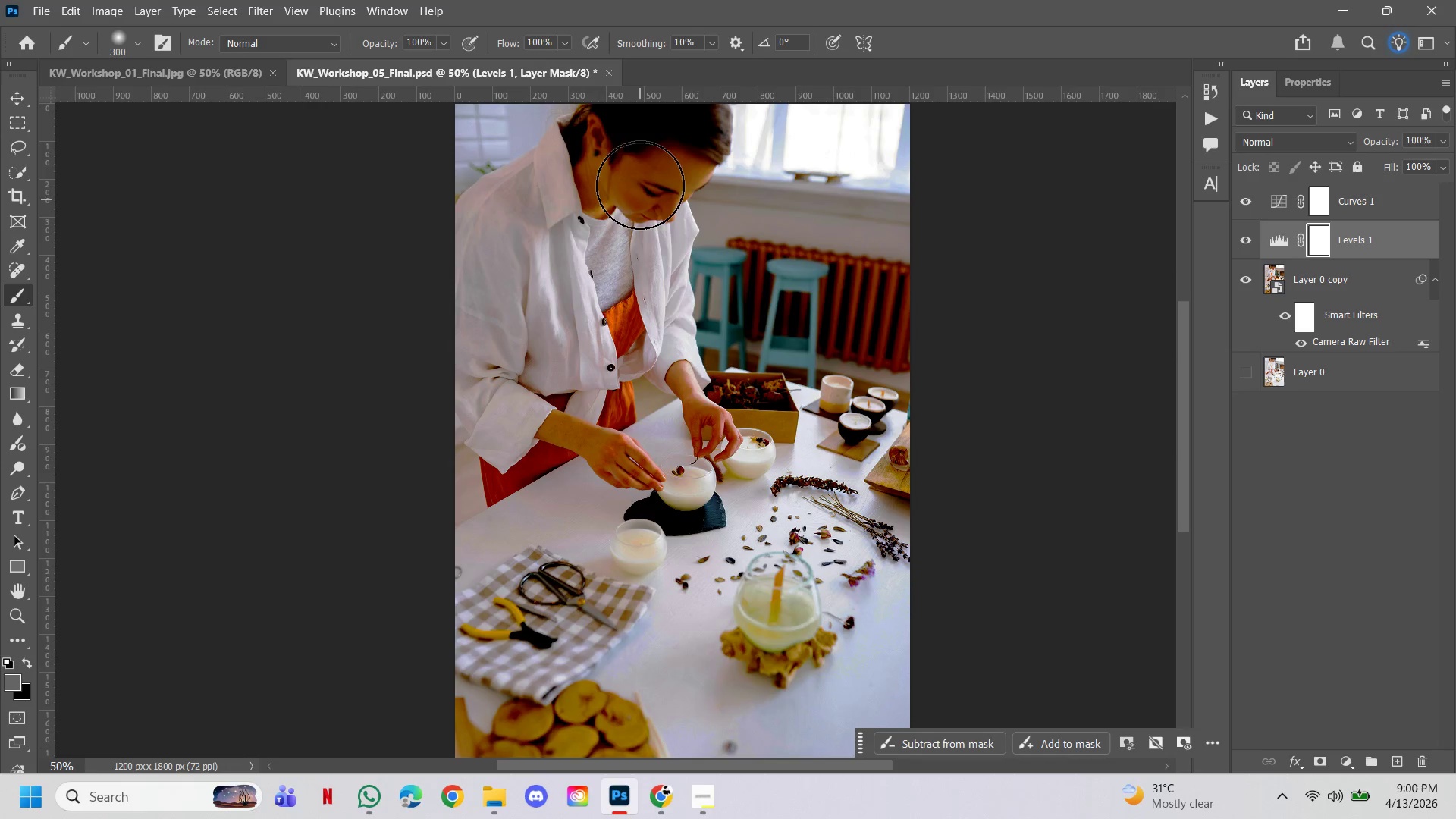 
left_click_drag(start_coordinate=[645, 175], to_coordinate=[601, 256])
 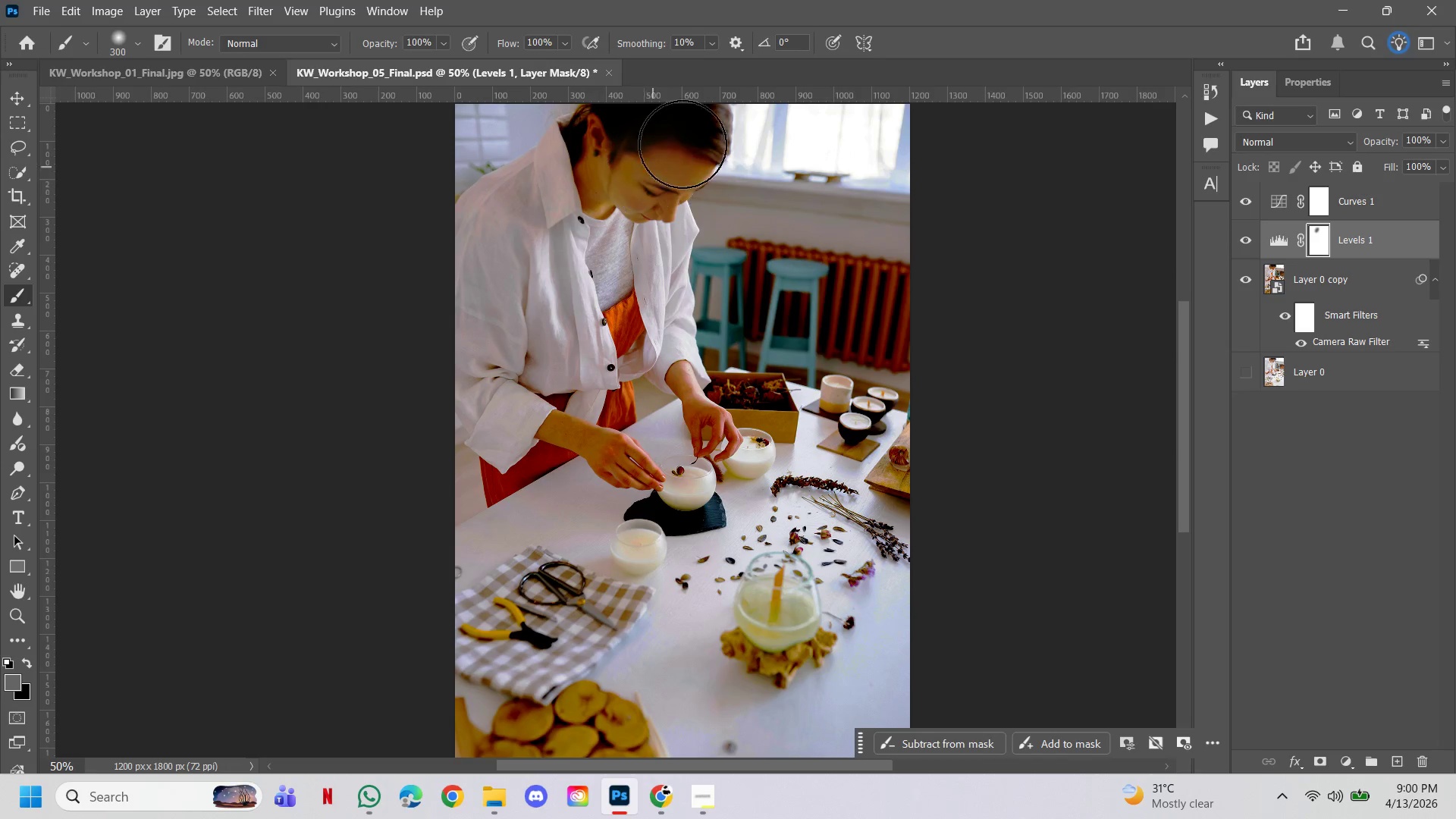 
left_click_drag(start_coordinate=[689, 146], to_coordinate=[621, 217])
 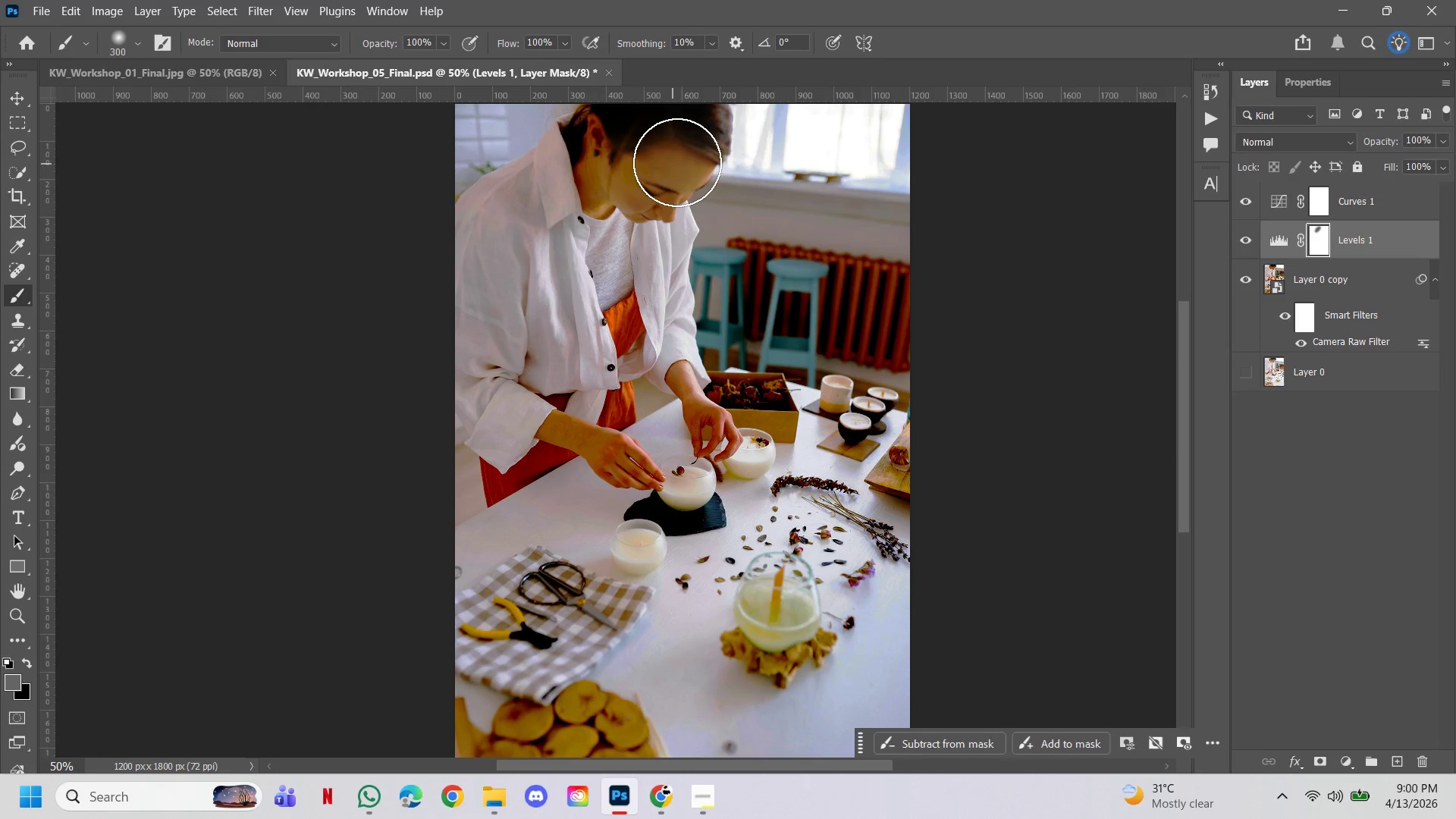 
left_click_drag(start_coordinate=[677, 162], to_coordinate=[498, 229])
 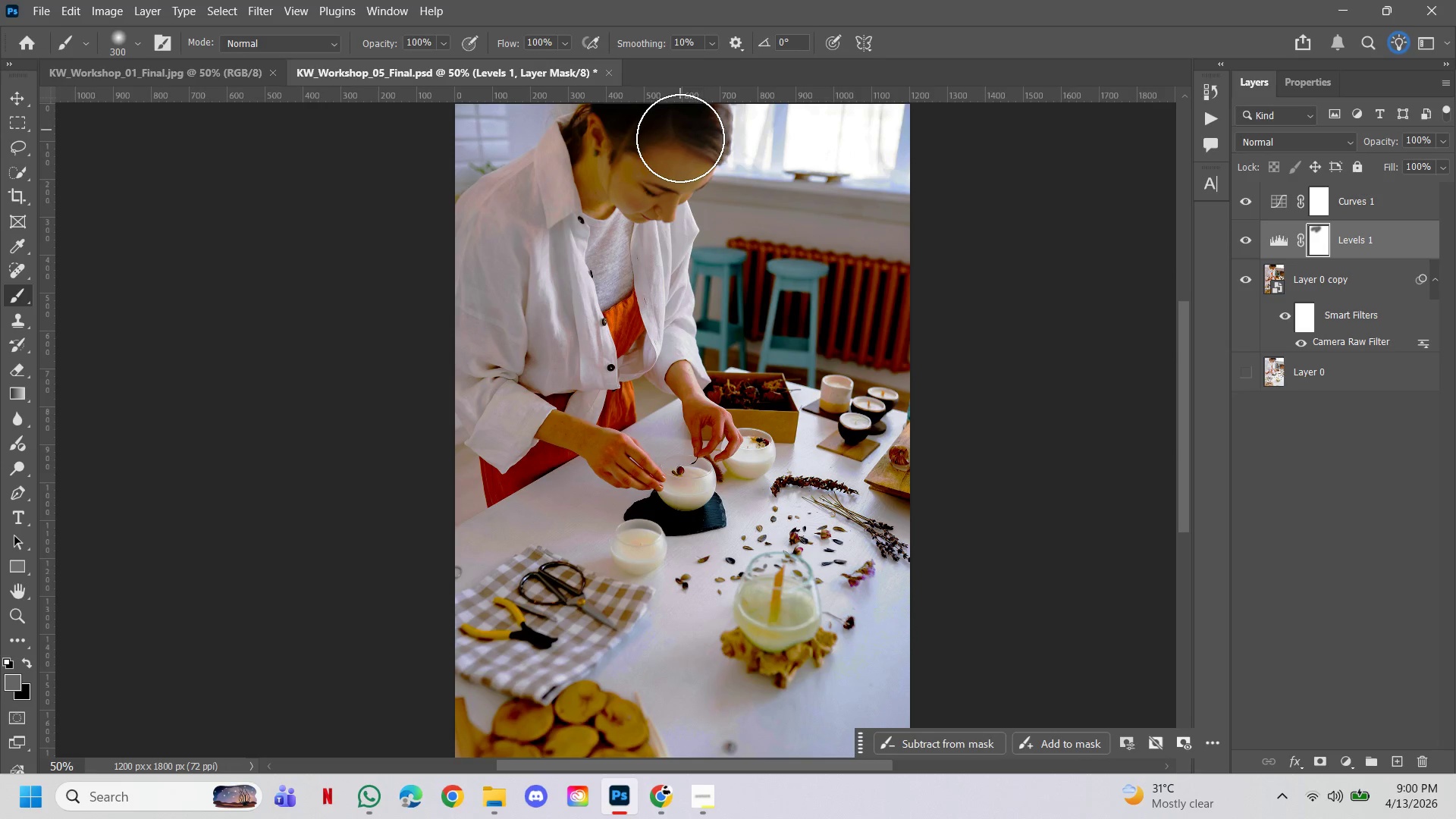 
left_click_drag(start_coordinate=[682, 138], to_coordinate=[634, 179])
 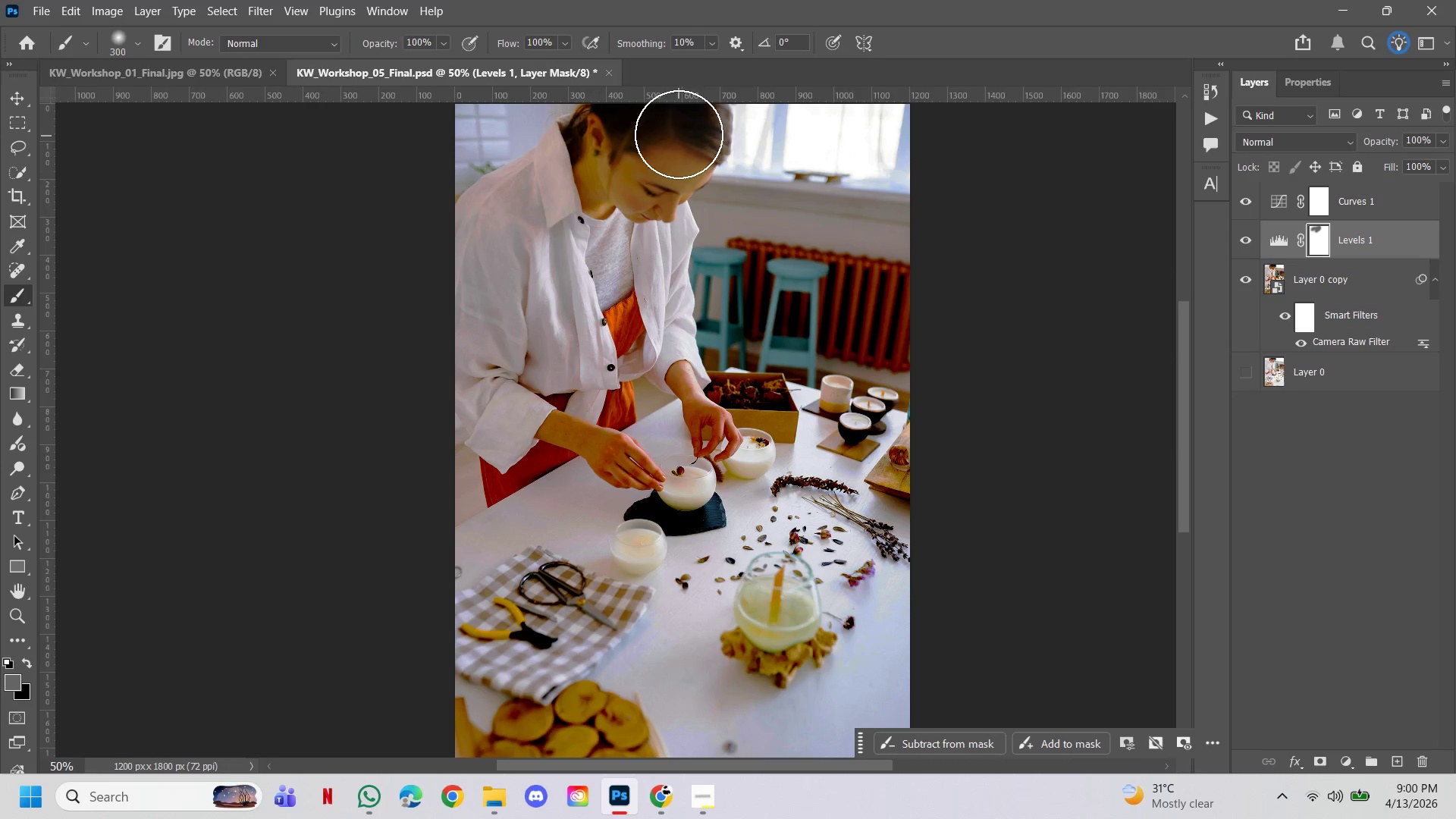 
left_click_drag(start_coordinate=[664, 140], to_coordinate=[466, 356])
 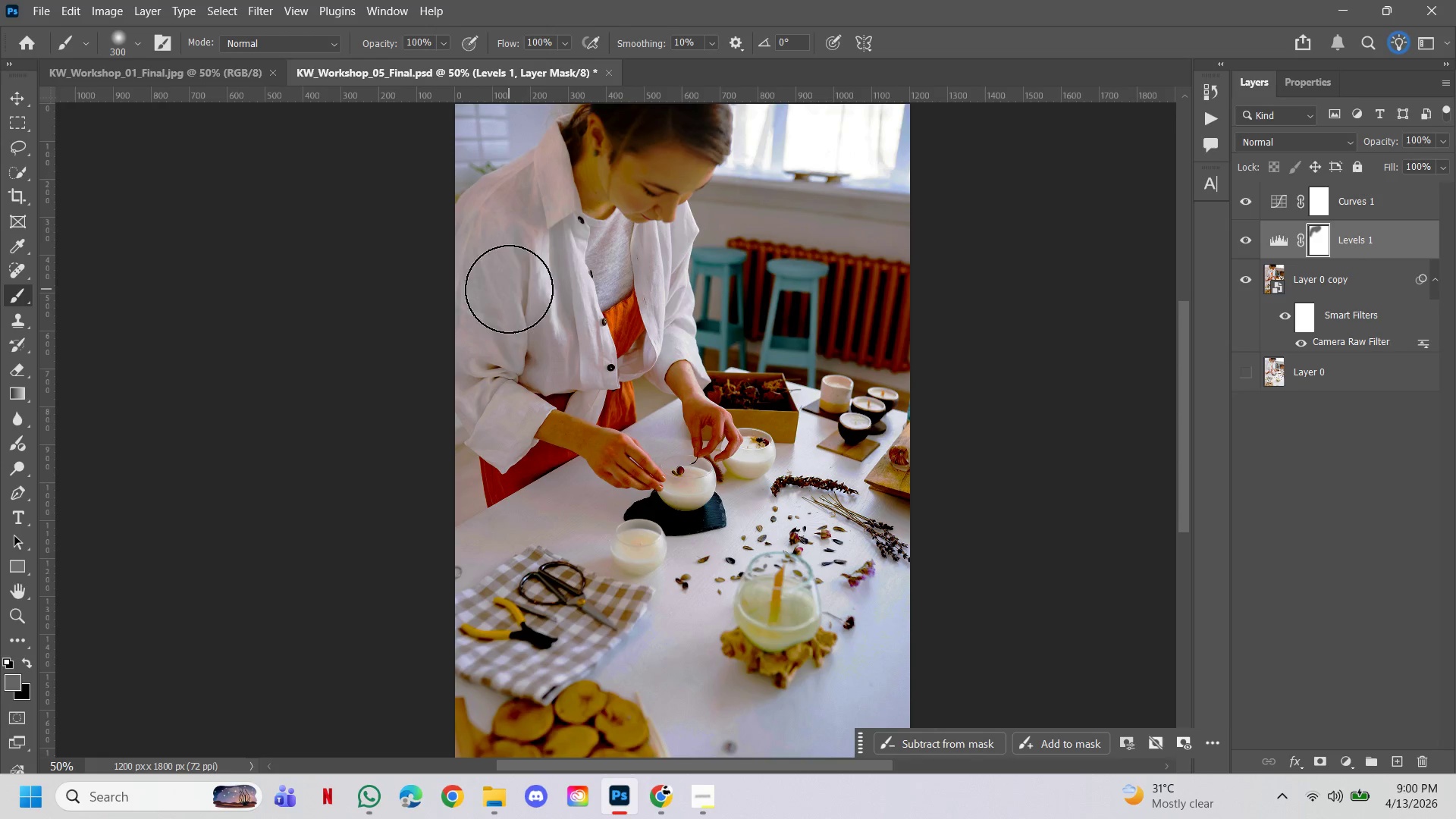 
left_click_drag(start_coordinate=[509, 290], to_coordinate=[535, 416])
 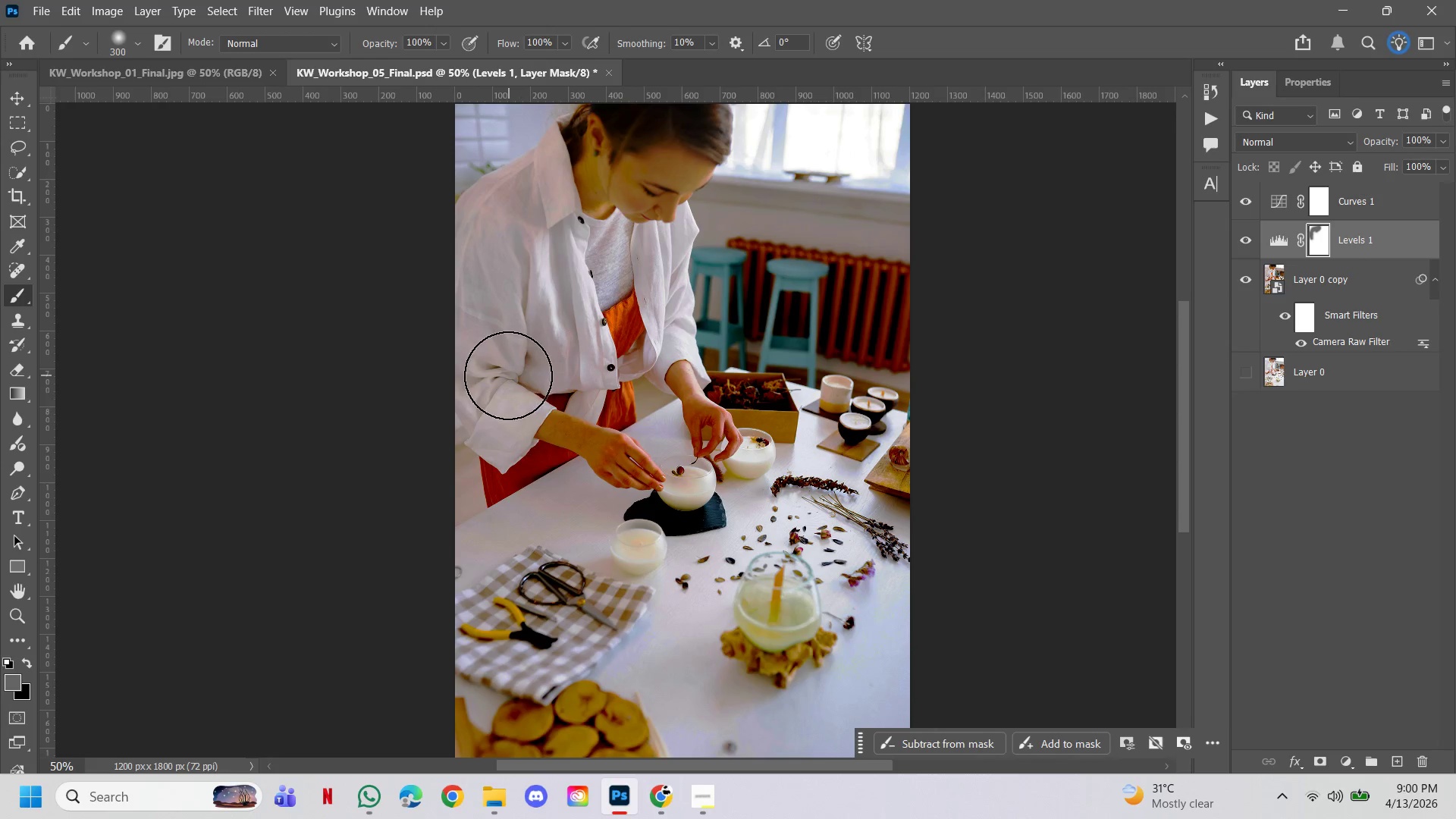 
left_click_drag(start_coordinate=[508, 375], to_coordinate=[620, 466])
 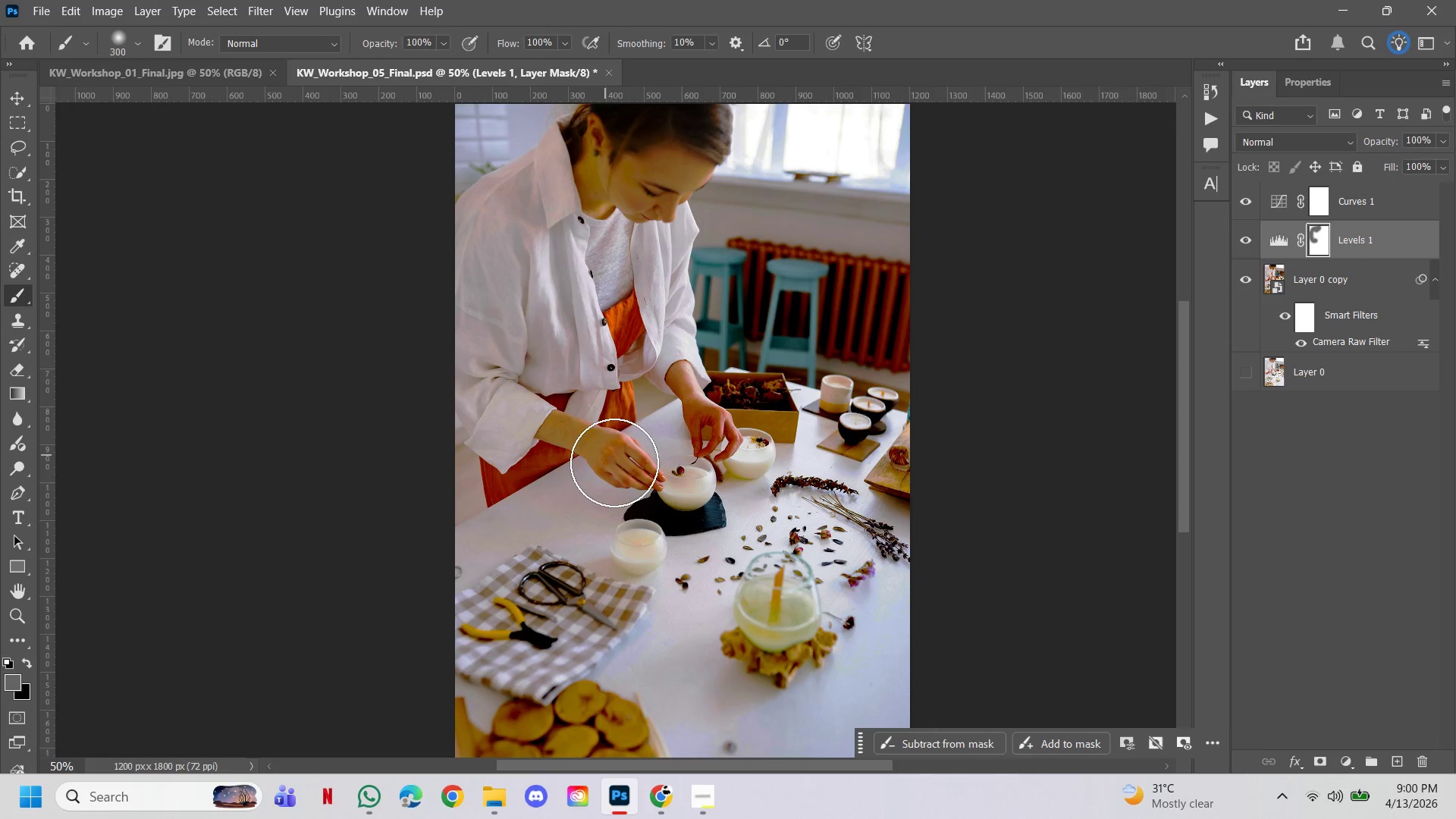 
left_click_drag(start_coordinate=[605, 455], to_coordinate=[622, 315])
 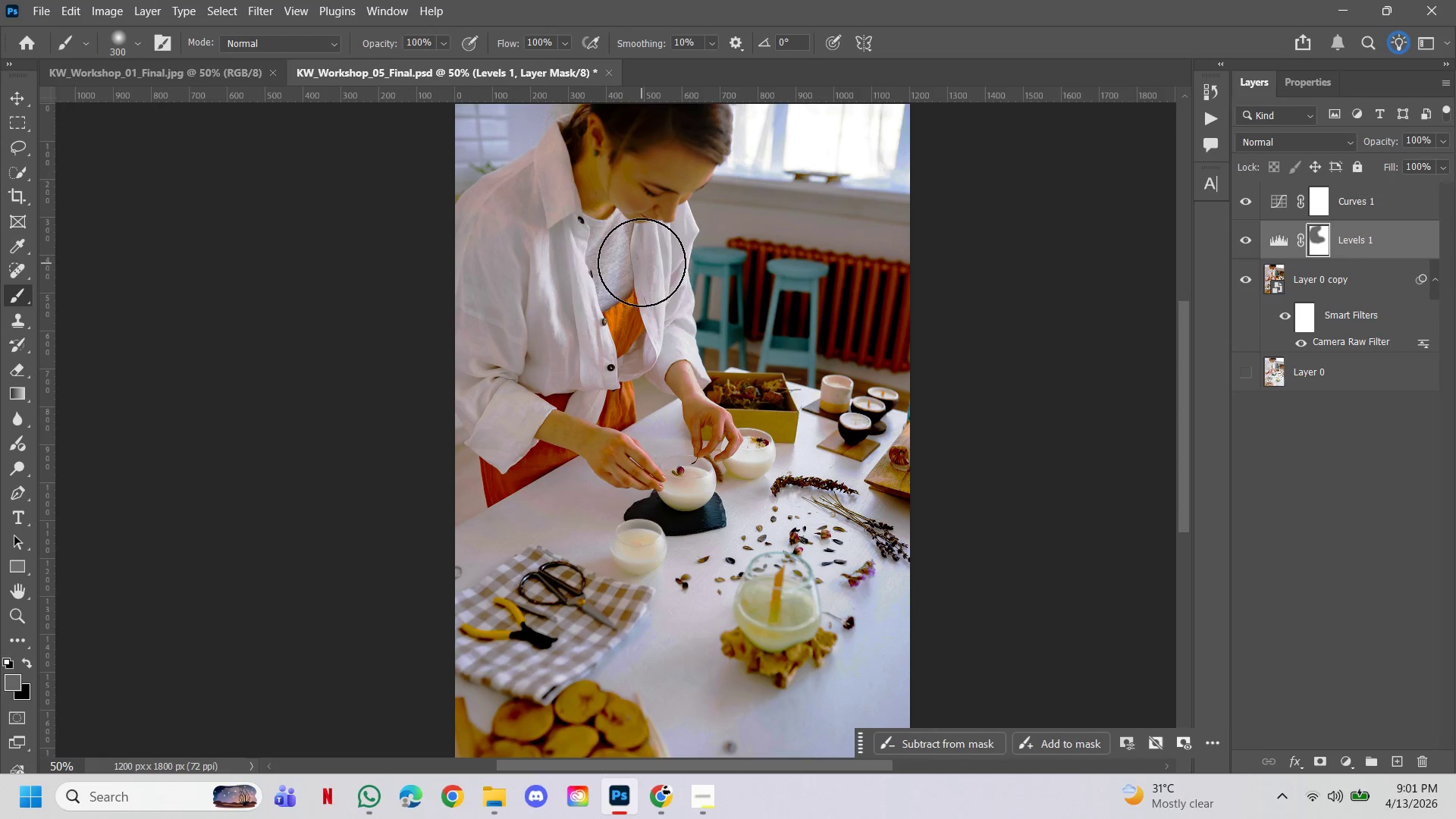 
left_click_drag(start_coordinate=[642, 262], to_coordinate=[672, 206])
 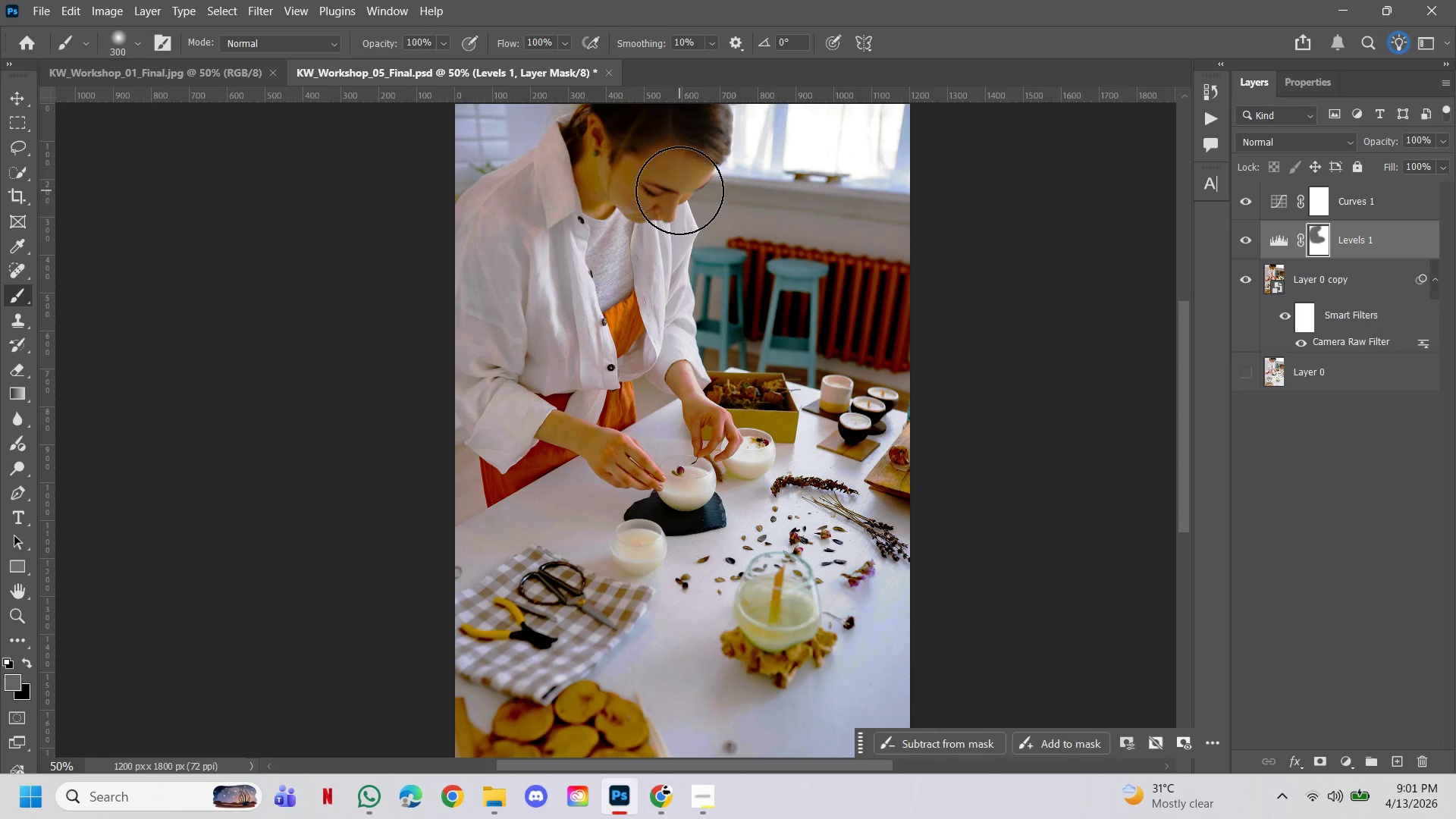 
left_click_drag(start_coordinate=[677, 194], to_coordinate=[679, 190])
 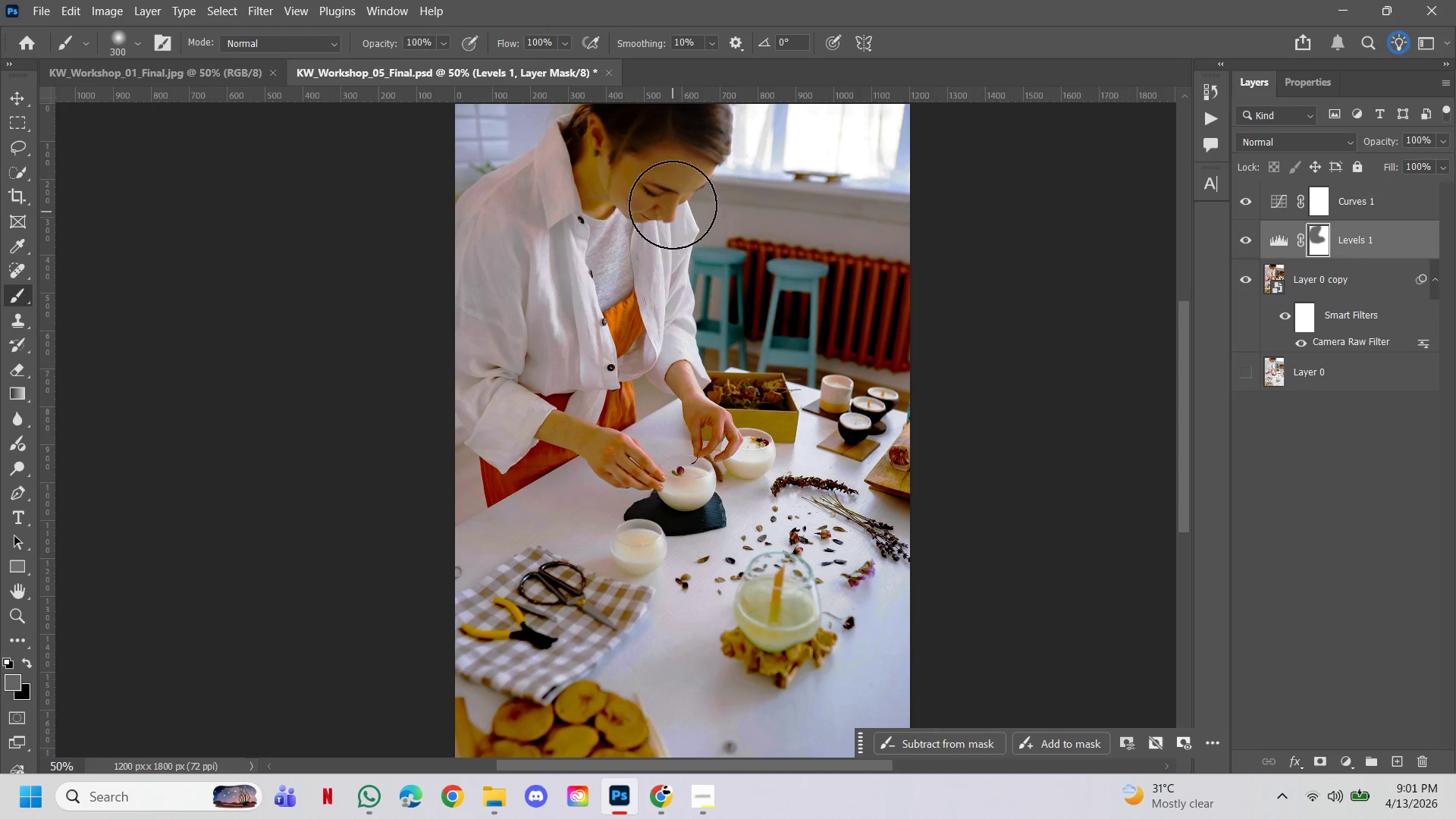 
left_click_drag(start_coordinate=[673, 197], to_coordinate=[538, 401])
 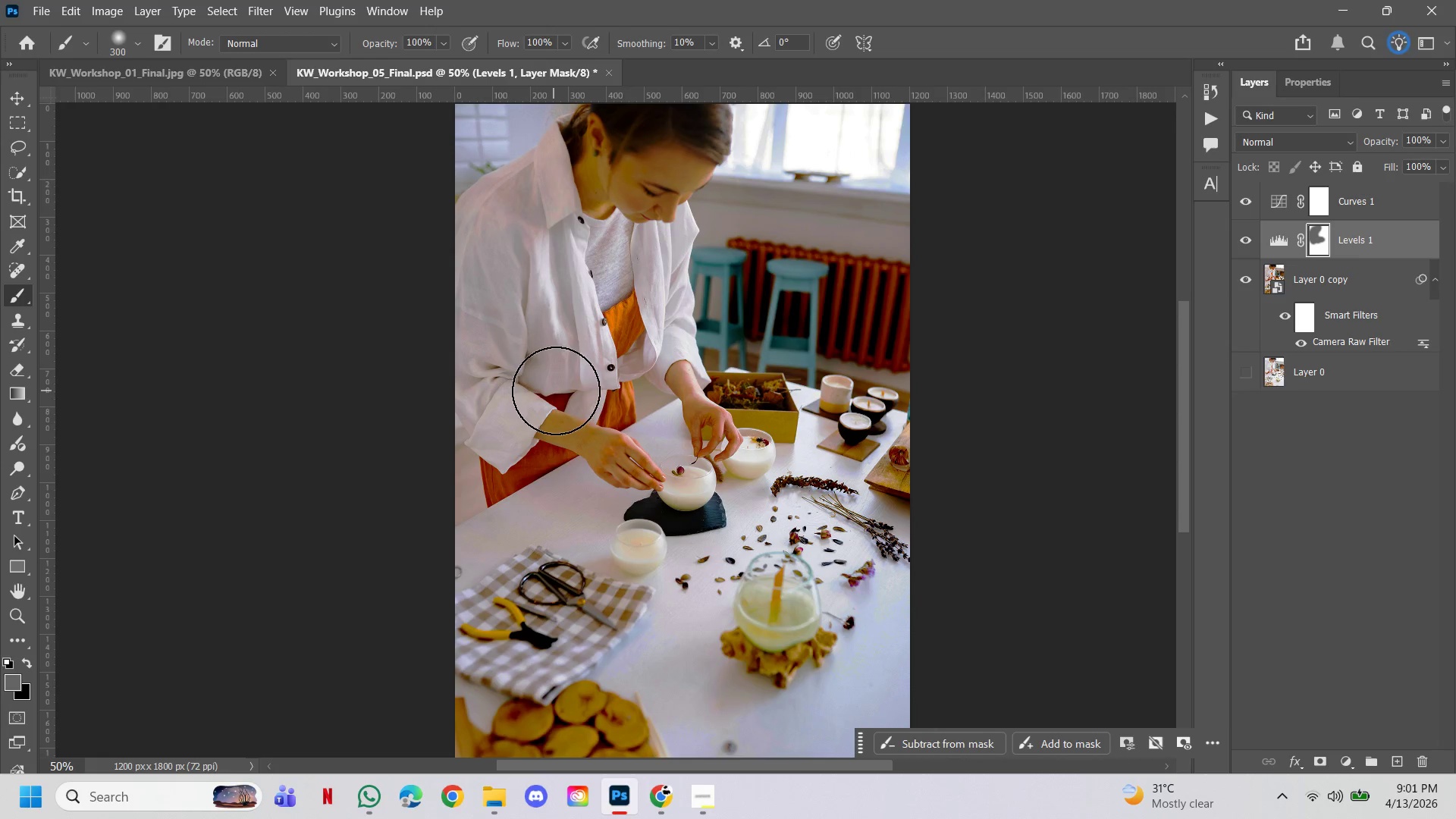 
left_click_drag(start_coordinate=[557, 391], to_coordinate=[694, 445])
 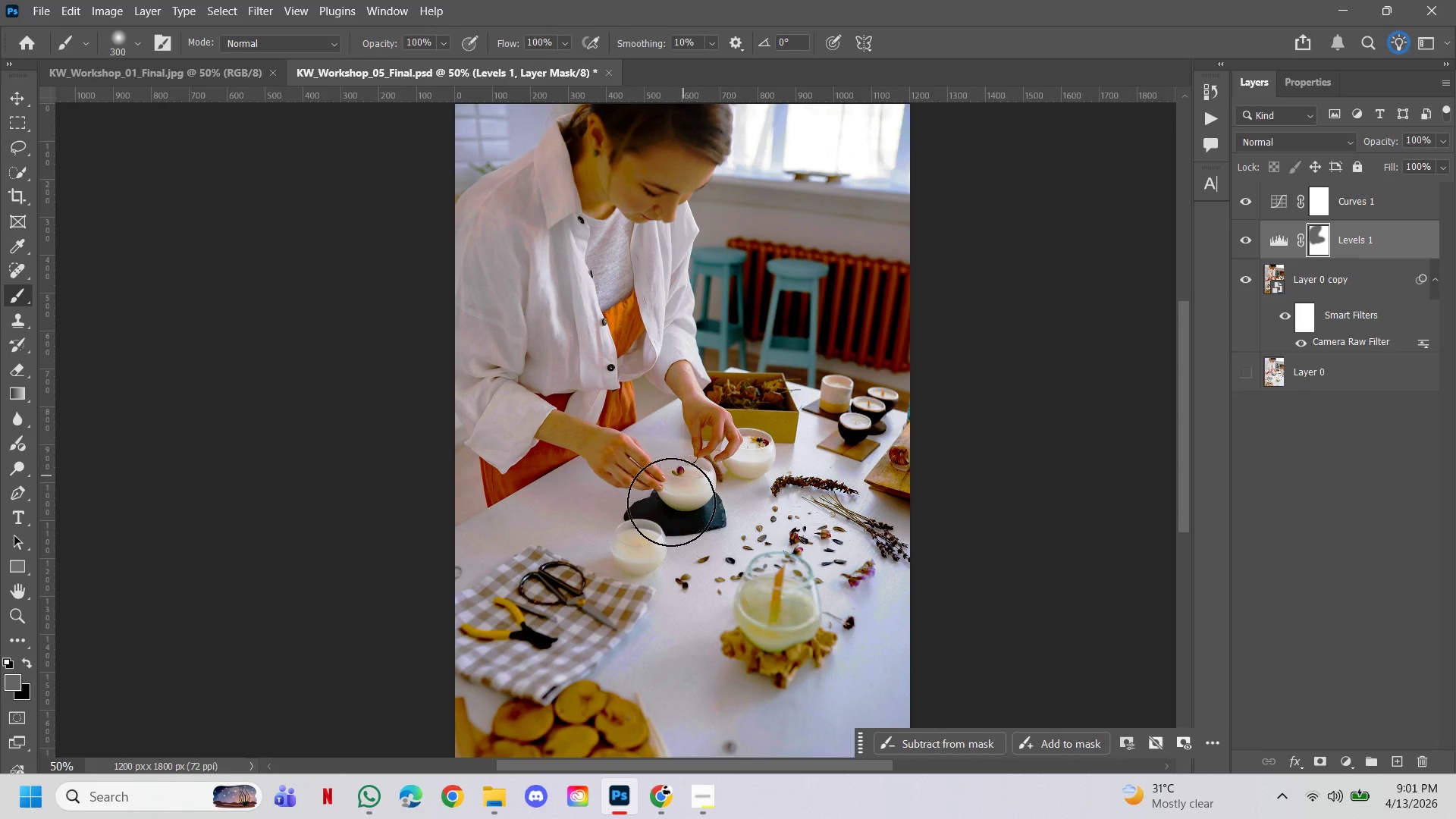 
left_click_drag(start_coordinate=[682, 479], to_coordinate=[736, 444])
 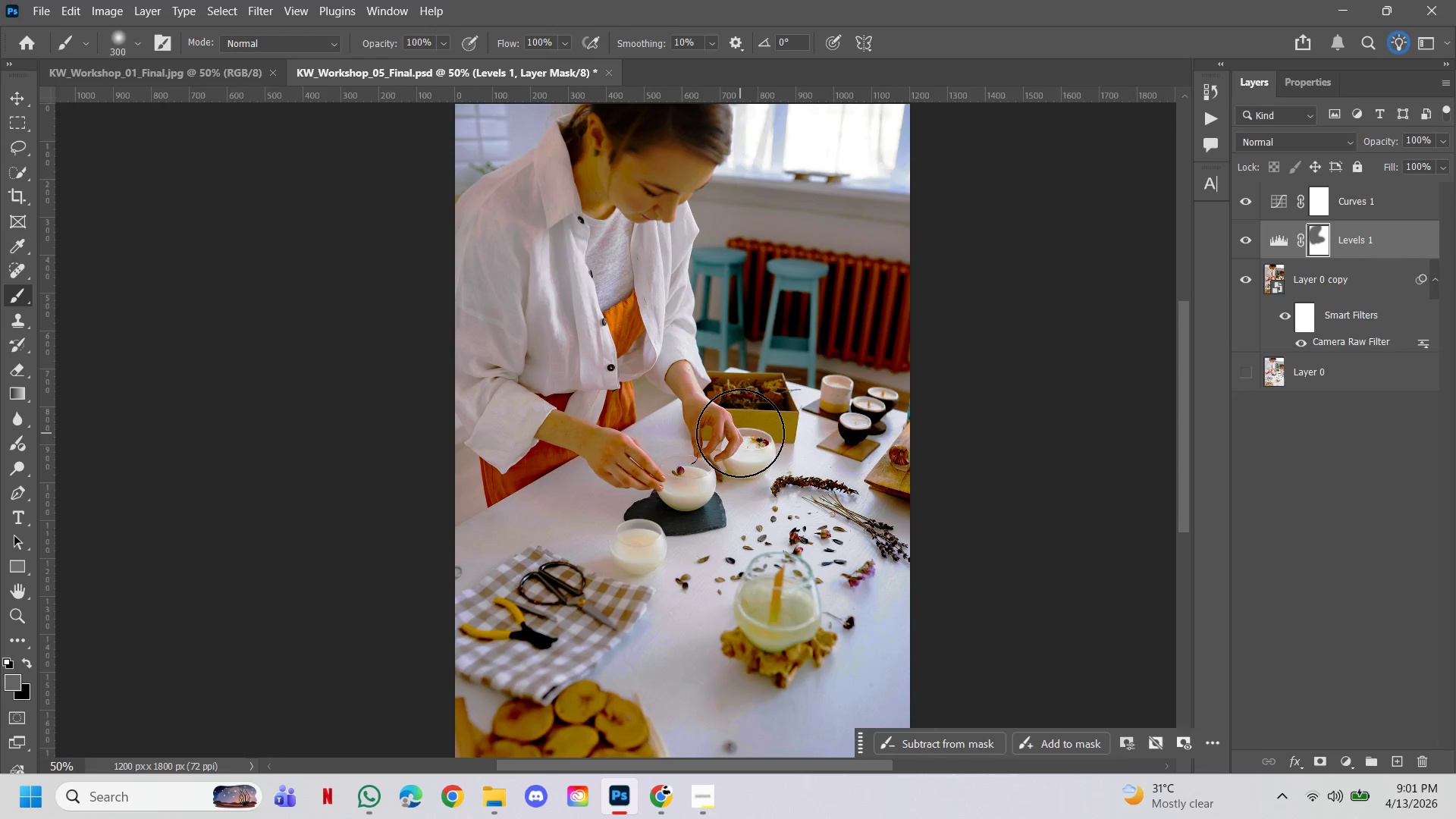 
left_click_drag(start_coordinate=[740, 433], to_coordinate=[749, 430])
 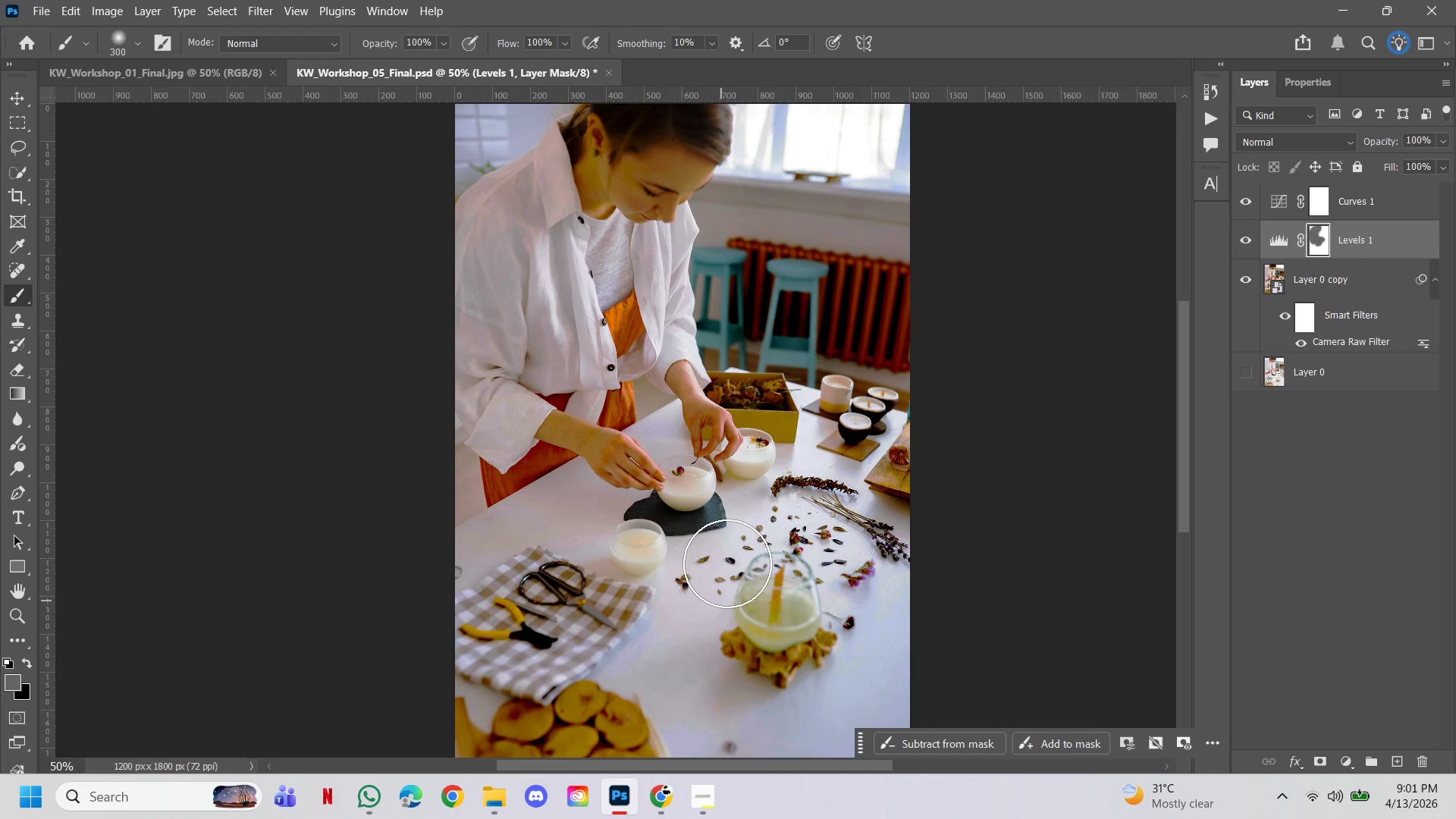 
hold_key(key=ControlLeft, duration=1.97)
 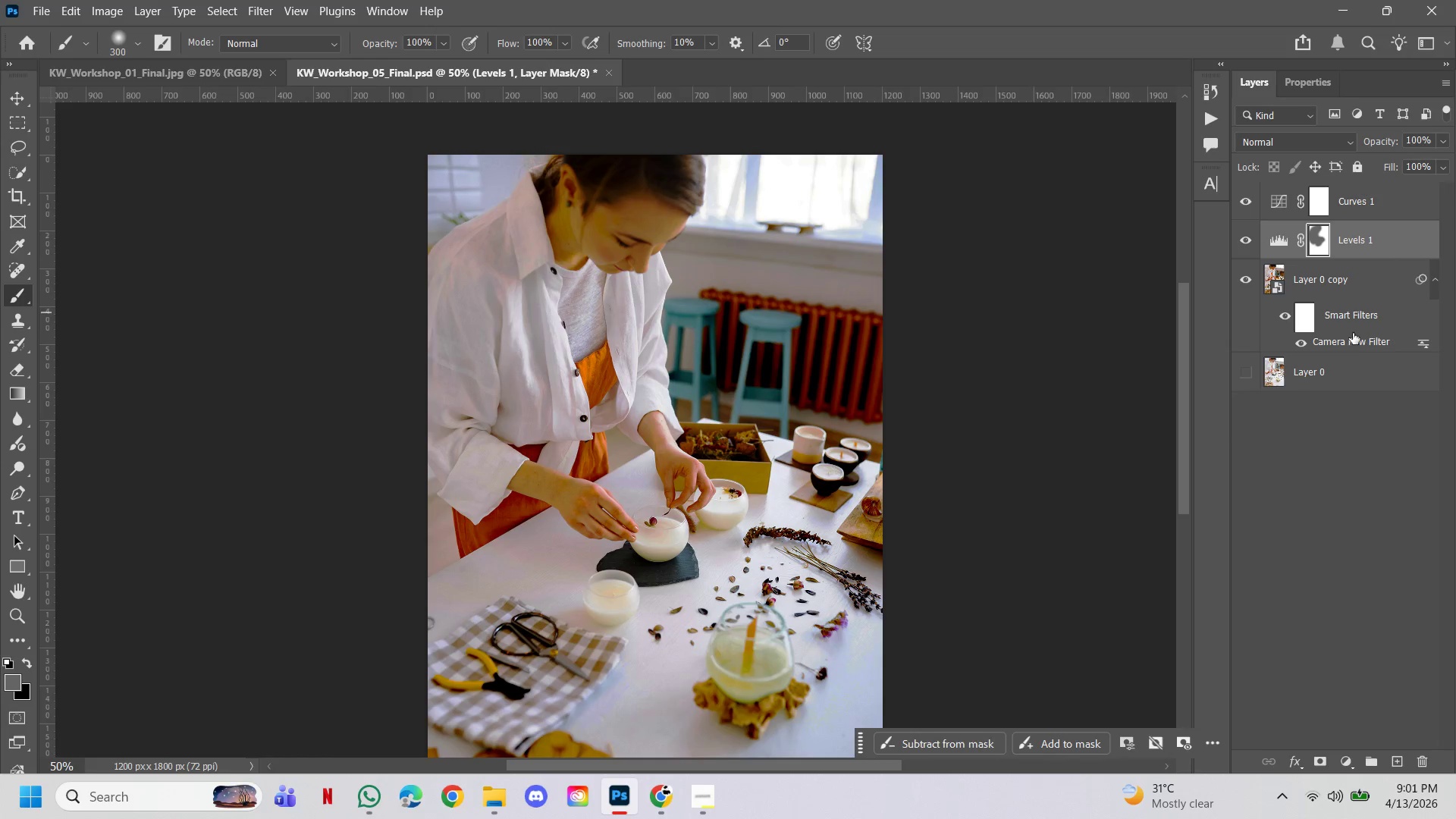 
hold_key(key=AltLeft, duration=0.78)
 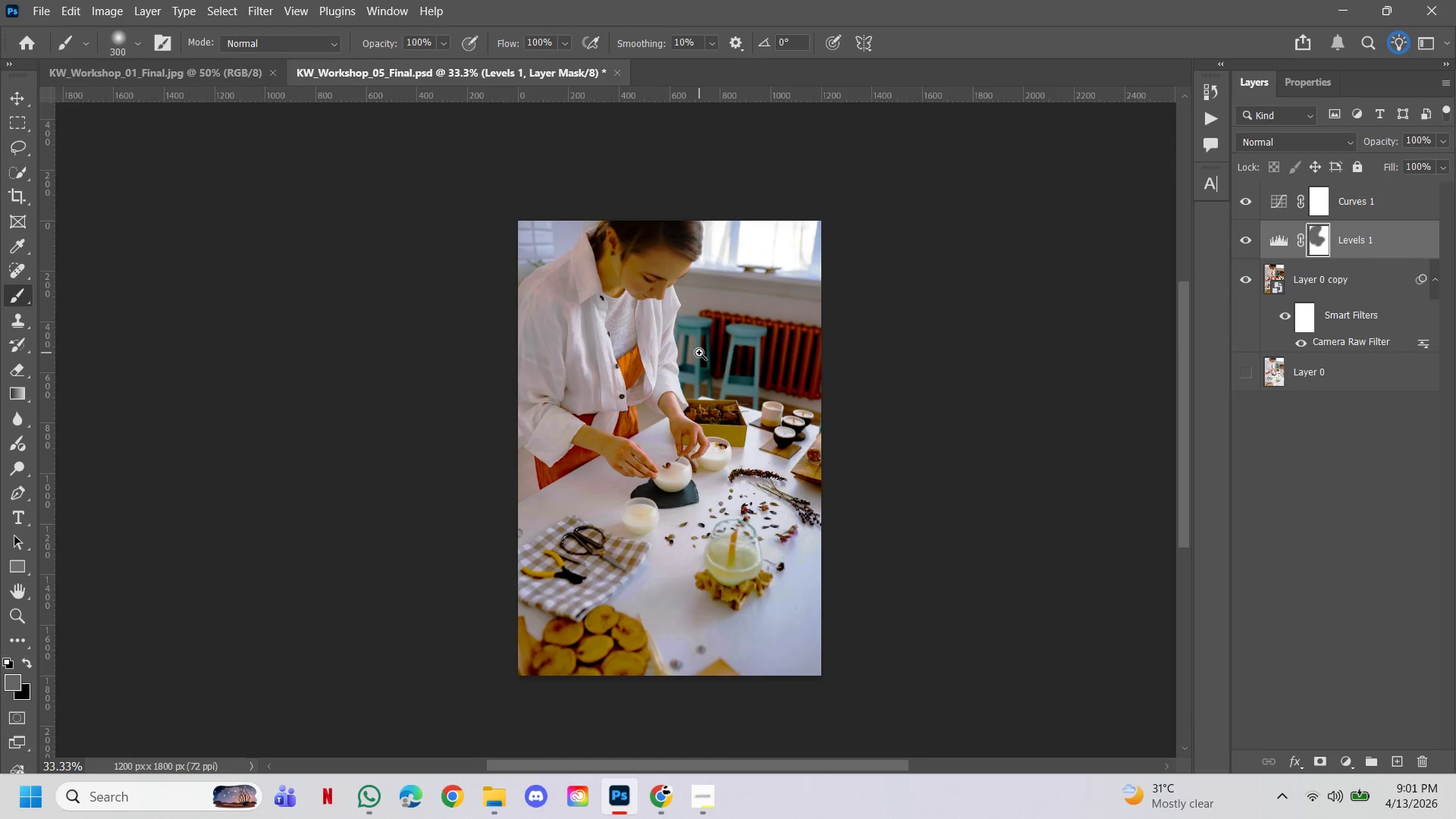 
hold_key(key=Space, duration=1.53)
 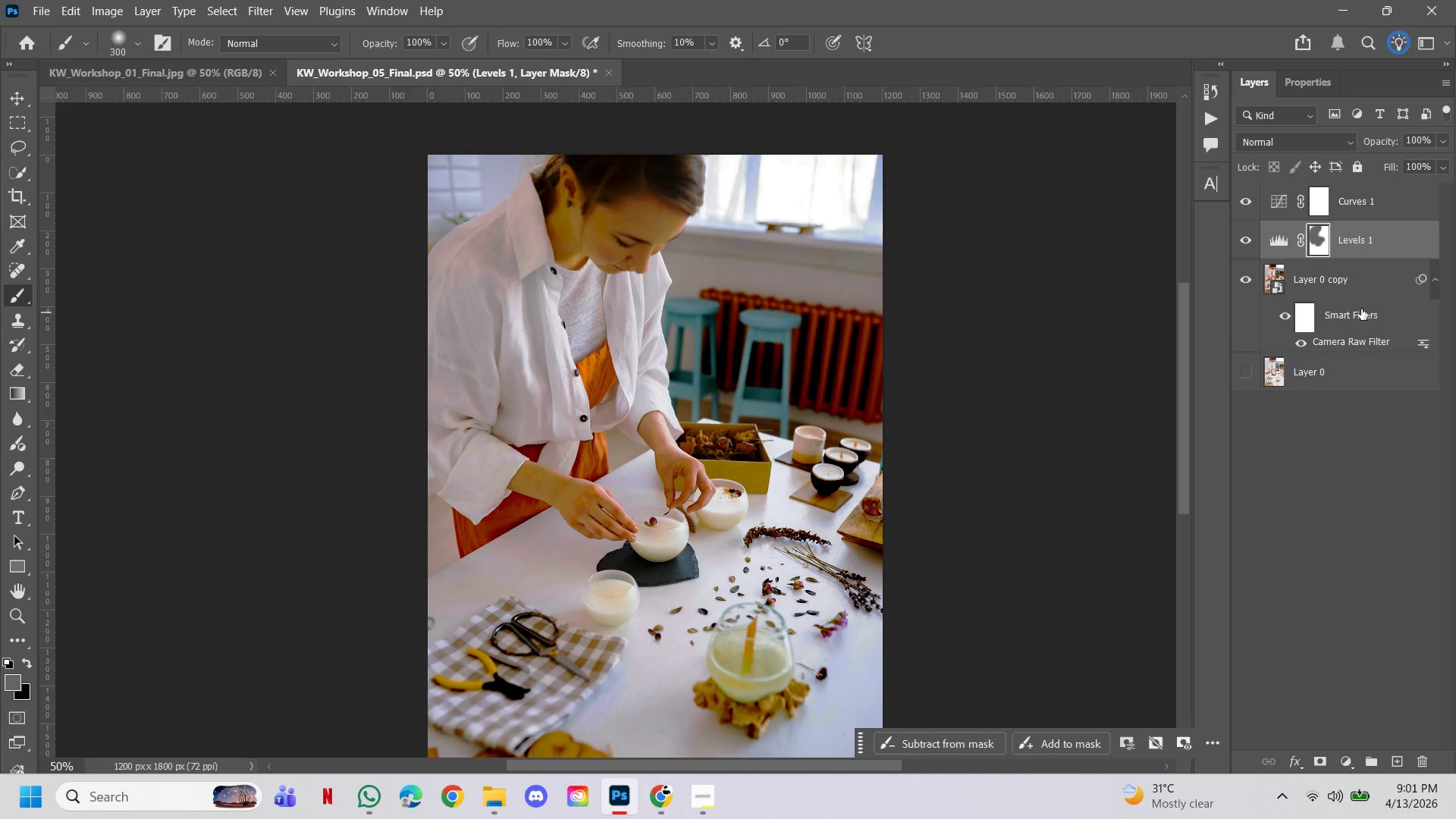 
left_click([645, 455])
 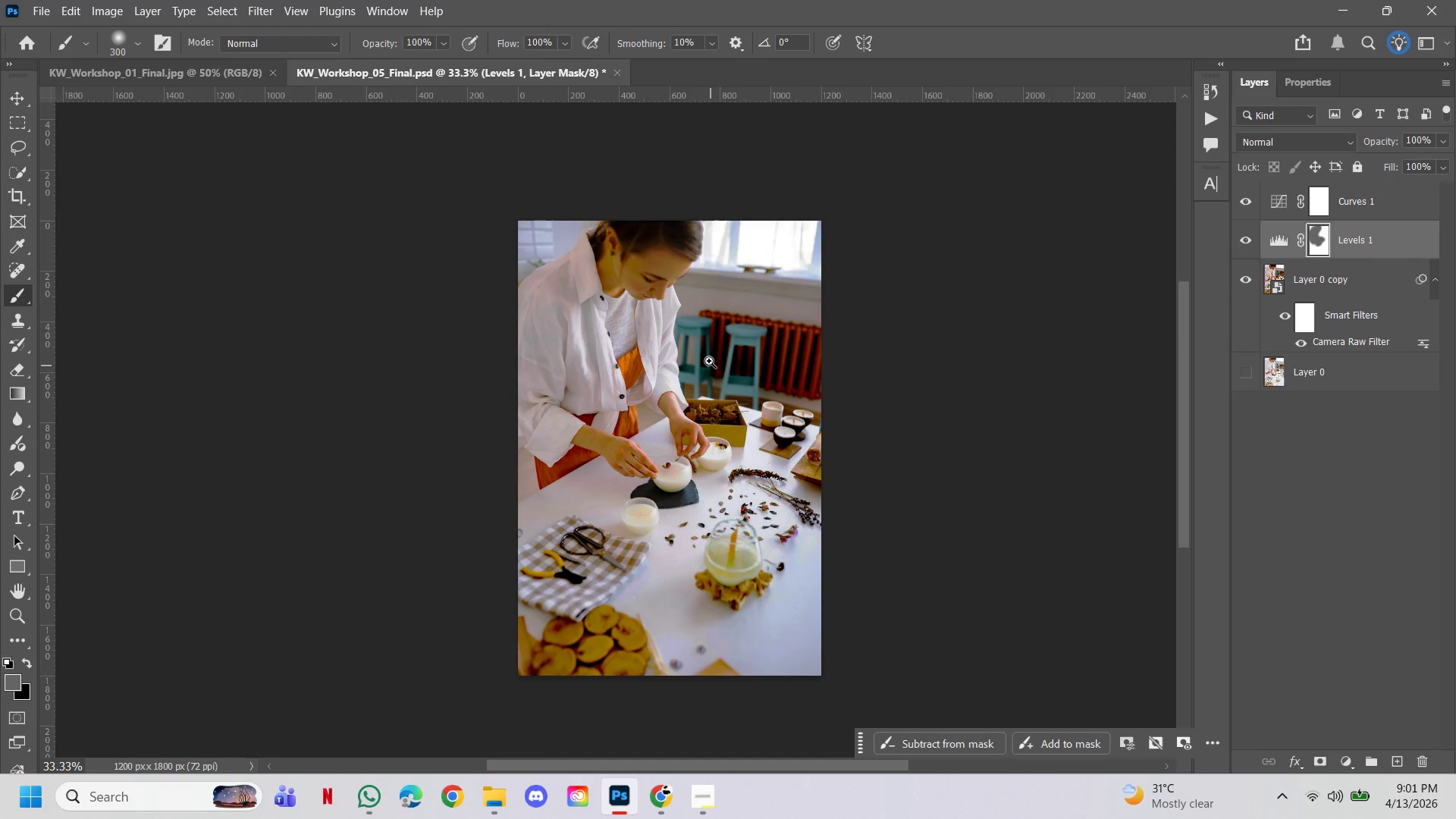 
left_click([699, 353])
 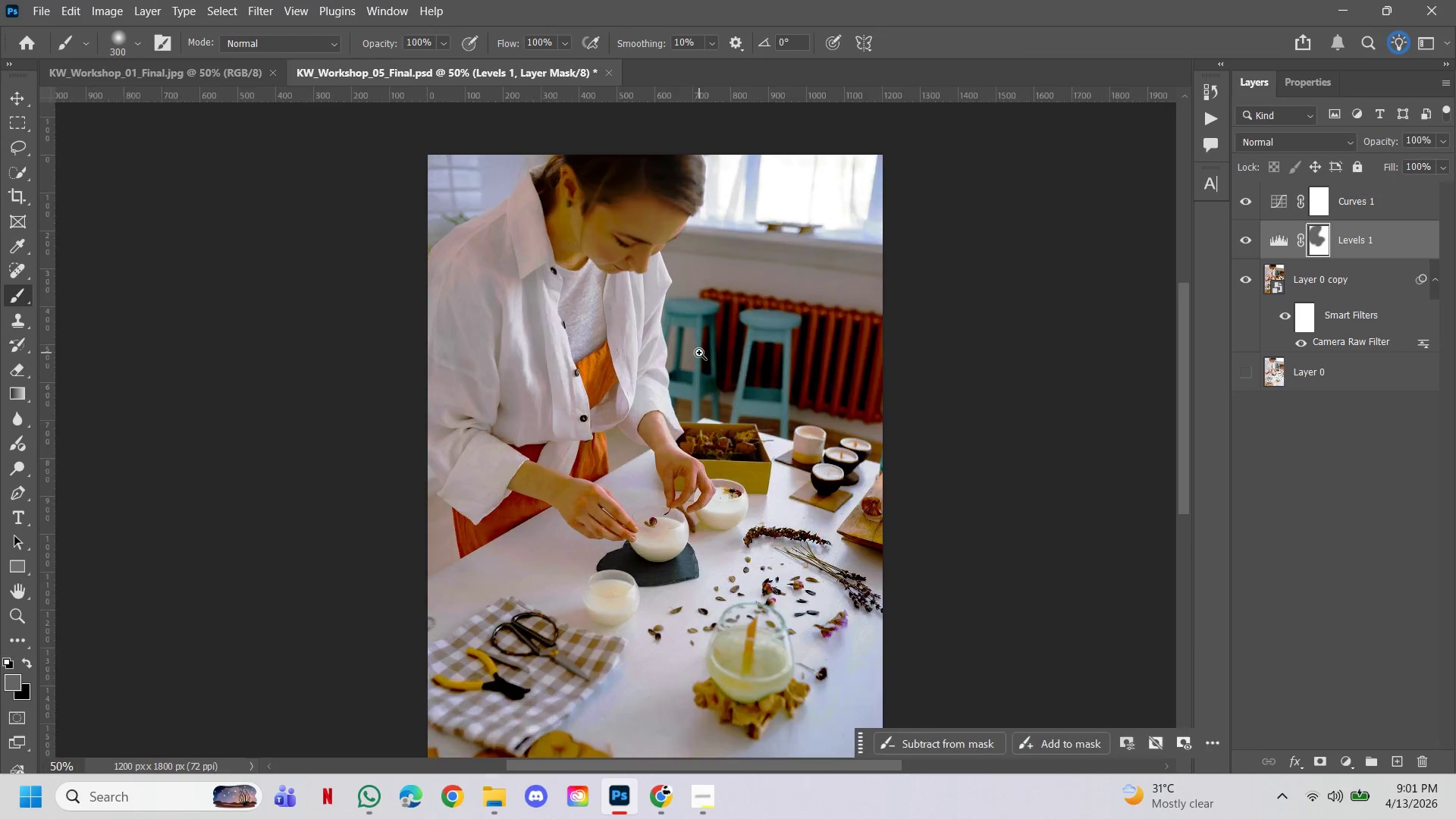 
hold_key(key=Space, duration=0.33)
 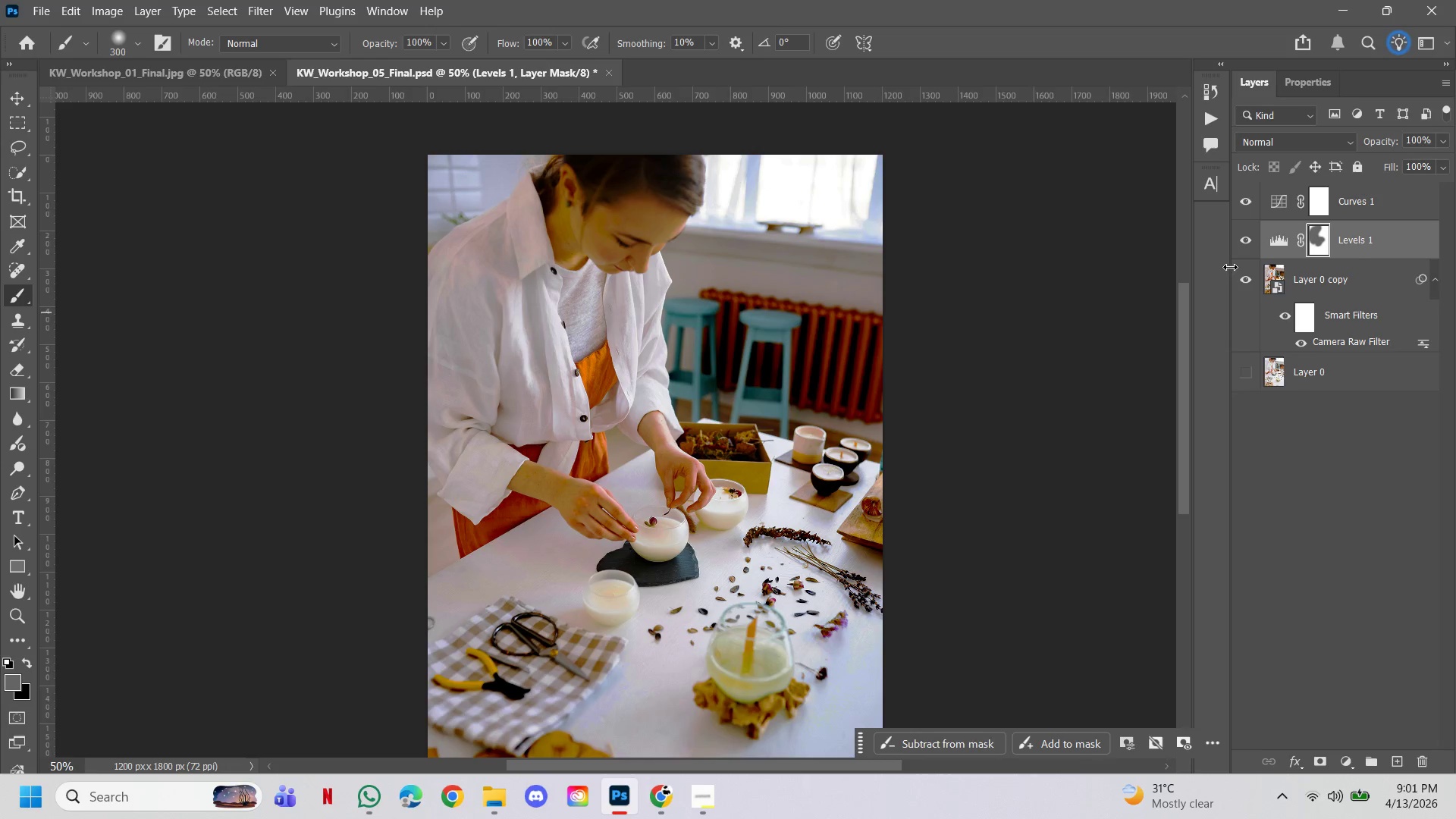 
left_click([1242, 240])
 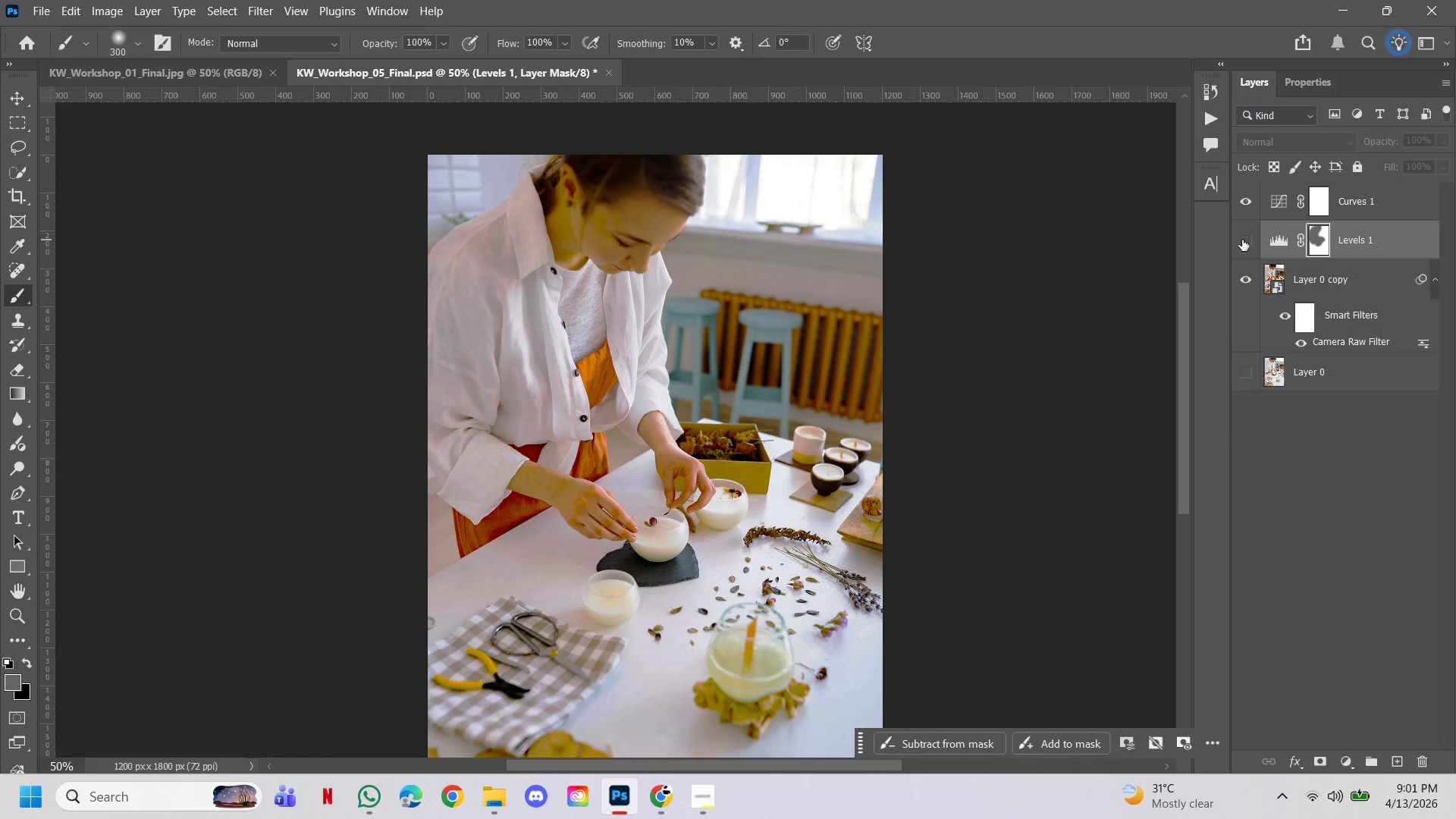 
left_click([1242, 240])
 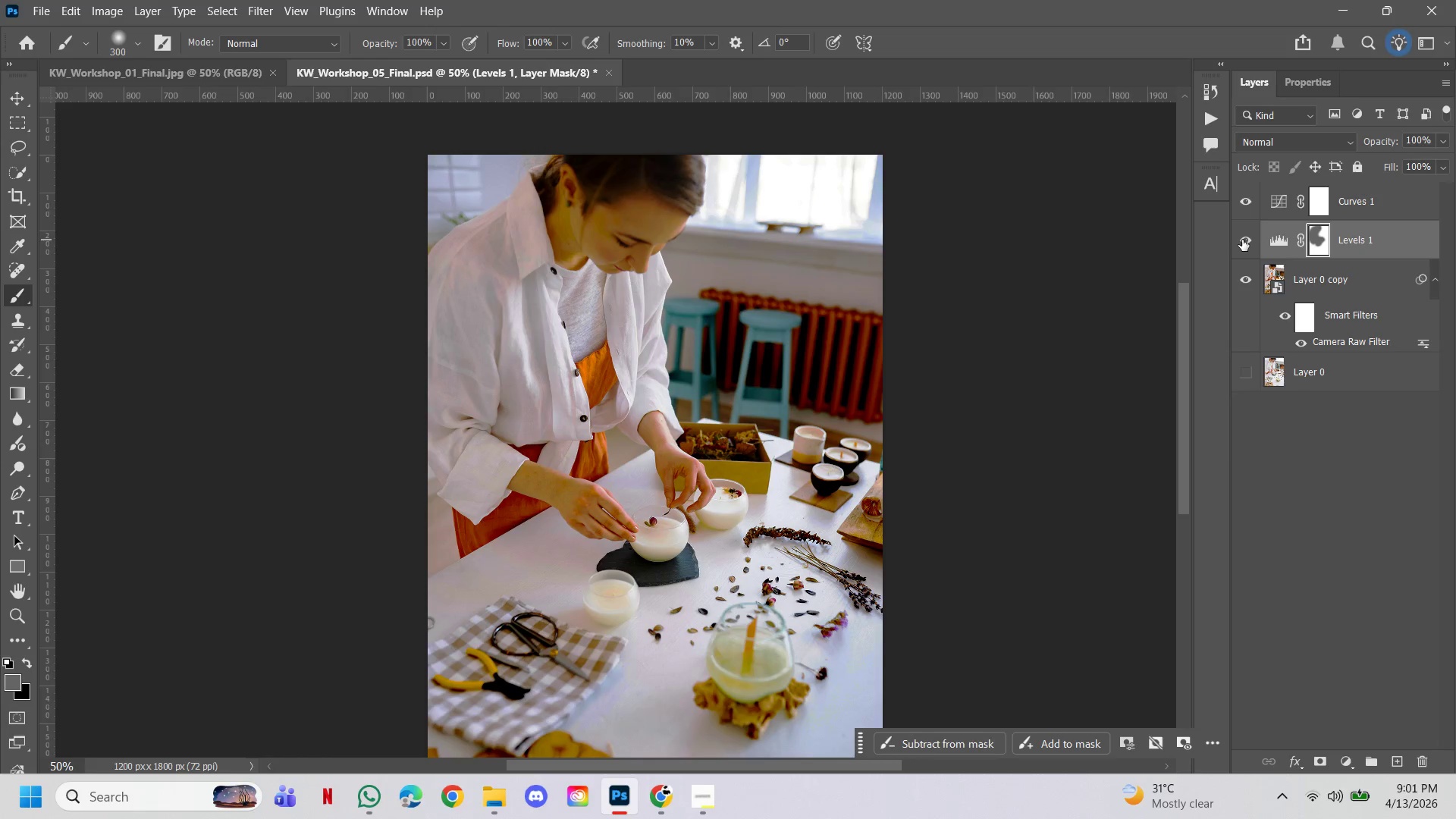 
left_click([1242, 240])
 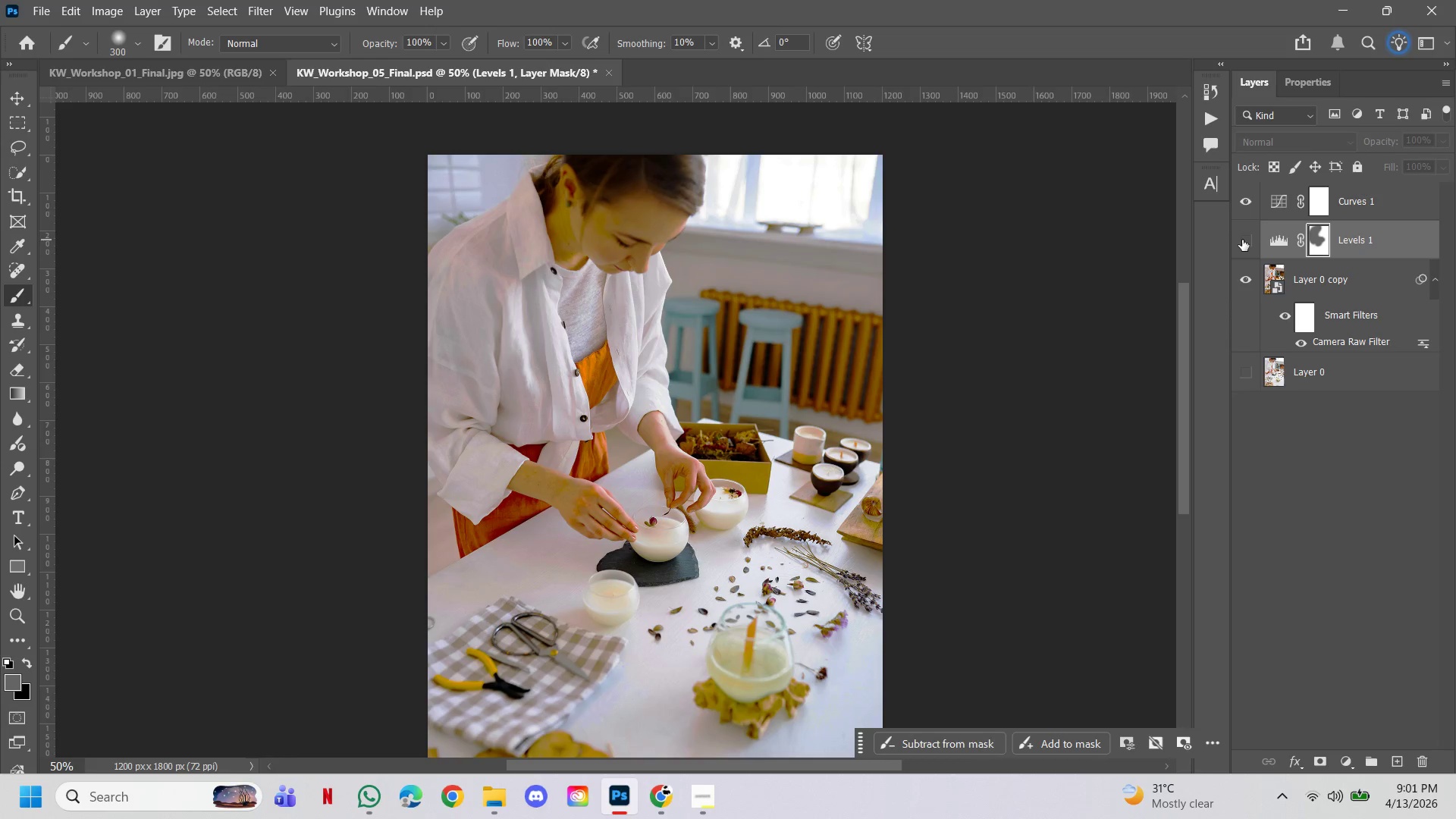 
left_click([1242, 240])
 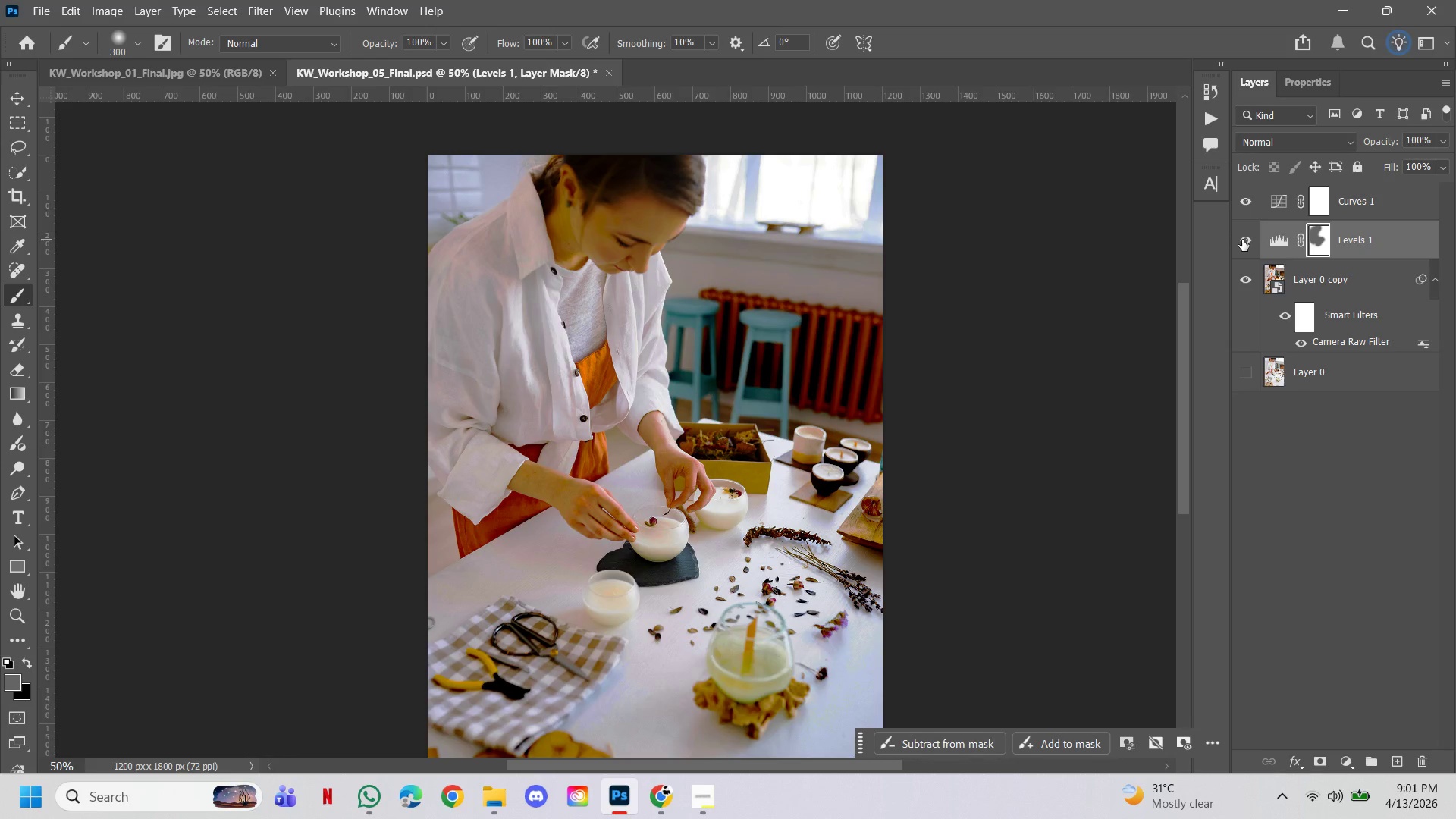 
left_click([1242, 240])
 